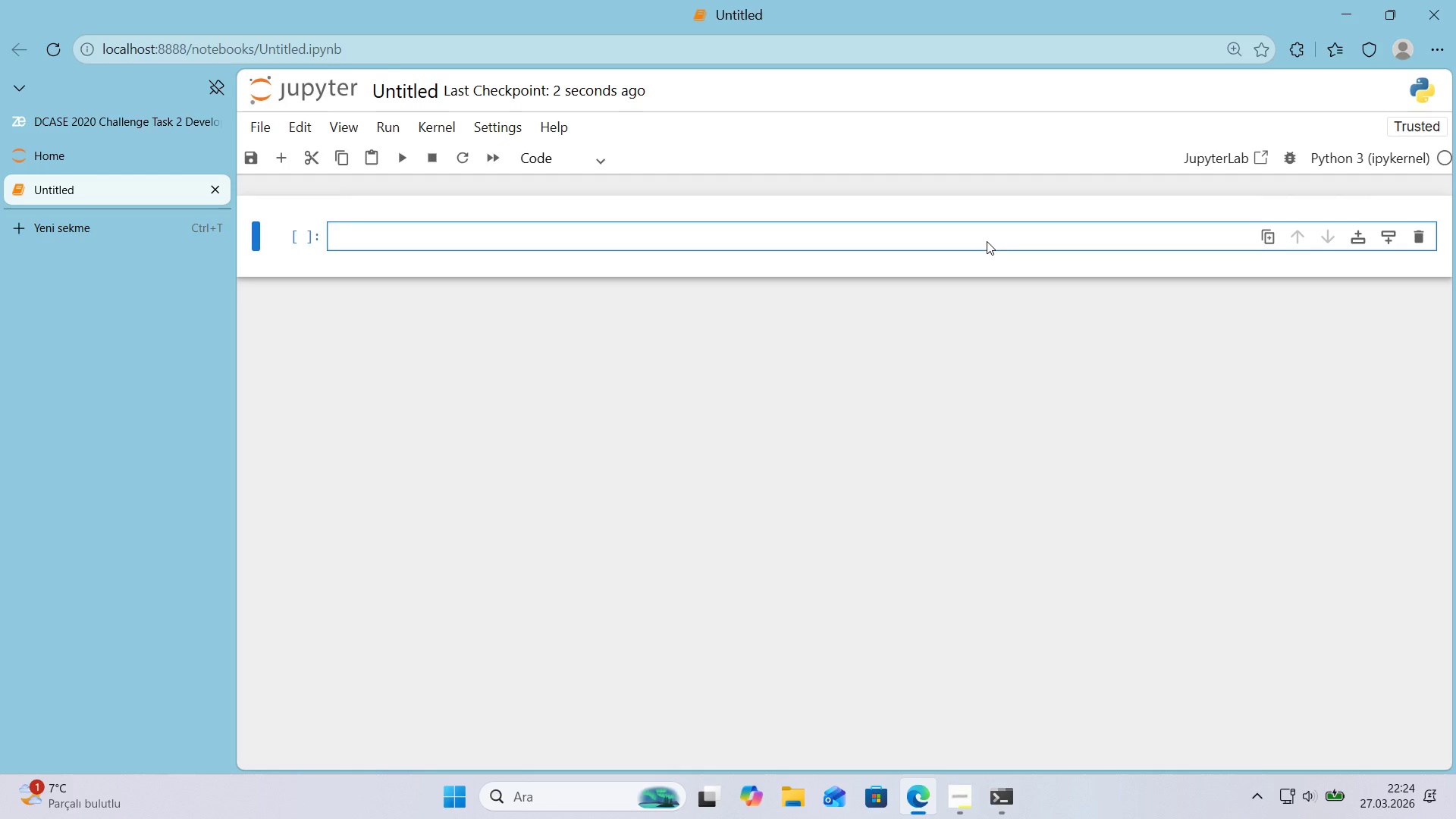 
wait(7.94)
 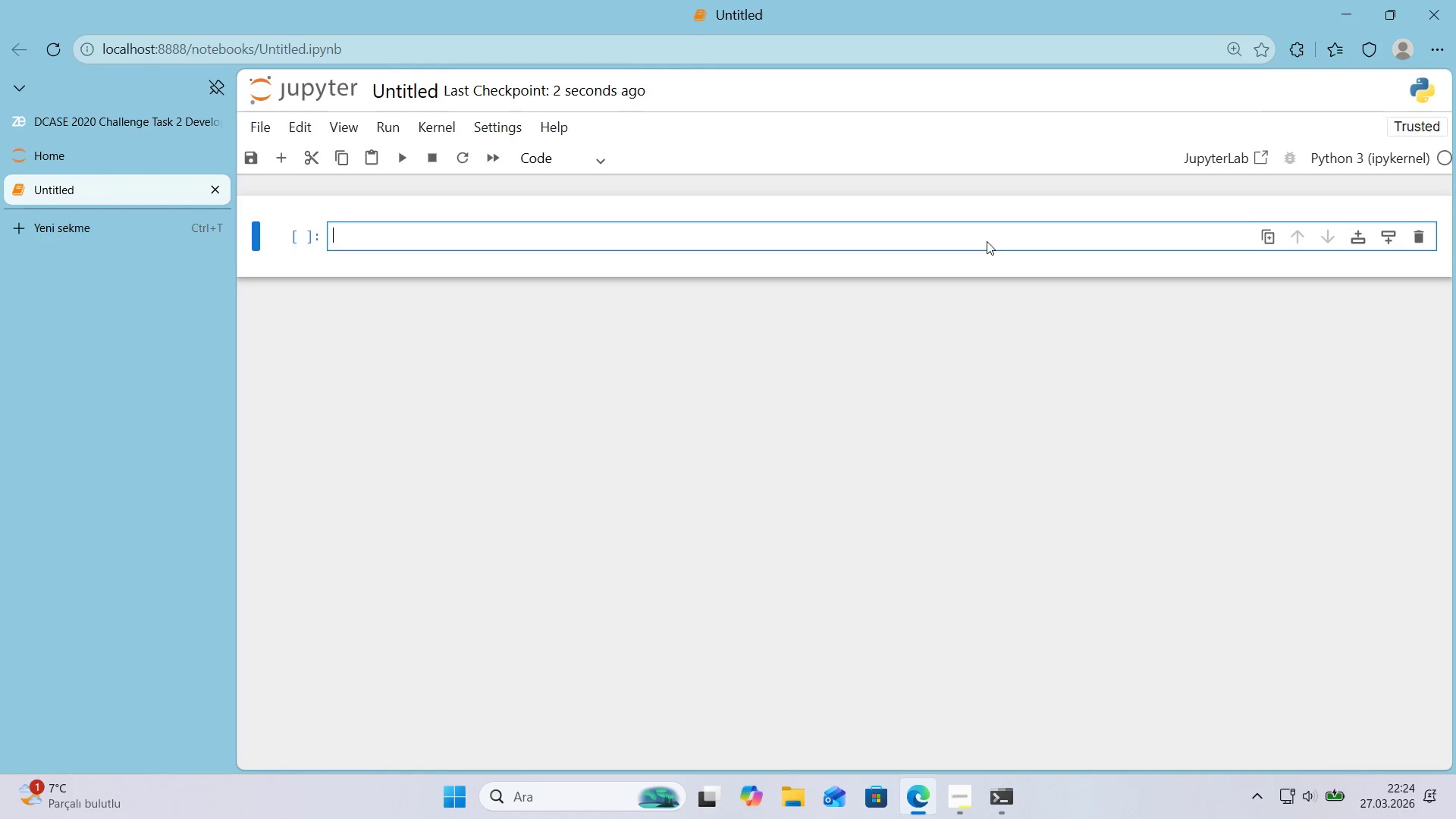 
left_click([405, 91])
 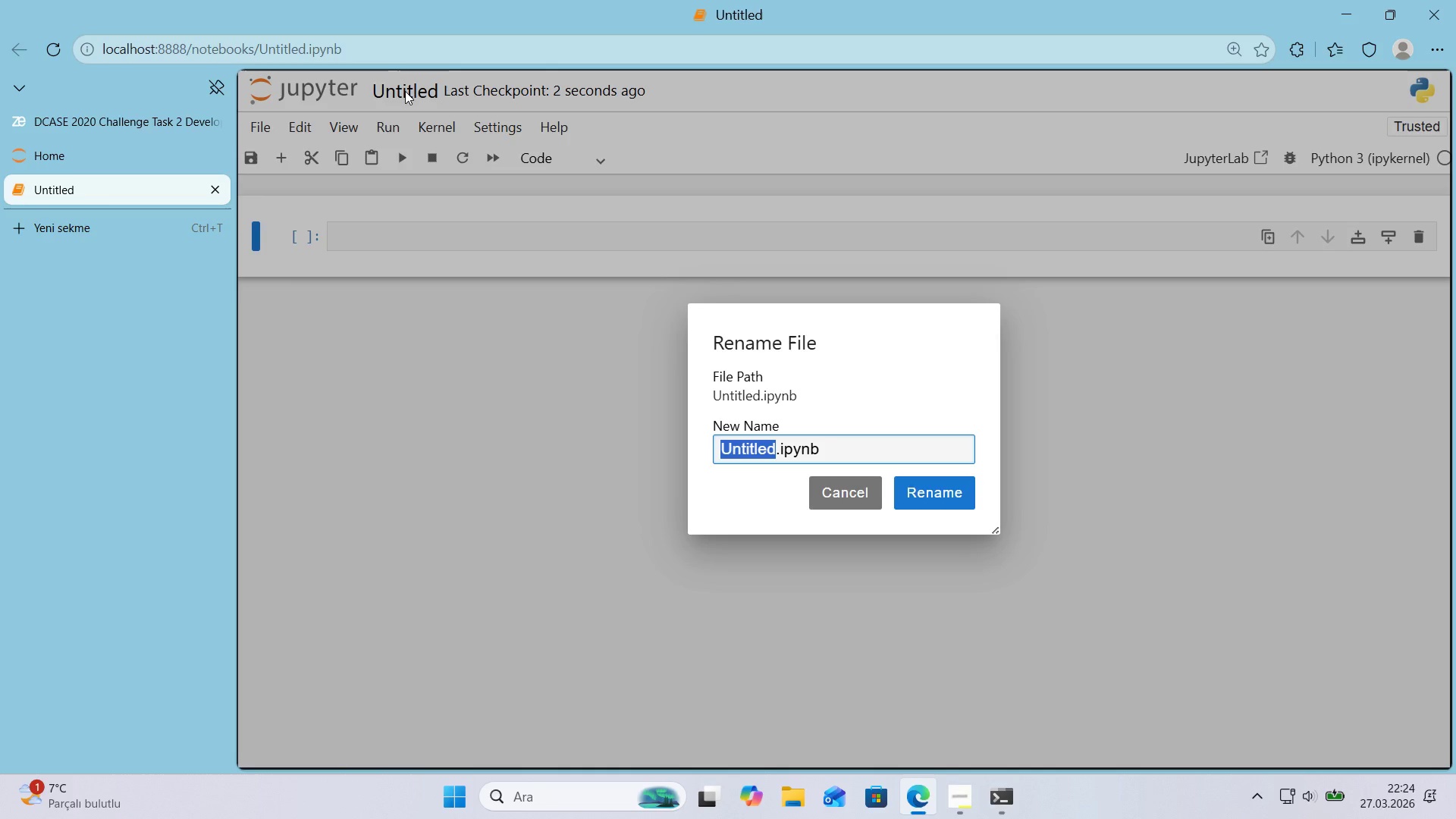 
wait(6.58)
 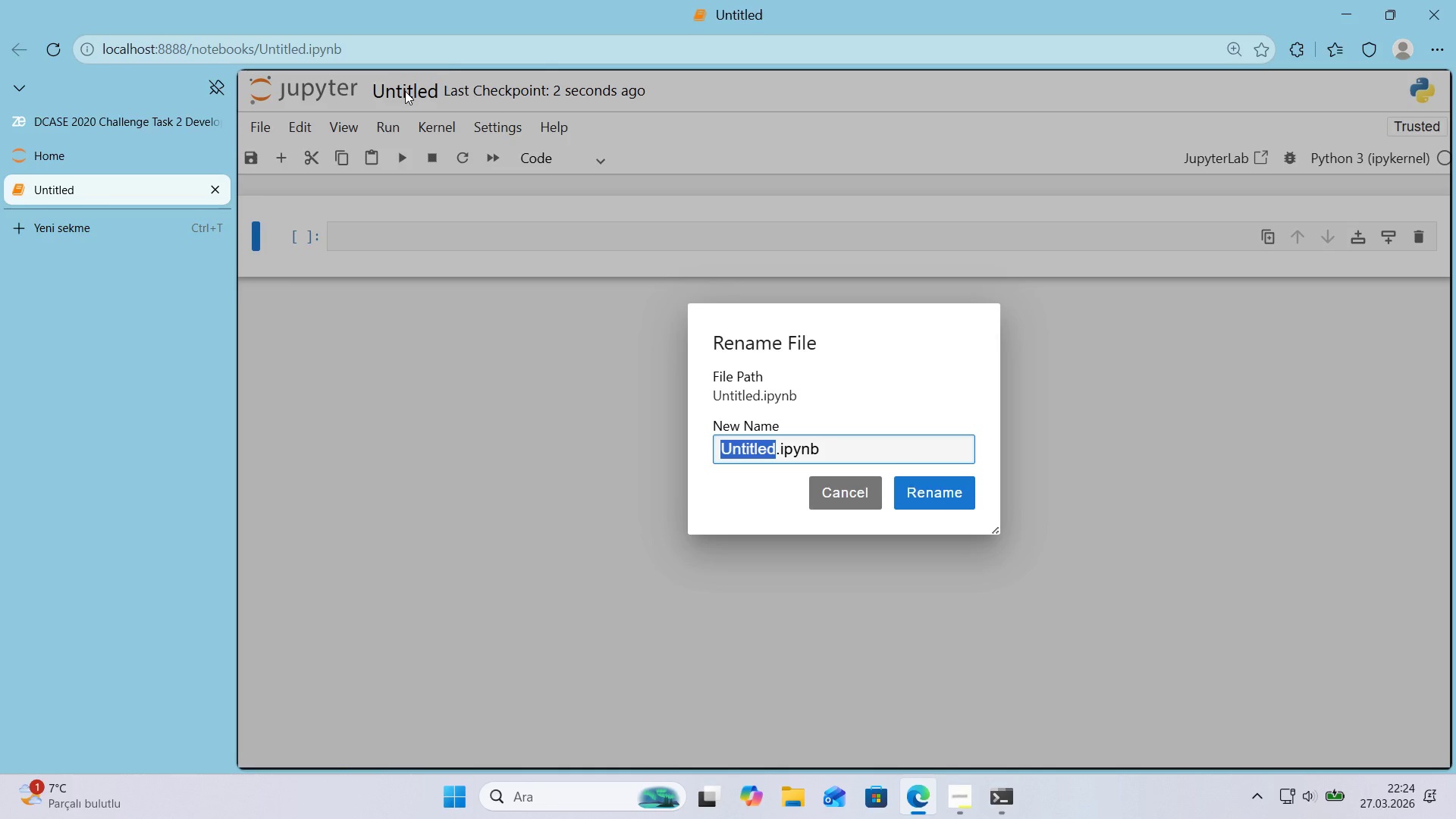 
type(Acoust'c_S'gnature_Analys's)
 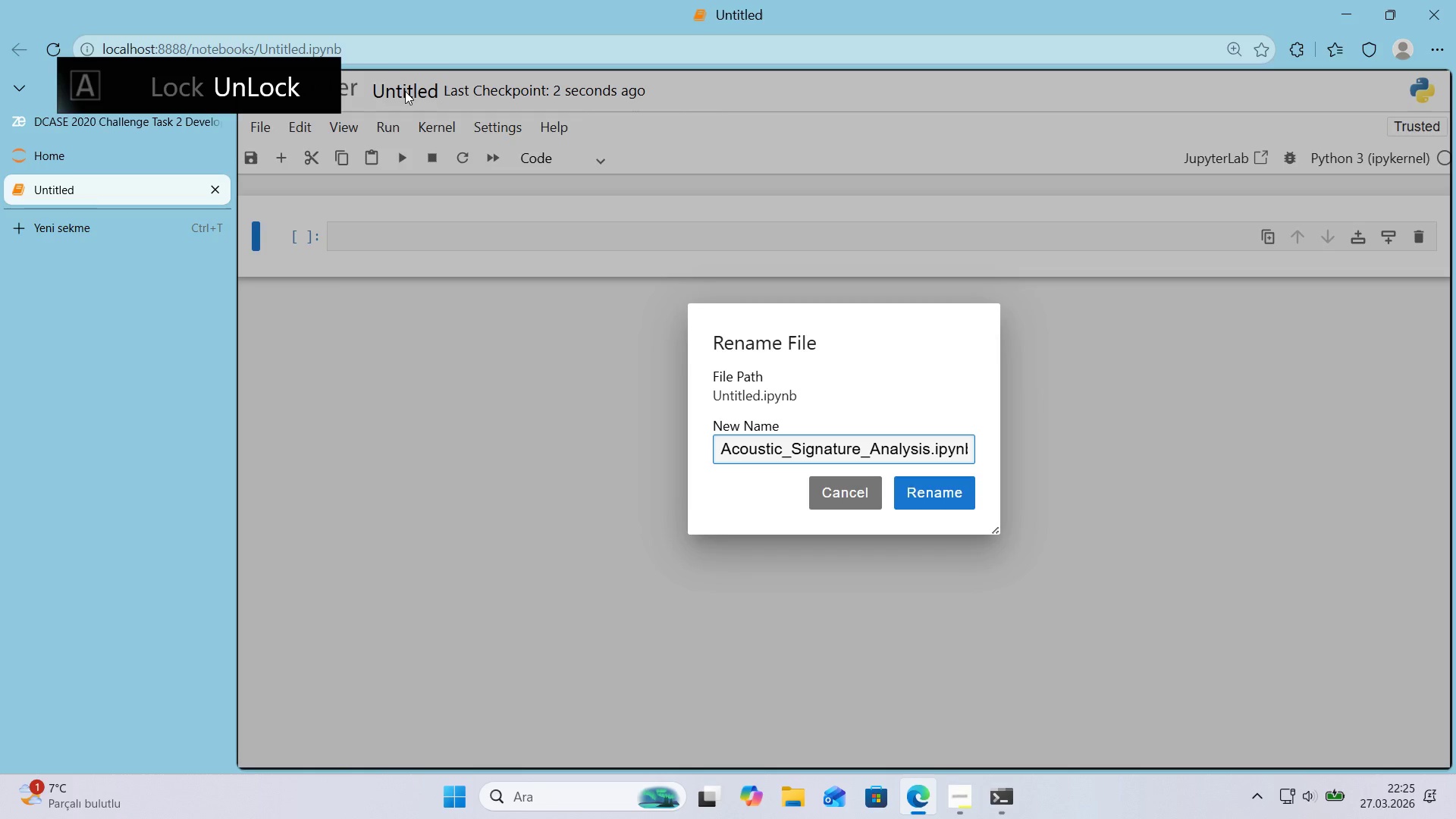 
left_click_drag(start_coordinate=[924, 448], to_coordinate=[1040, 458])
 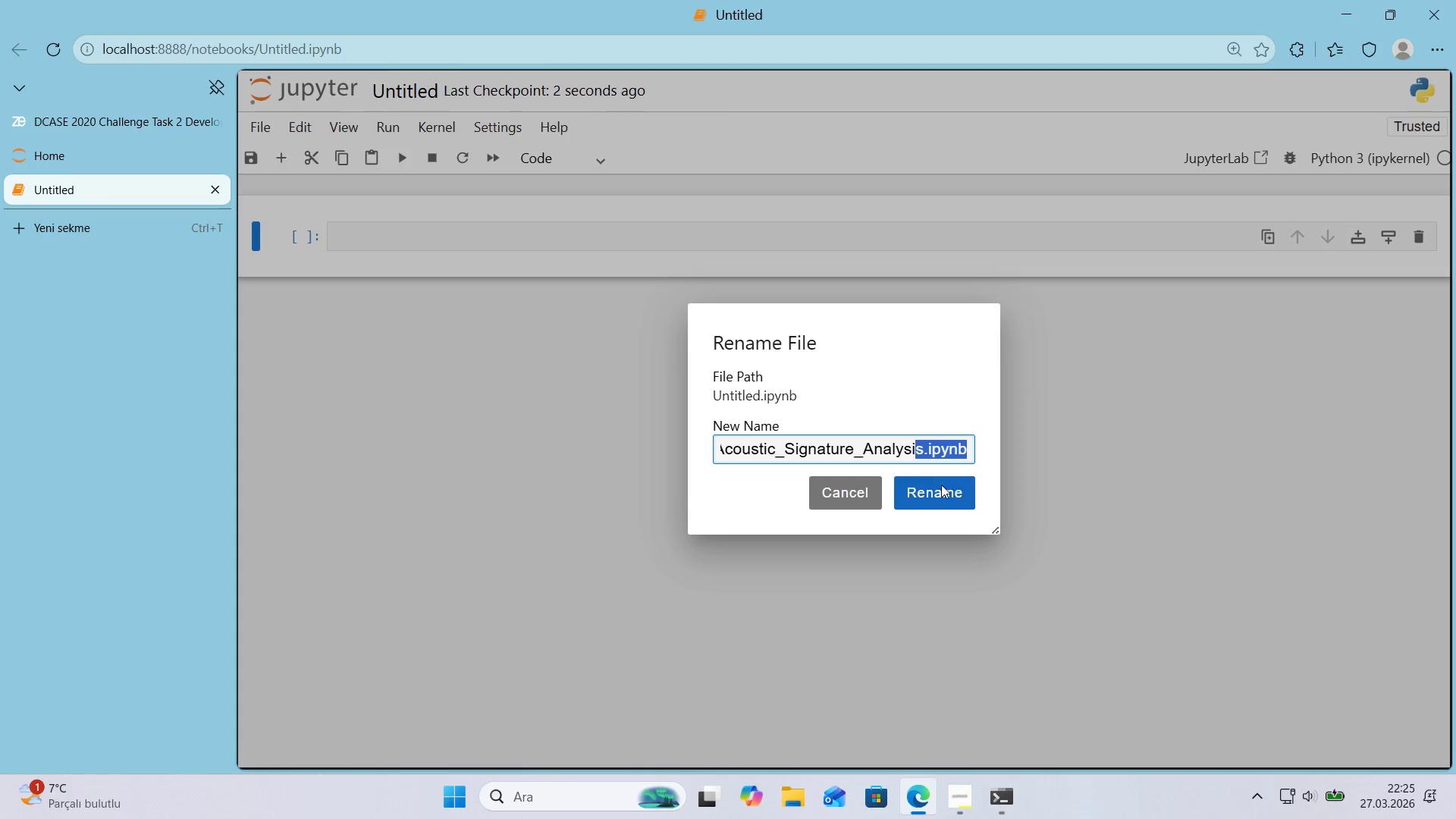 
left_click([940, 486])
 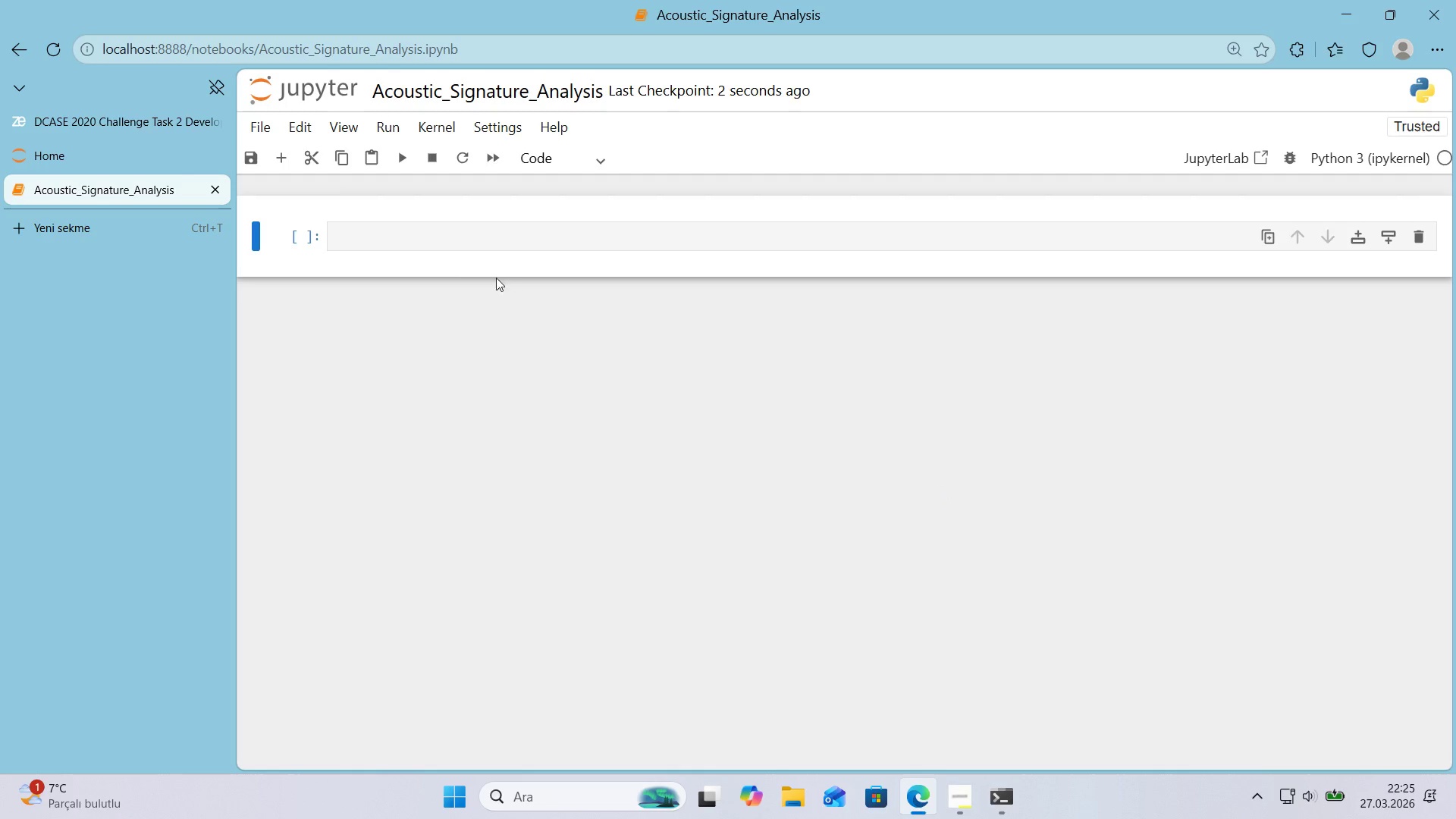 
left_click([444, 240])
 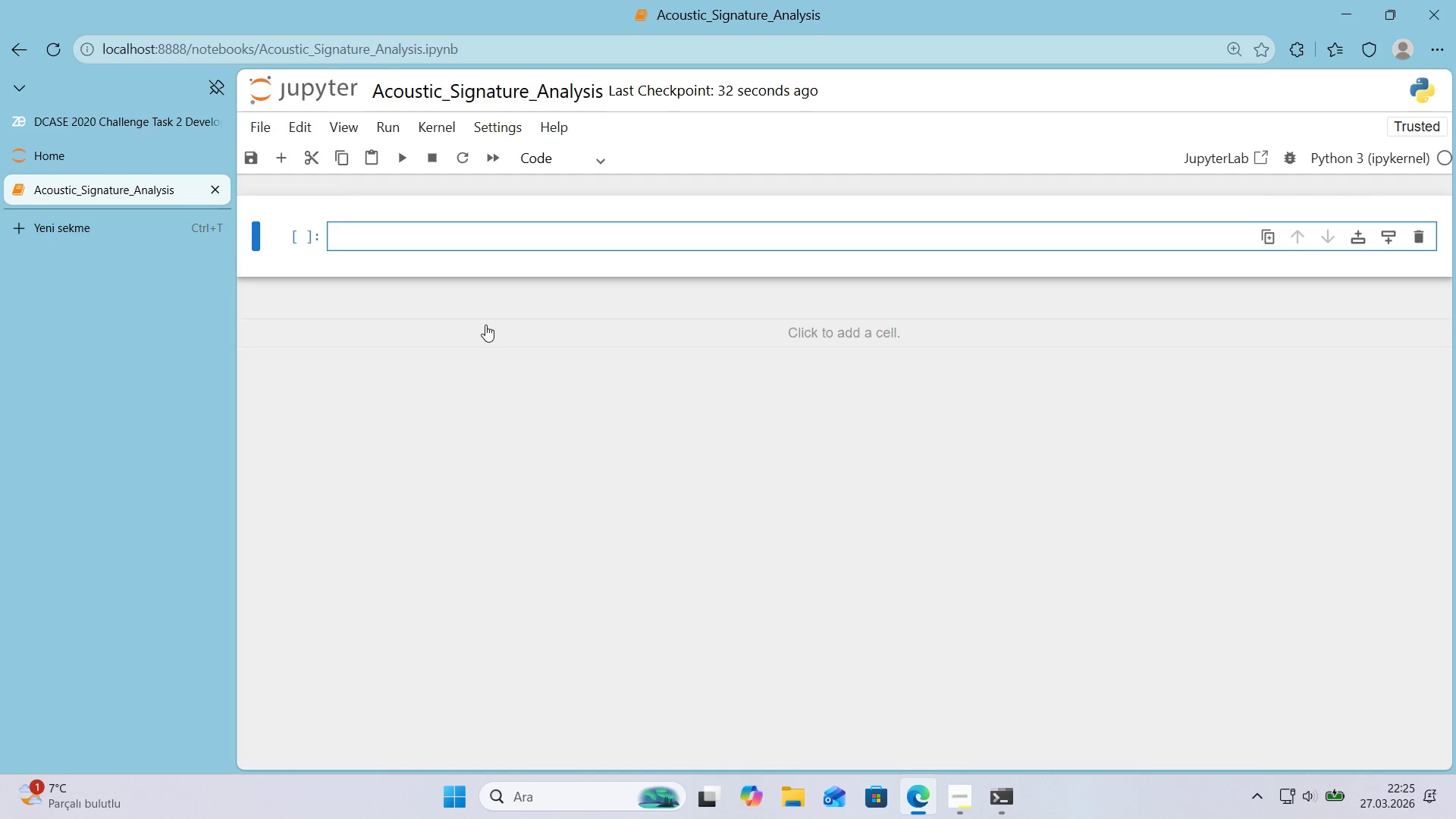 
wait(16.41)
 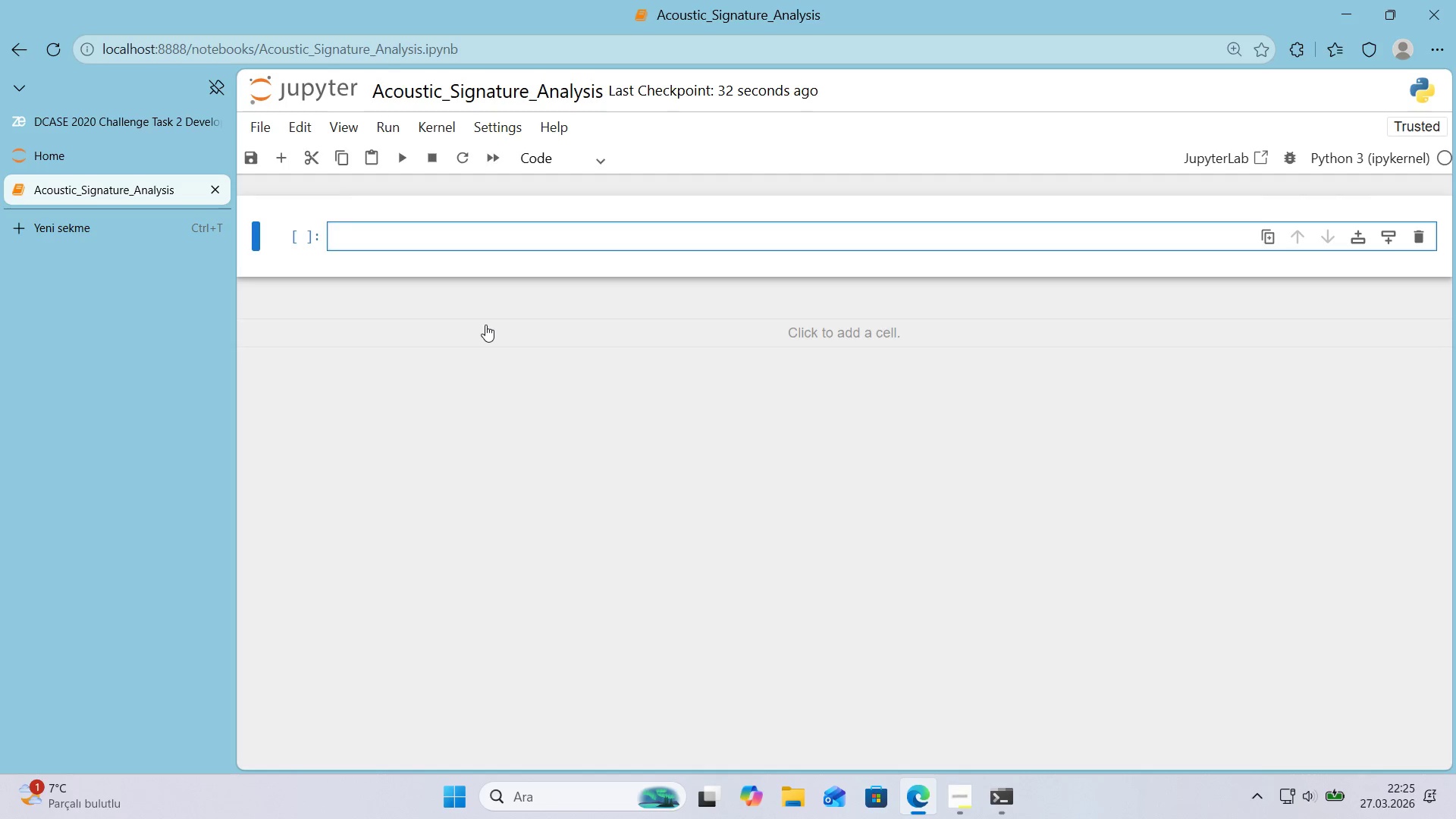 
left_click([564, 161])
 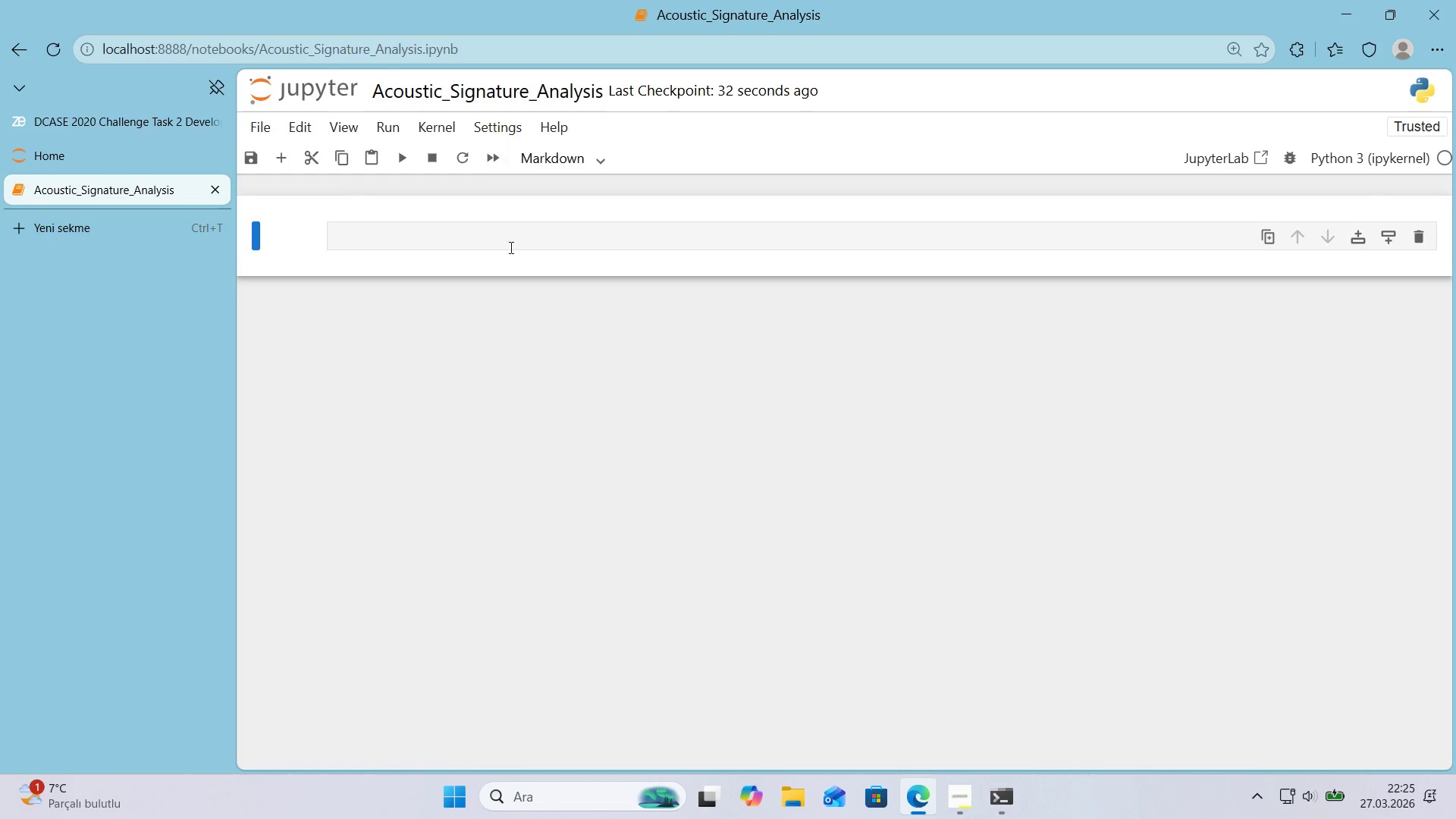 
double_click([490, 239])
 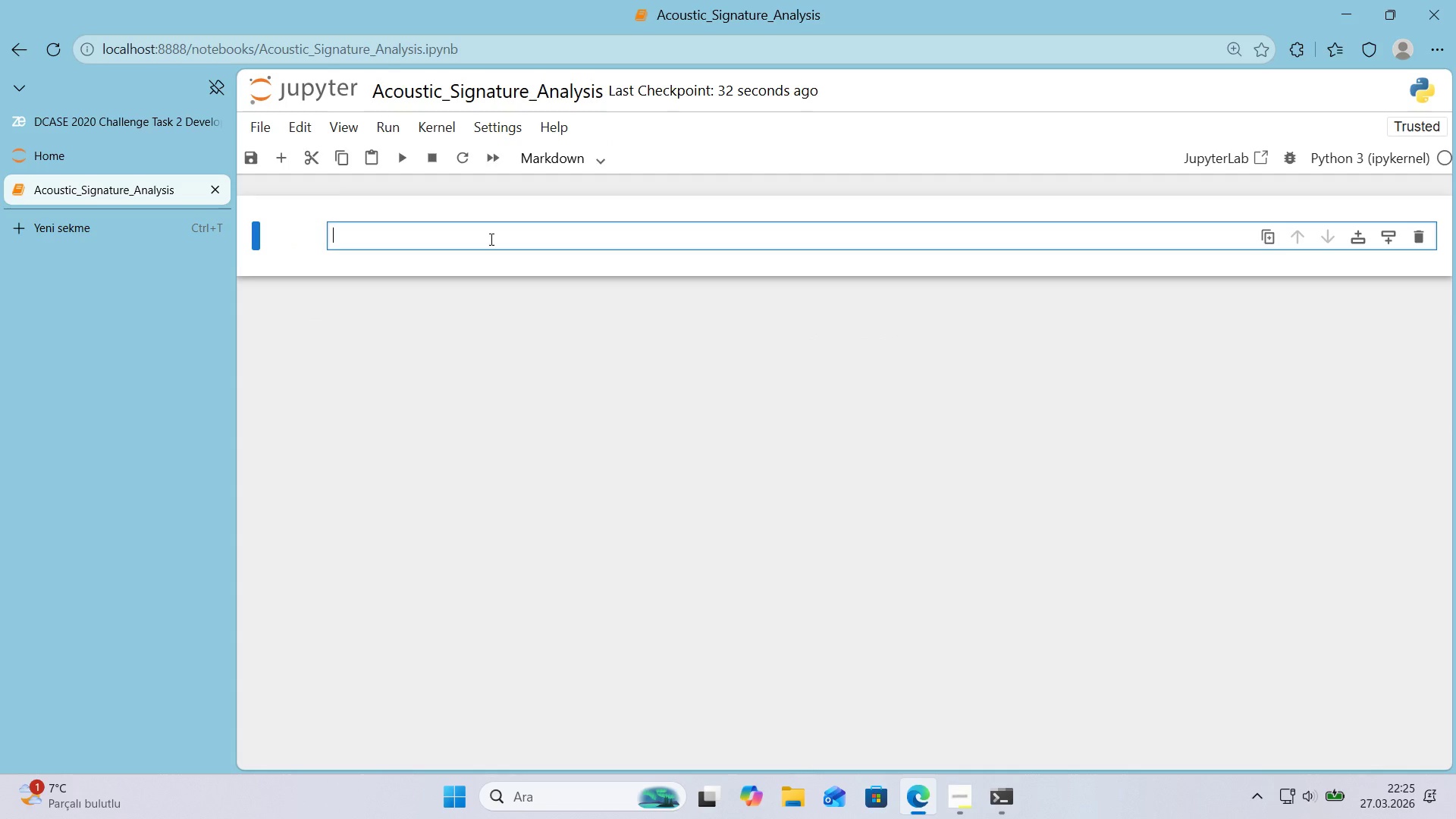 
key(Alt+Control+3)
 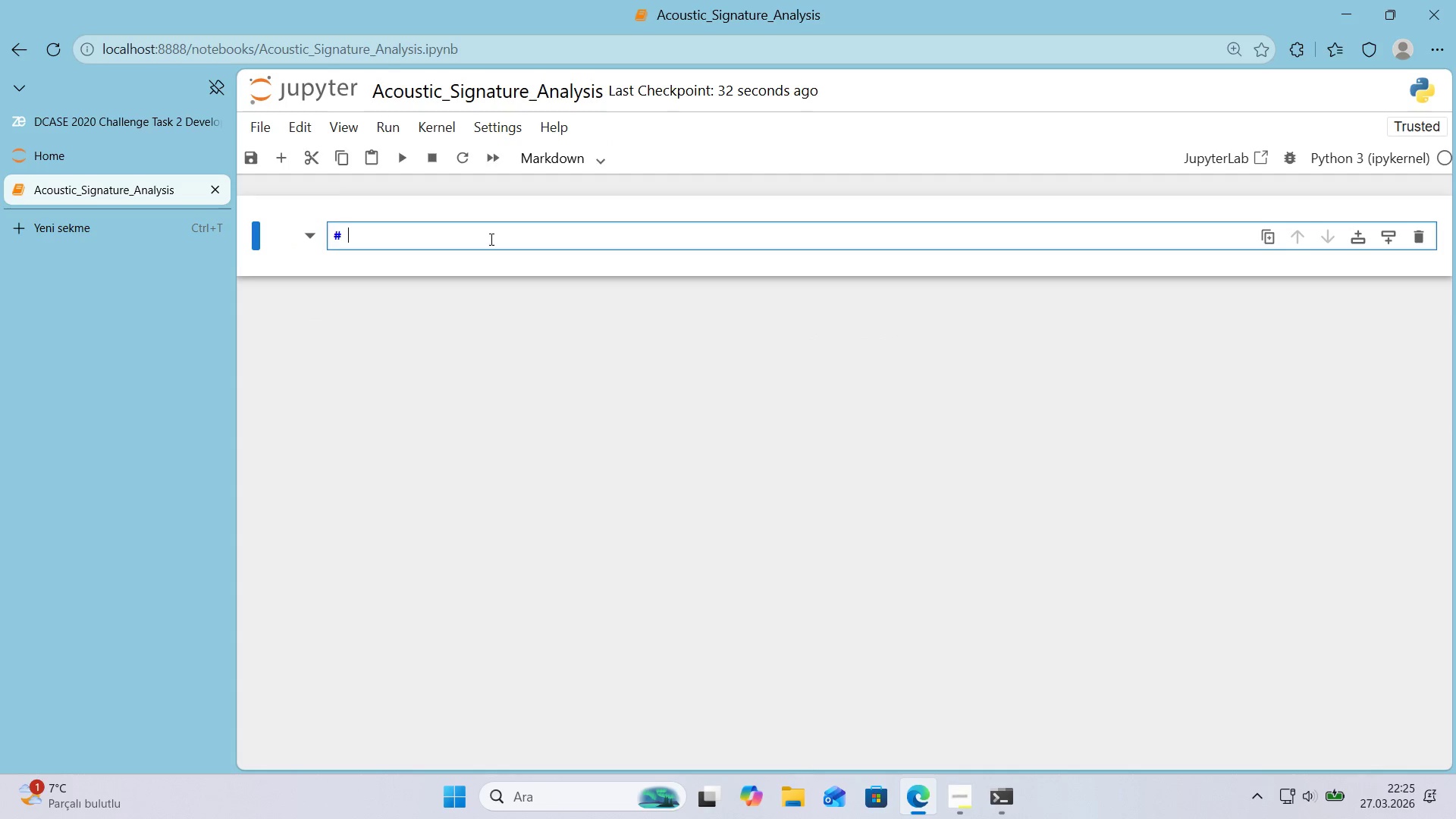 
type( Acoust'c S'gnature Aa)
key(Backspace)
type(nalys's for Pred'ct've Server M'a)
key(Backspace)
key(Backspace)
type(a'ntenance)
 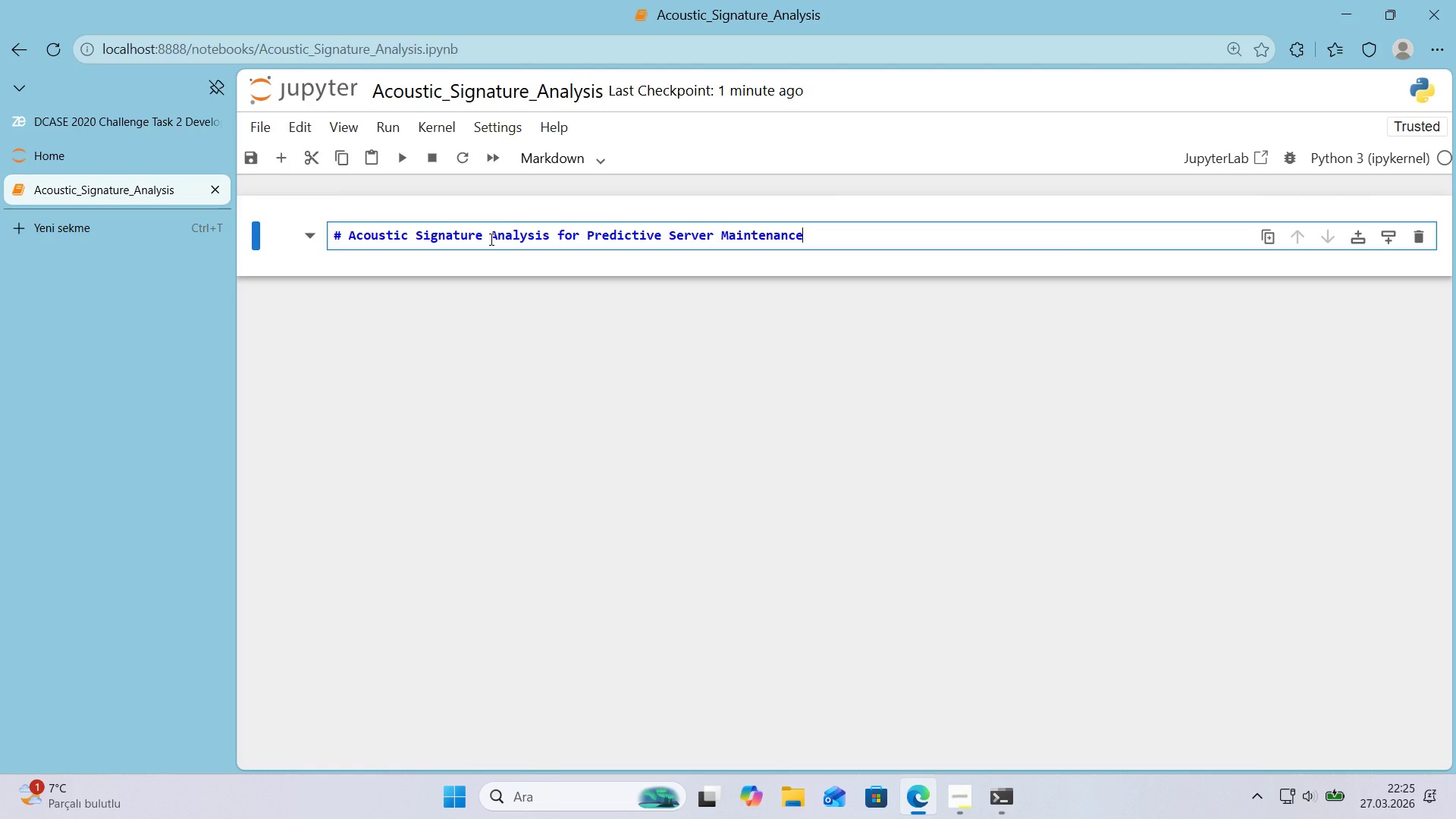 
wait(5.11)
 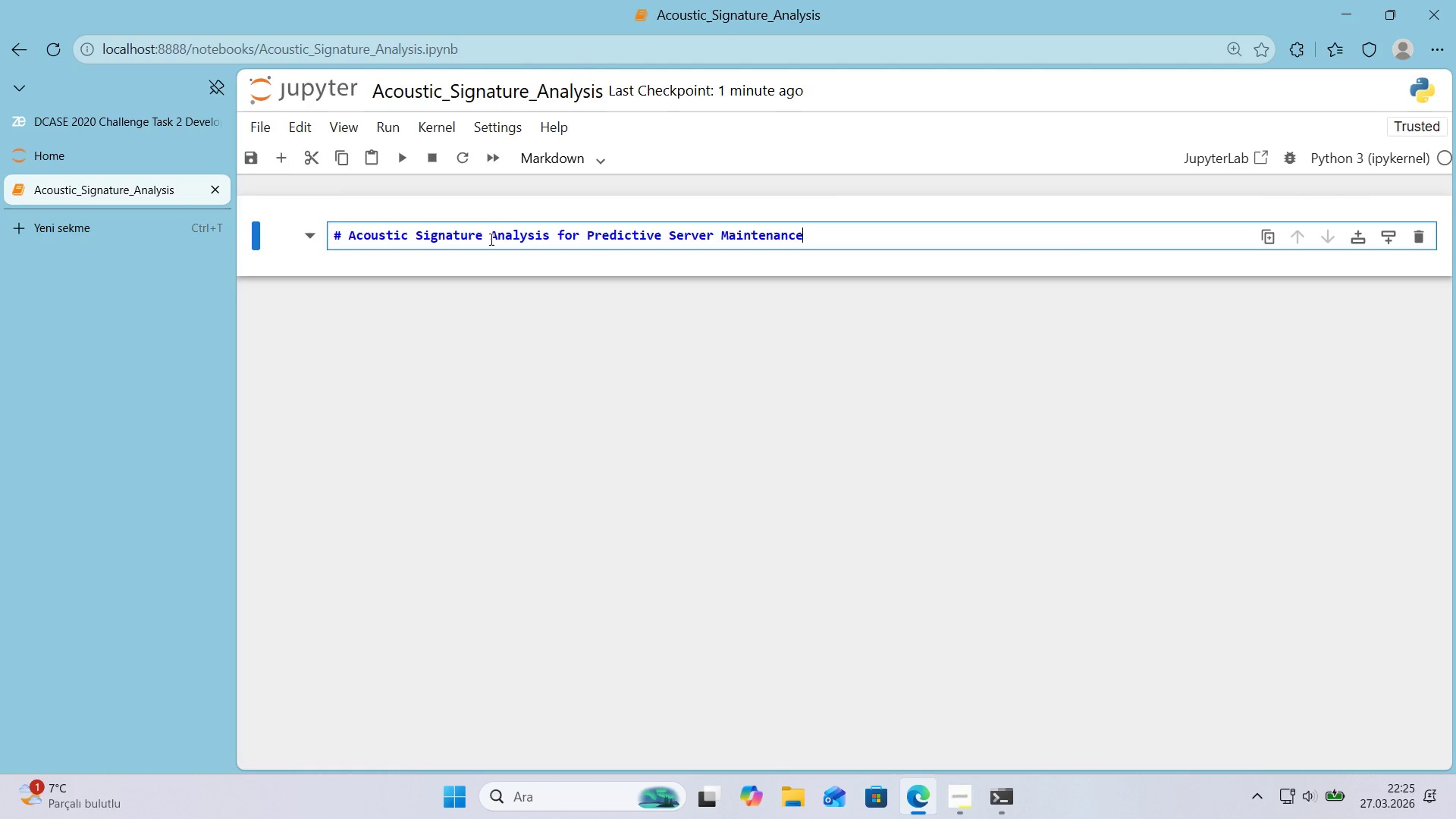 
key(Enter)
 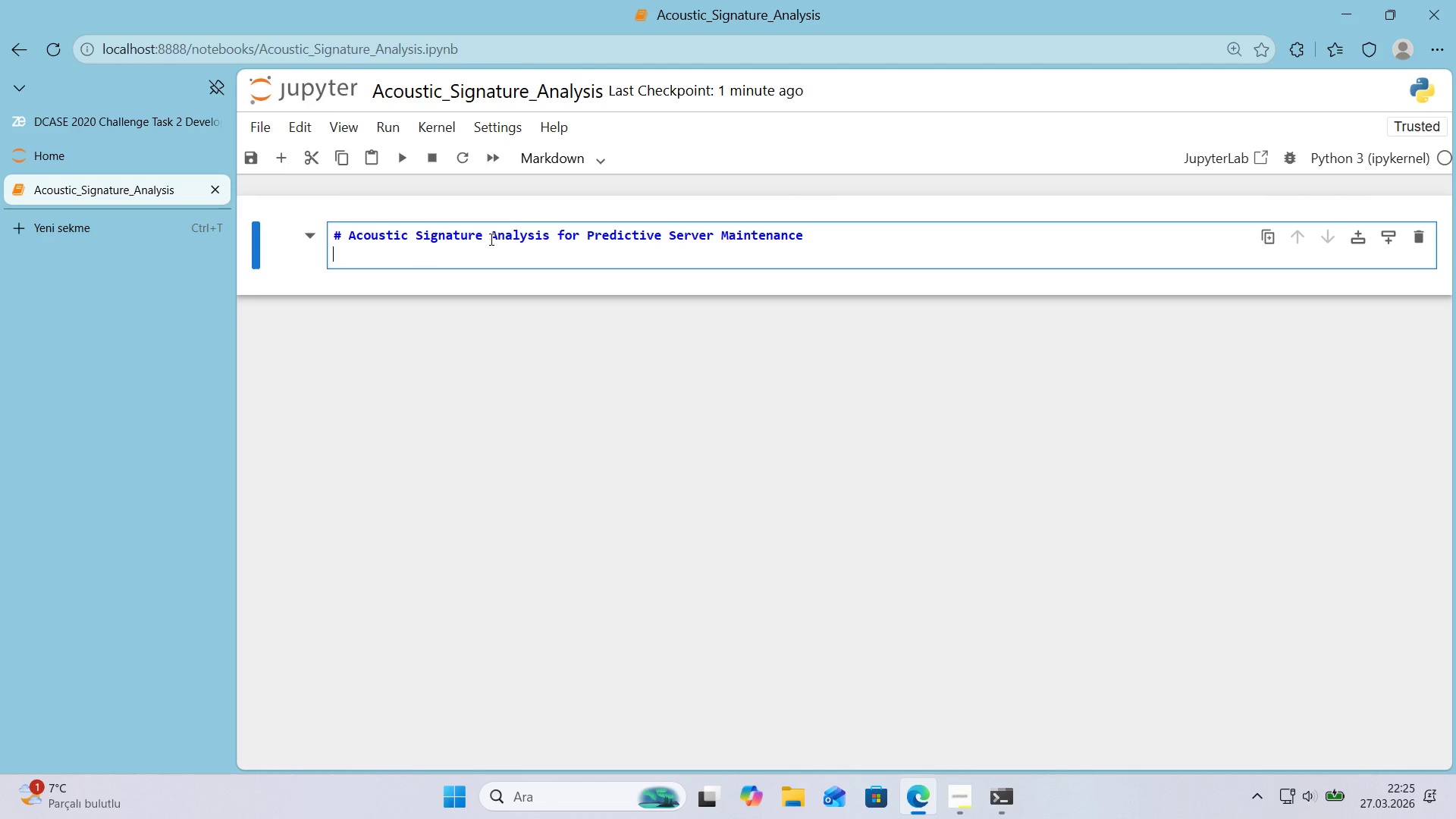 
key(Enter)
 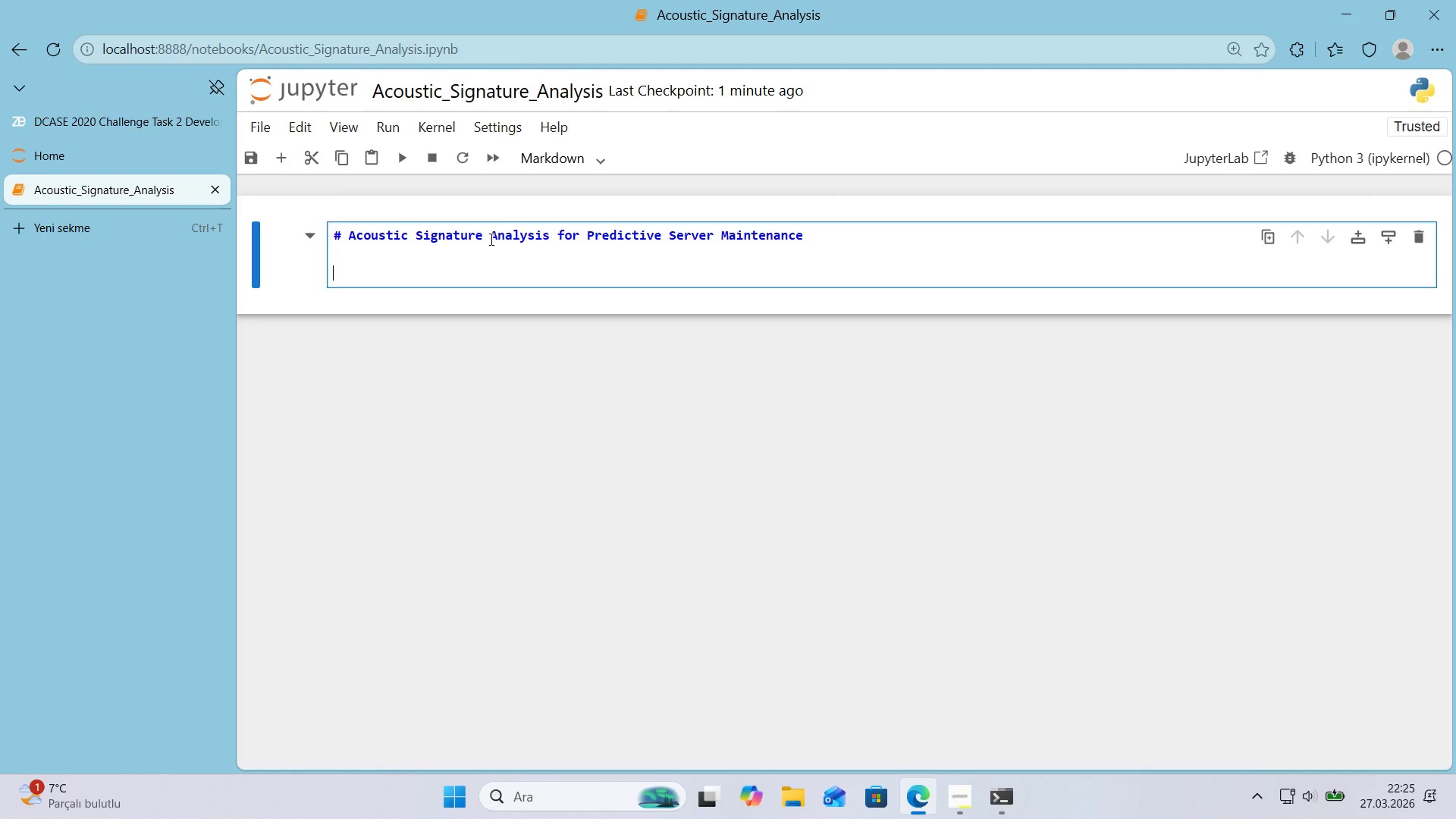 
key(Alt+Control+3)
 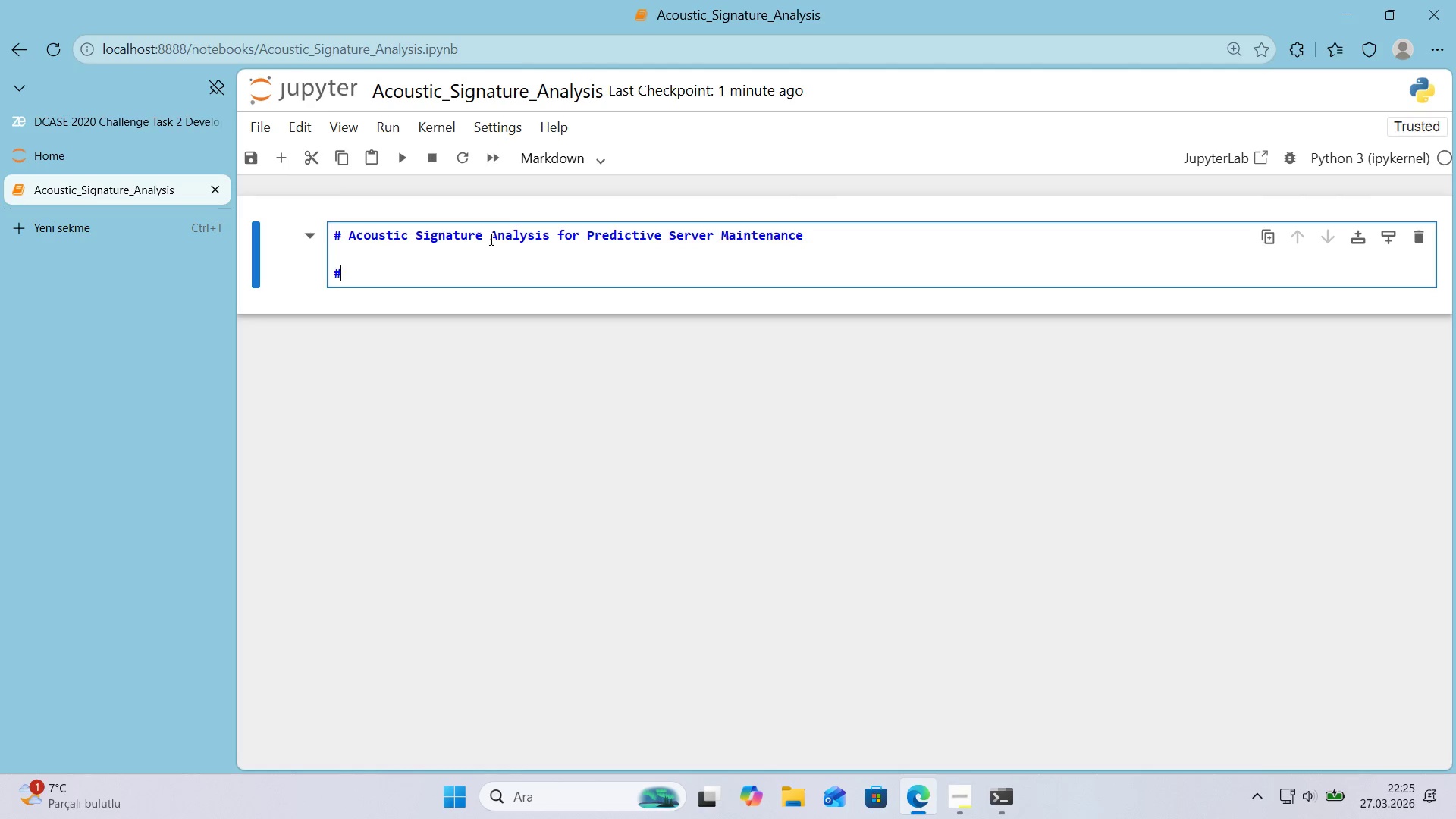 
key(Alt+Control+3)
 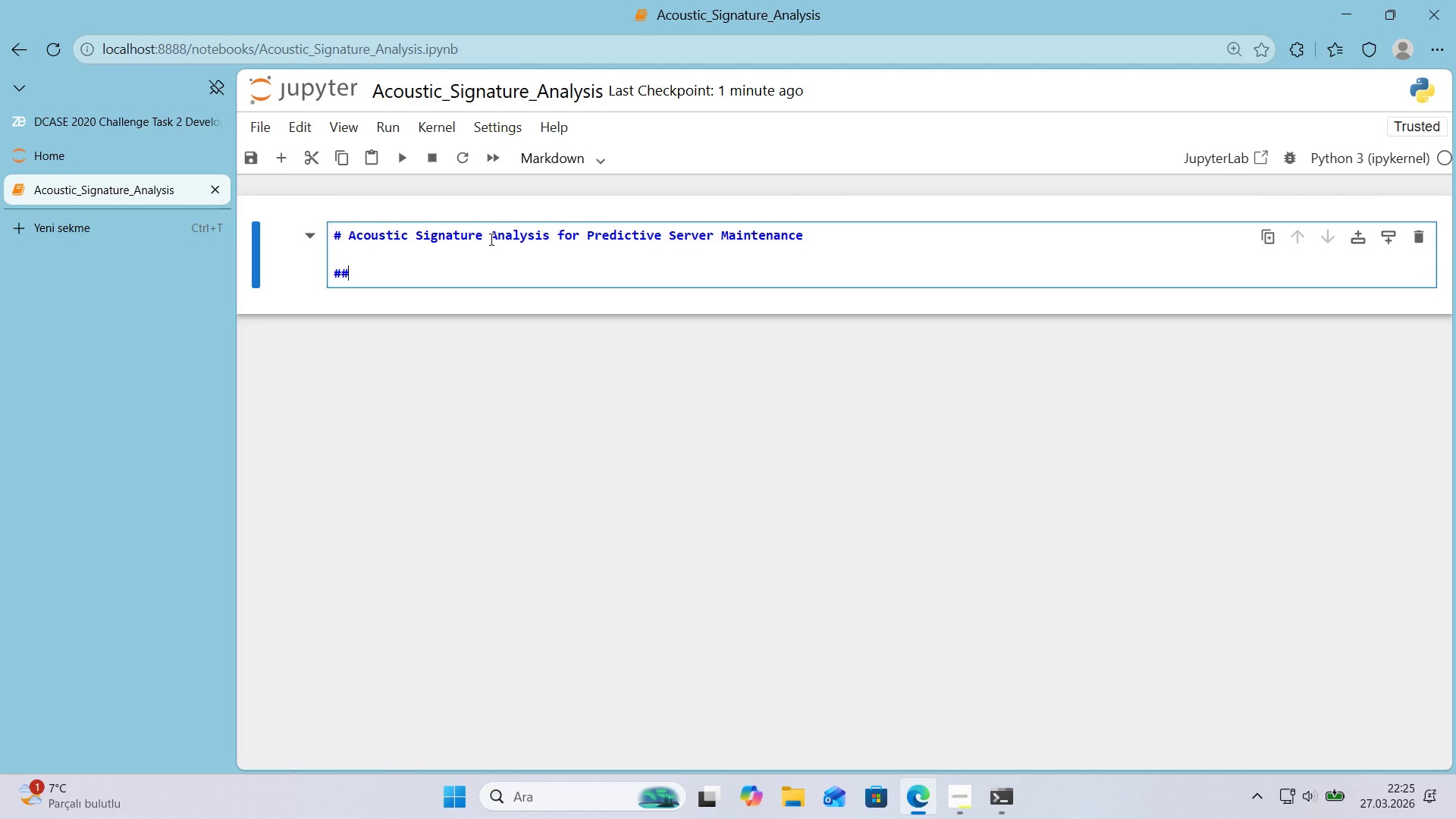 
type( Project Overv'ew)
 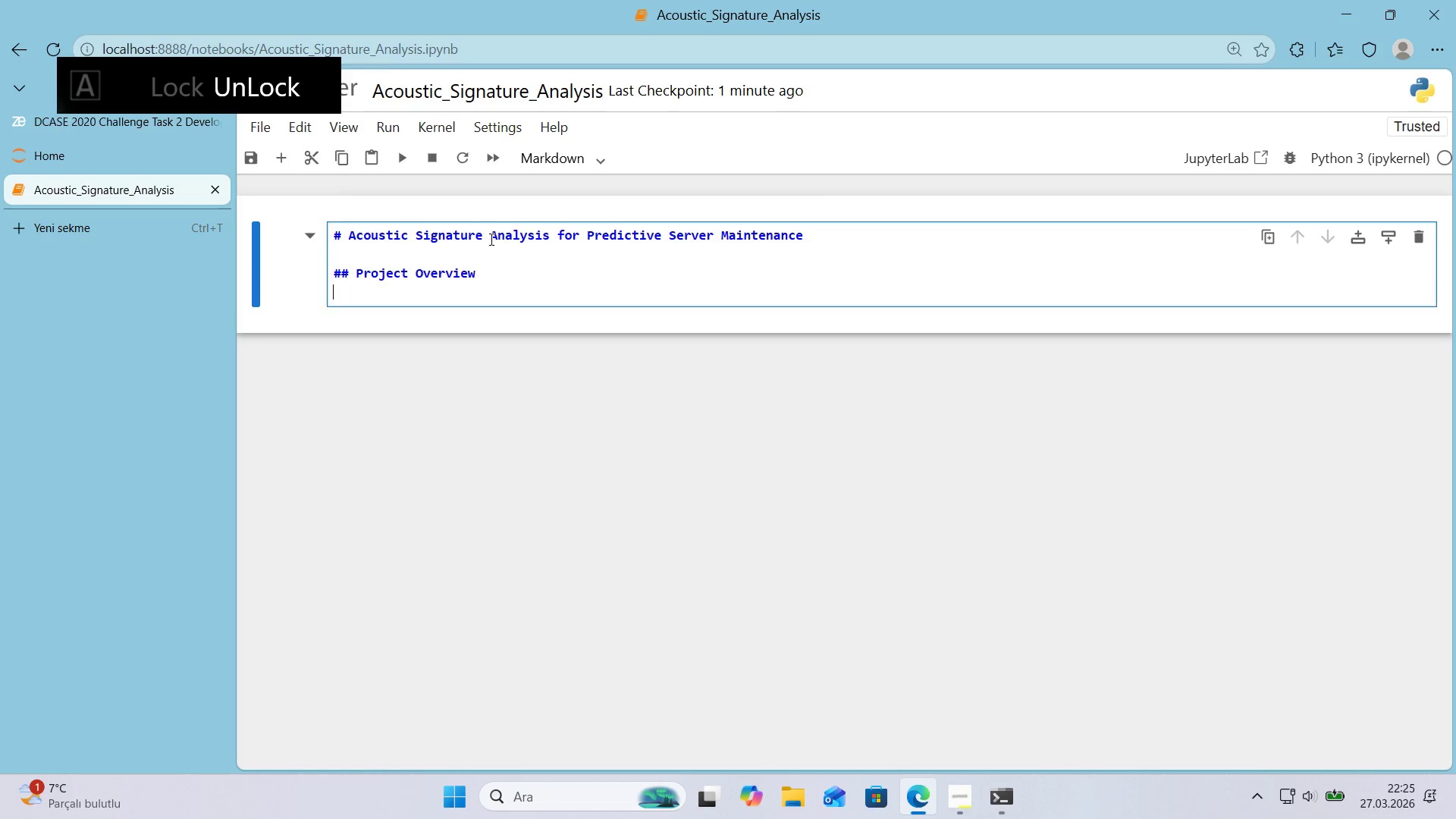 
key(Enter)
 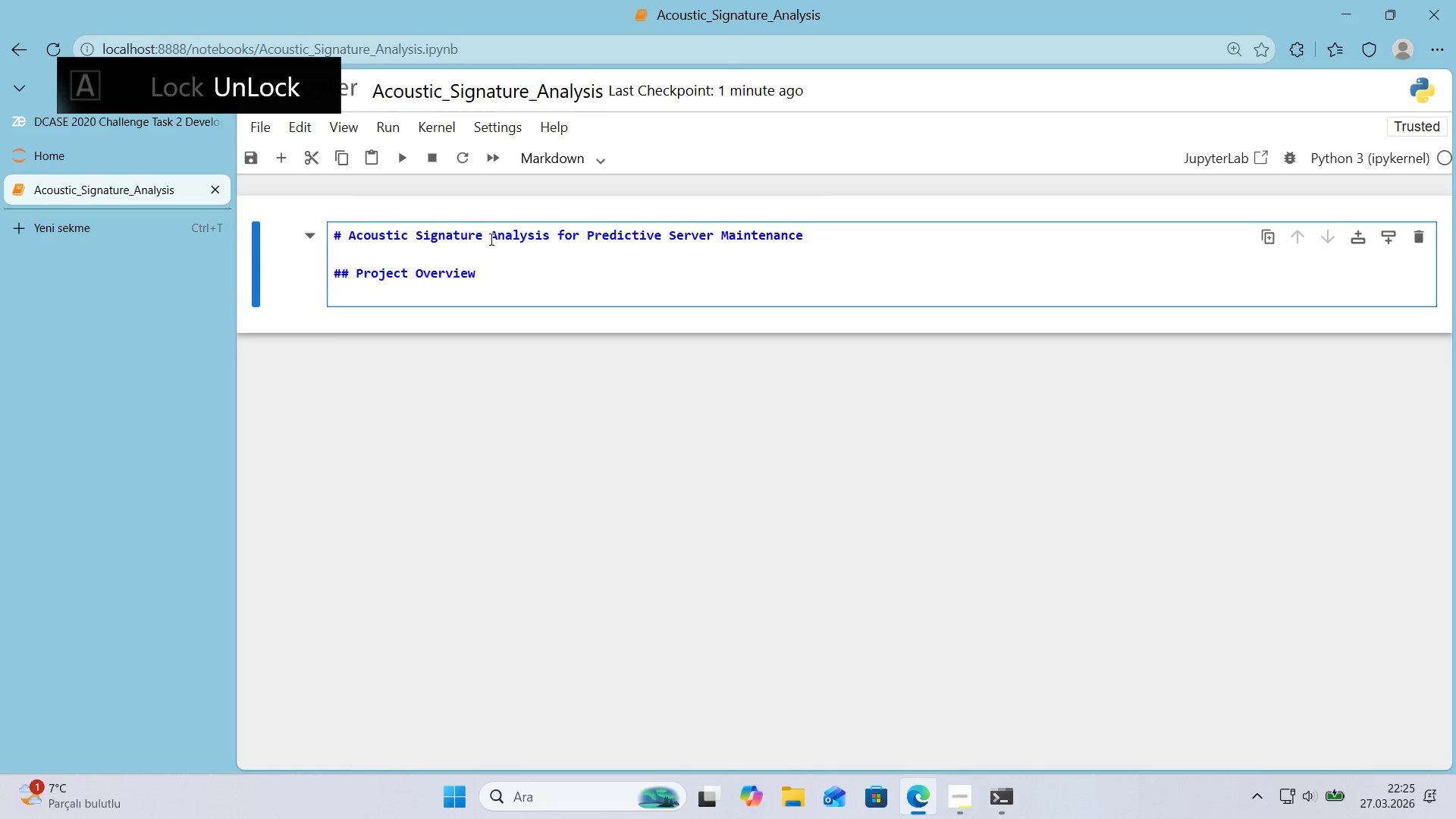 
key(Enter)
 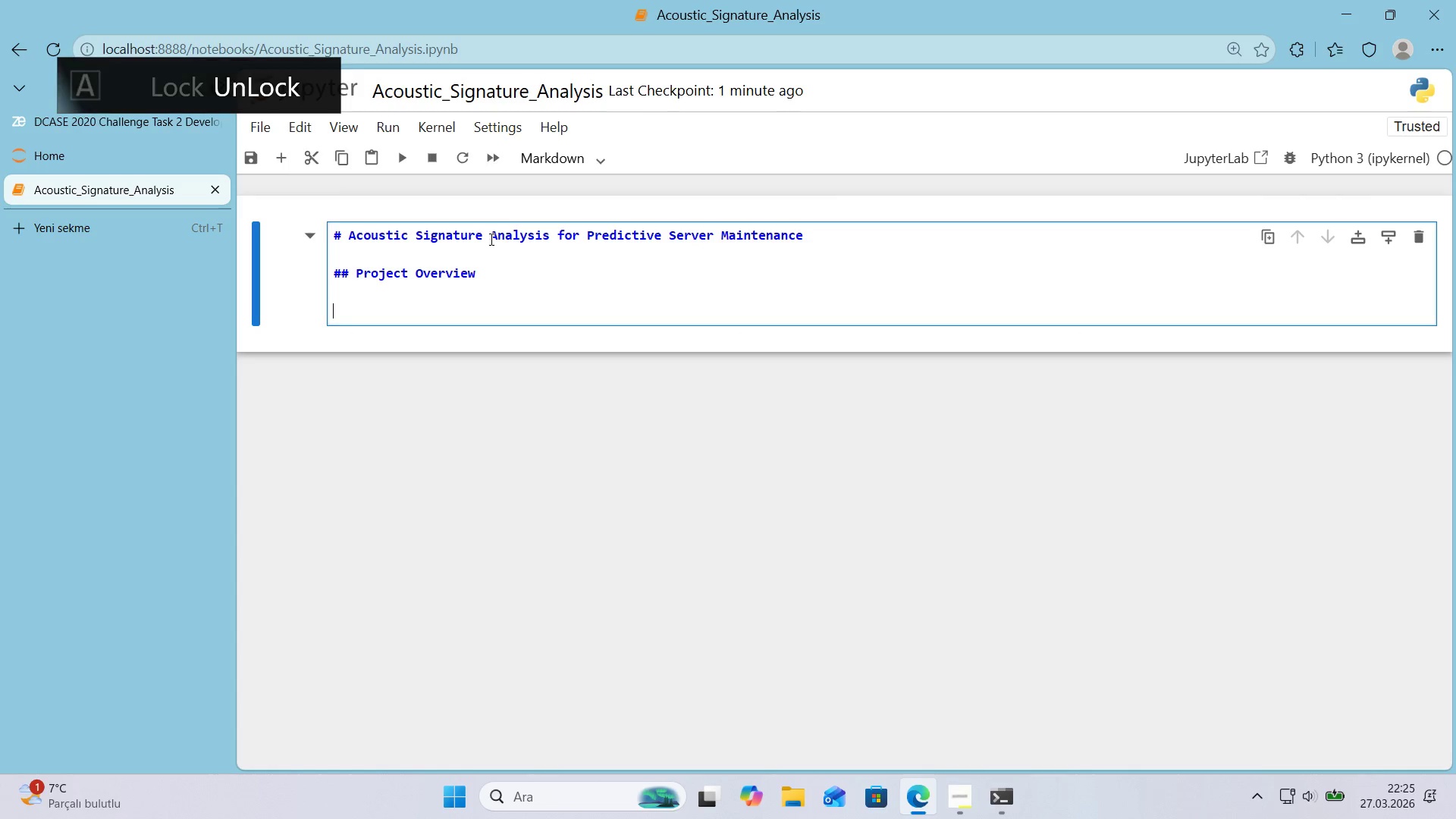 
type(**Cl'ent** NorthStar Infrastruc)
 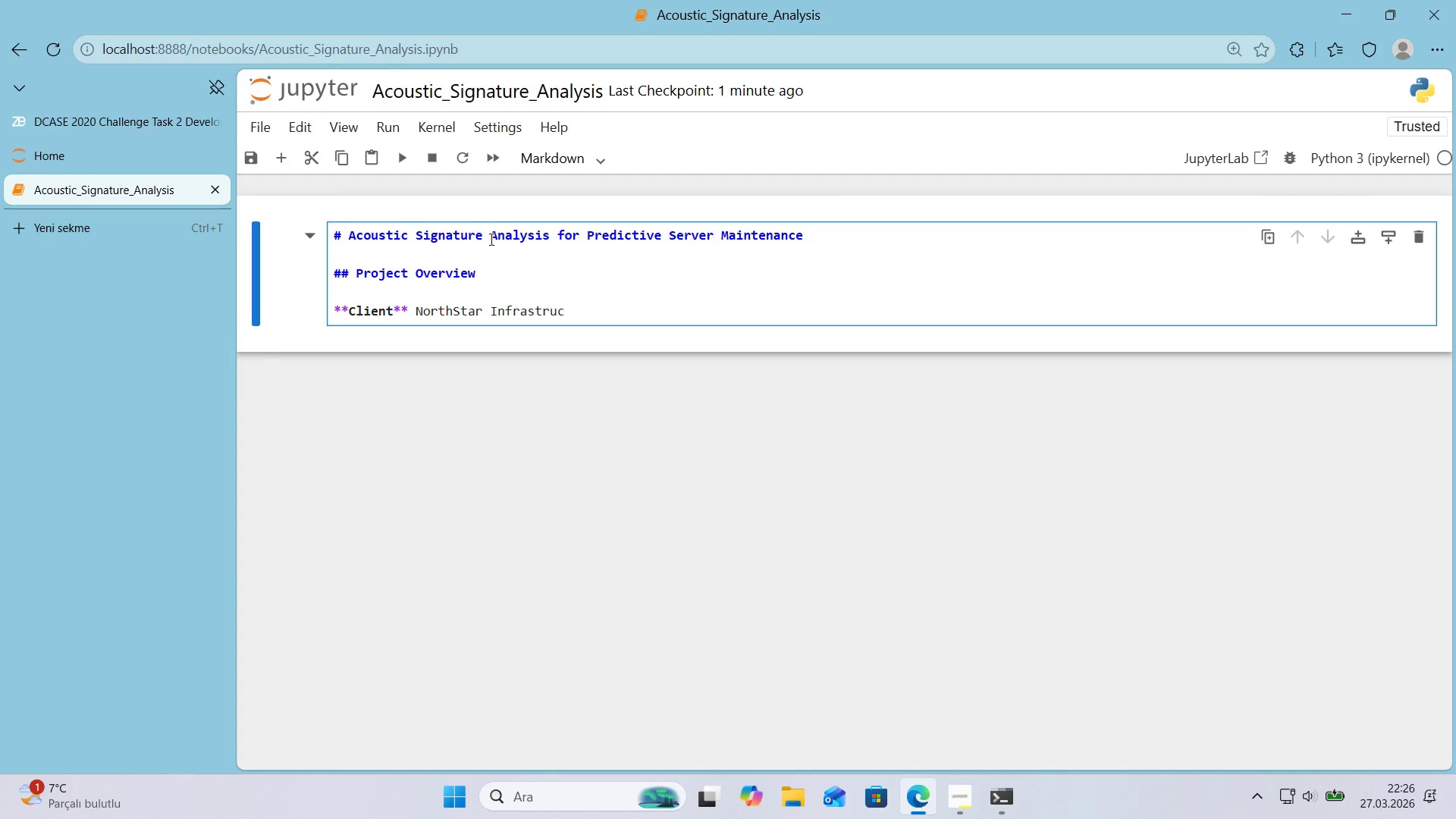 
wait(5.92)
 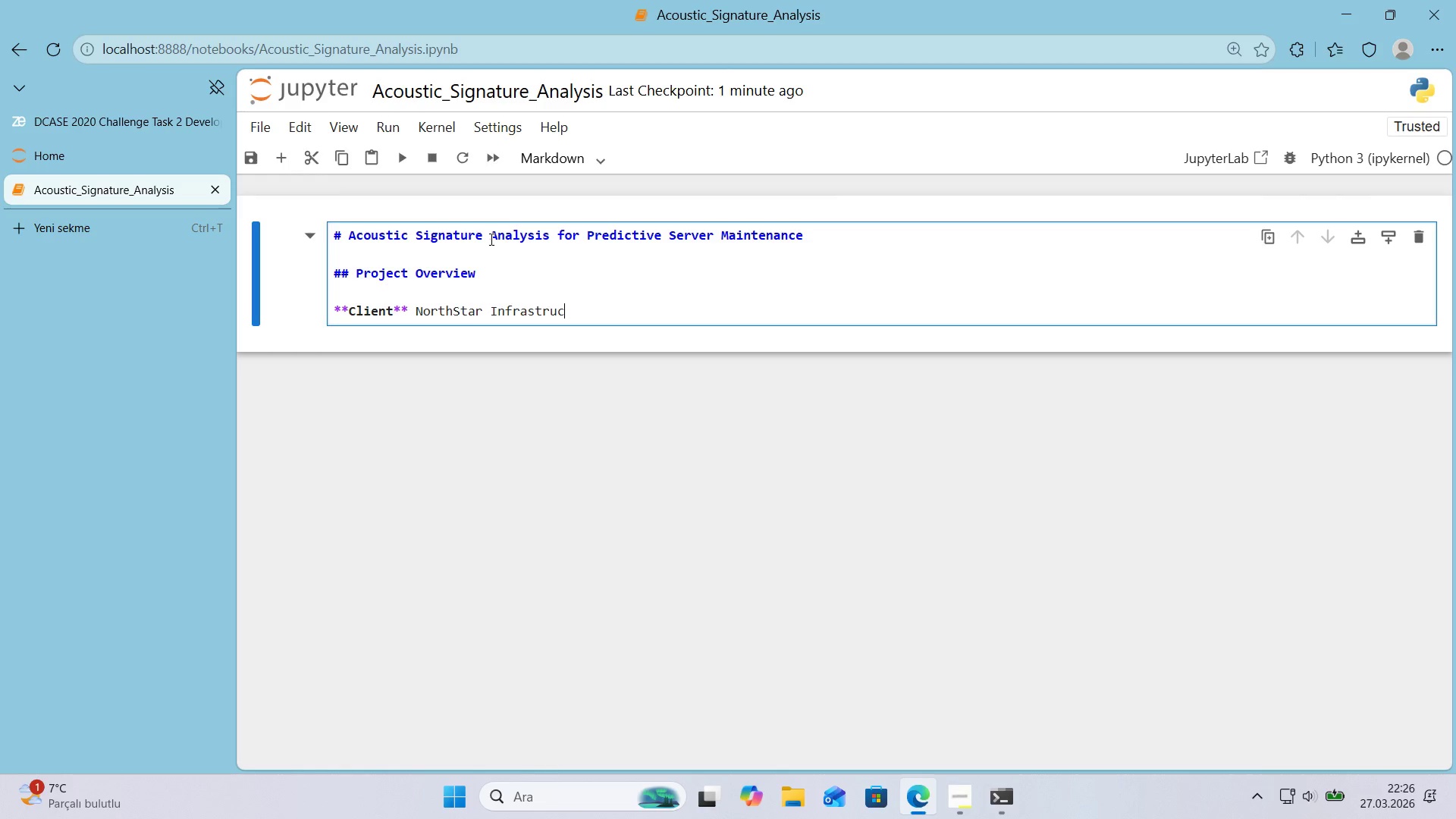 
type(ture Solut'ons a managed  I)
key(Backspace)
key(Backspace)
key(Backspace)
type( it )
key(Backspace)
key(Backspace)
key(Backspace)
type(IT serv'ce pr'v)
key(Backspace)
key(Backspace)
type(ov'der add'ng ```)
 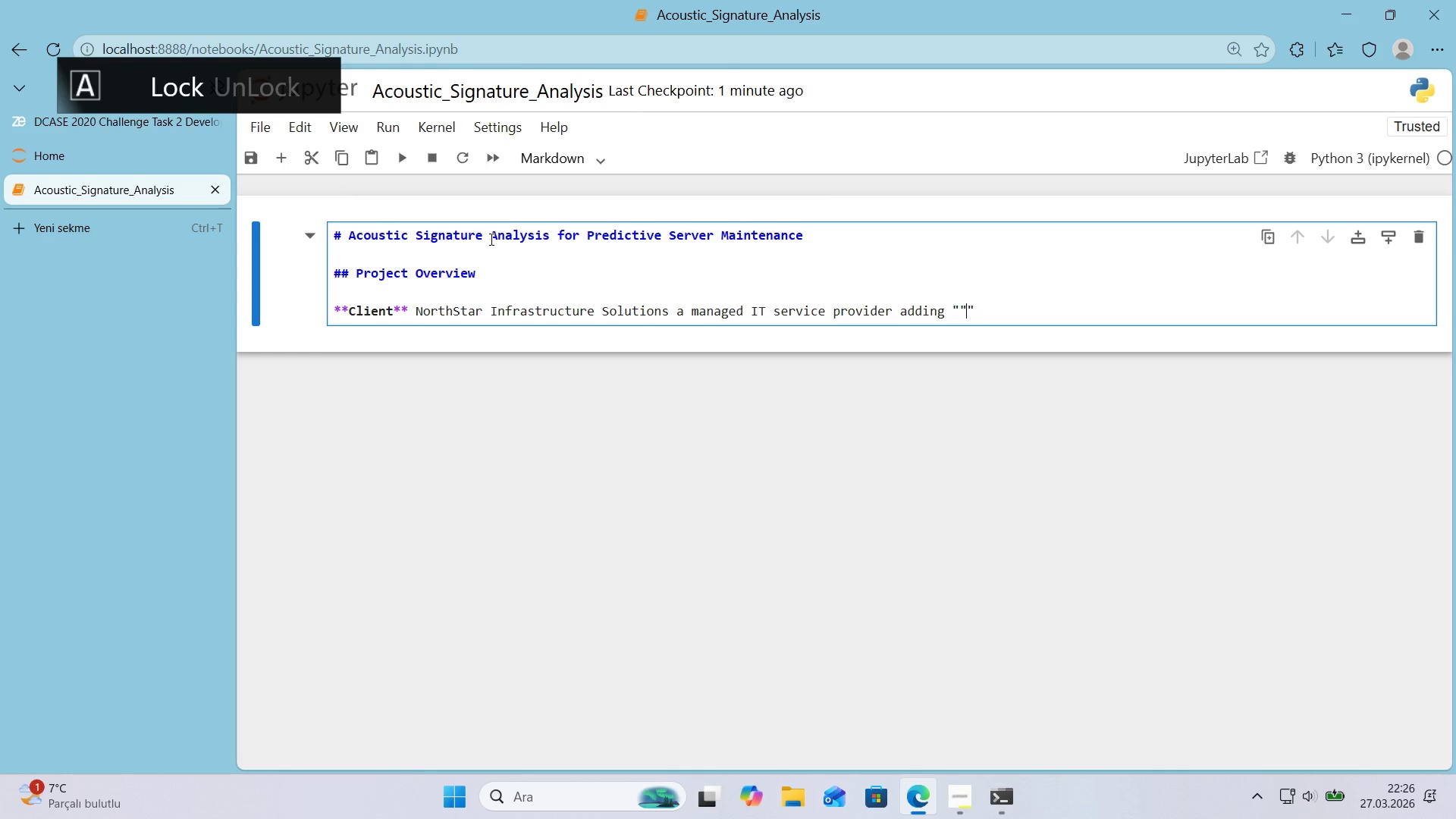 
key(ArrowLeft)
 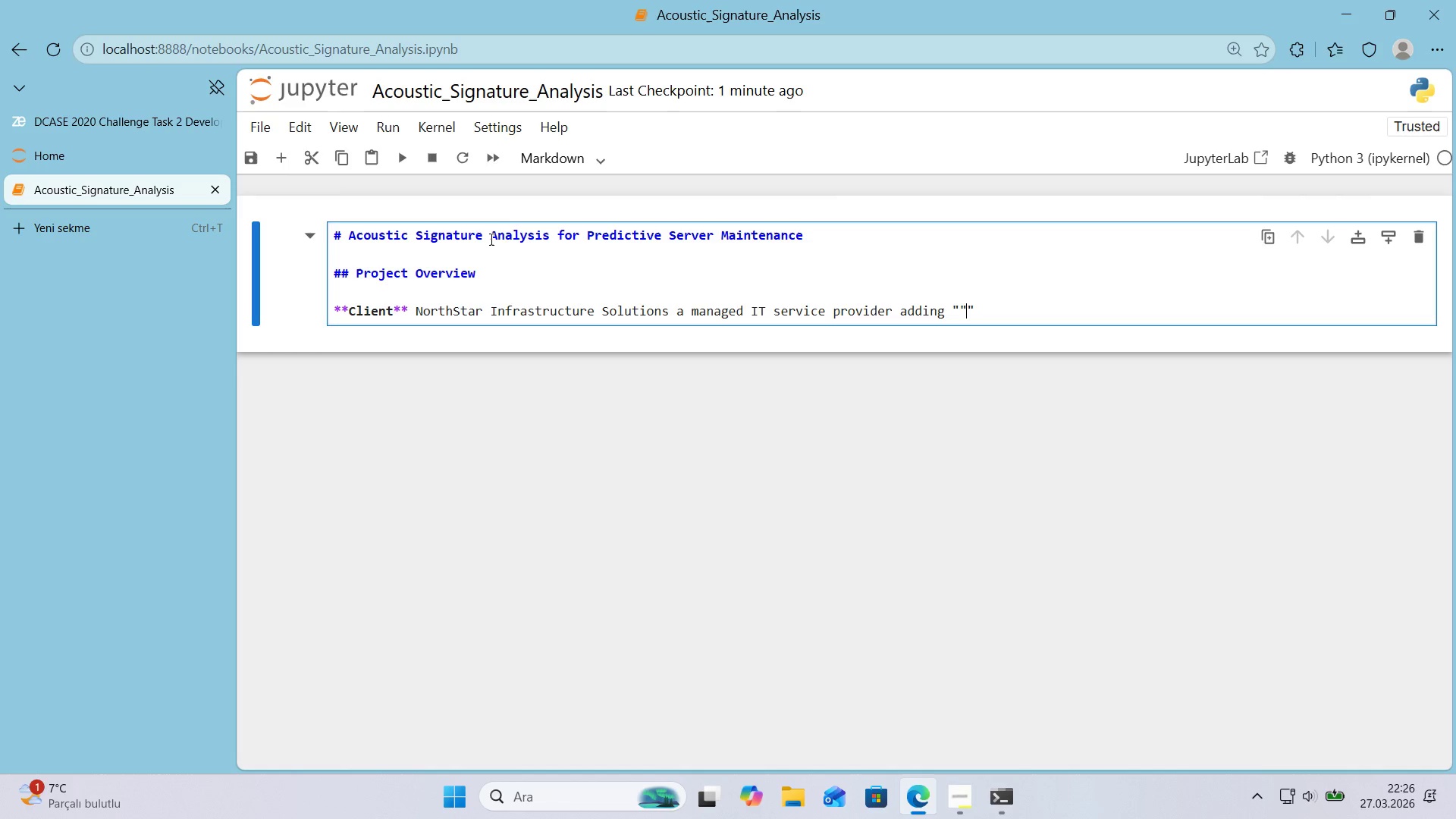 
key(Backspace)
type(Add'ng )
key(Backspace)
key(Backspace)
key(Backspace)
key(Backspace)
key(Backspace)
key(Backspace)
type(coust'c Health Mon'tor'ng)
 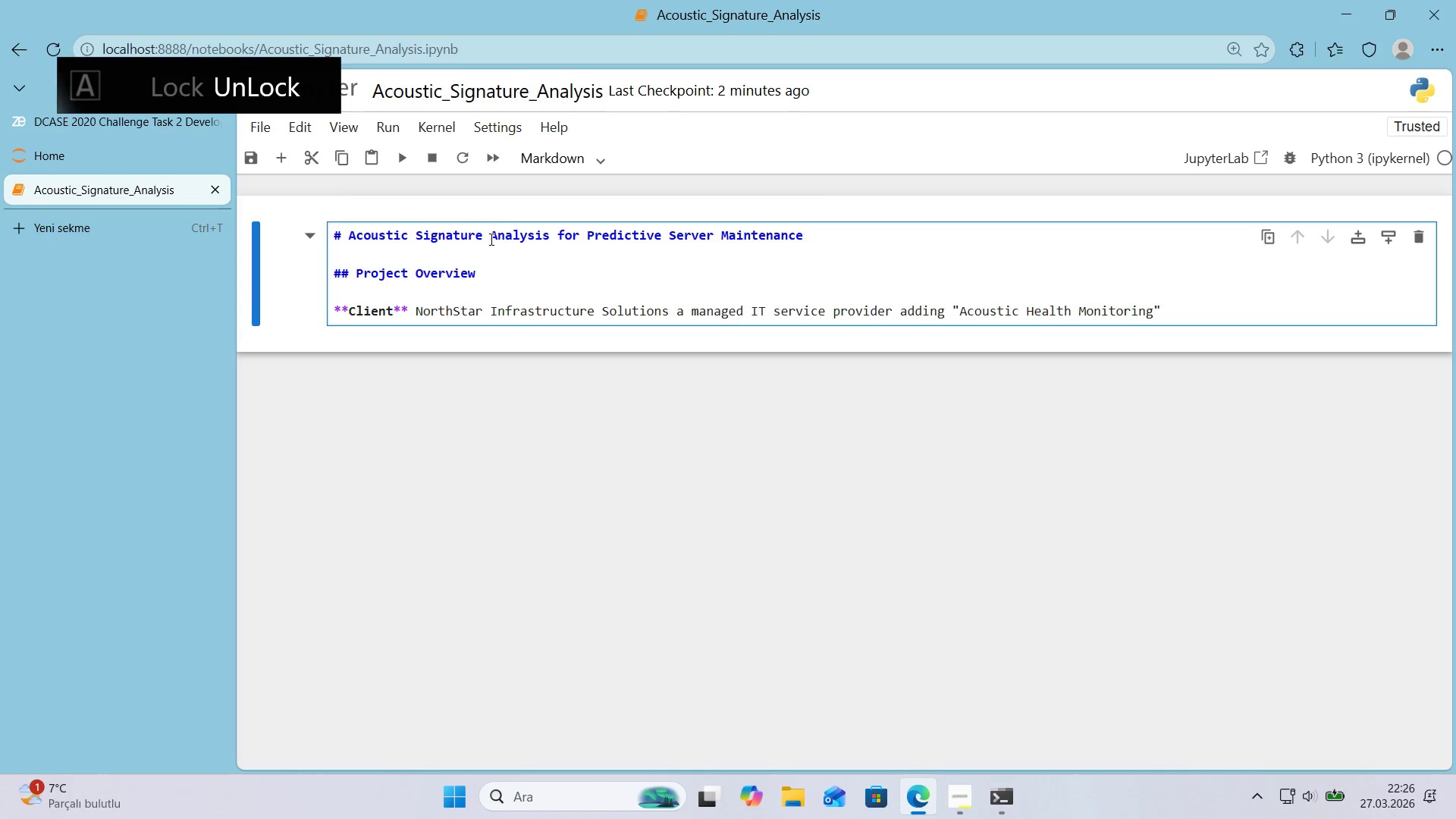 
key(ArrowRight)
 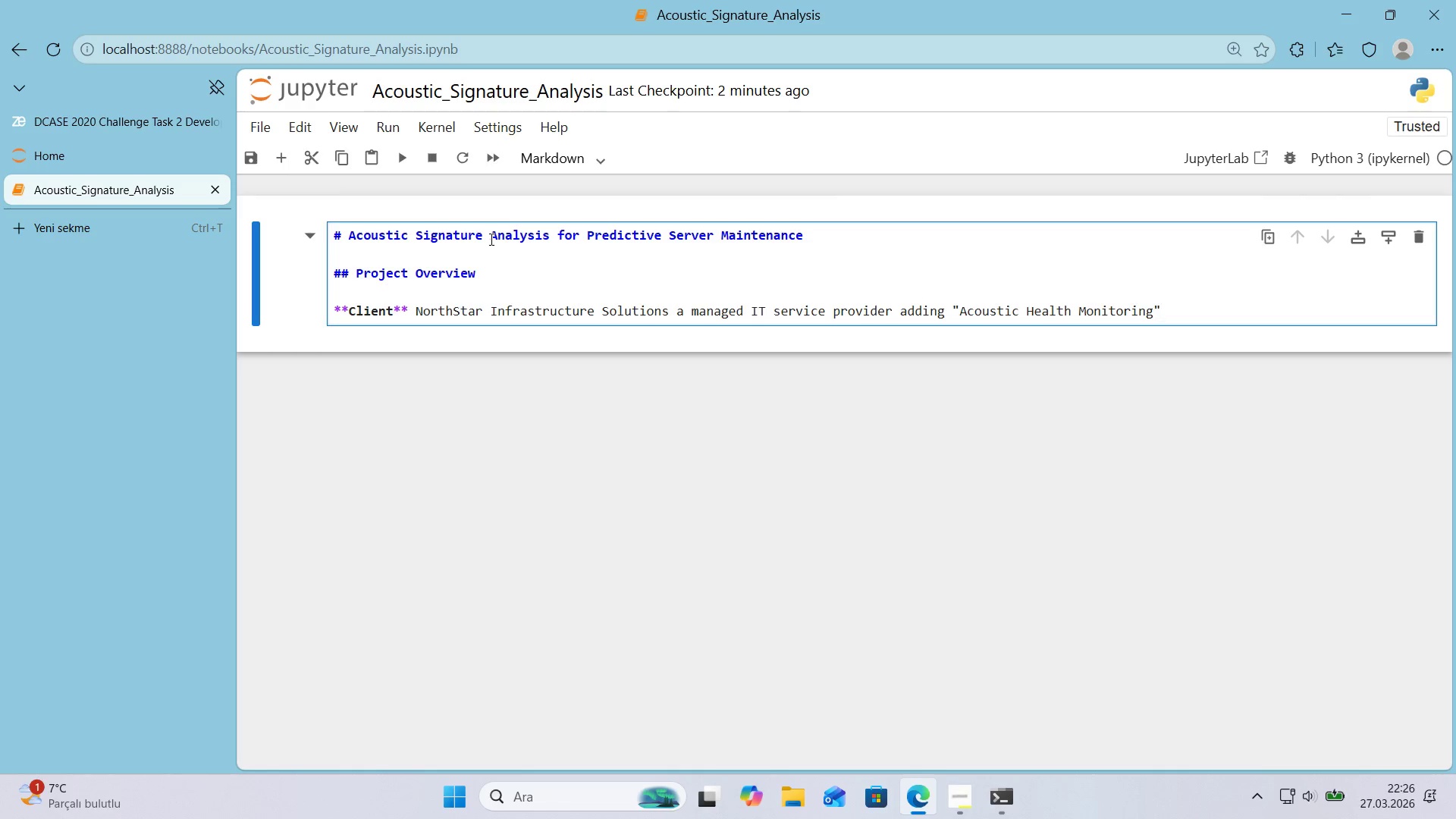 
type( to the'r pre')
key(Backspace)
type(m'um data center ma'ntenance packages.)
 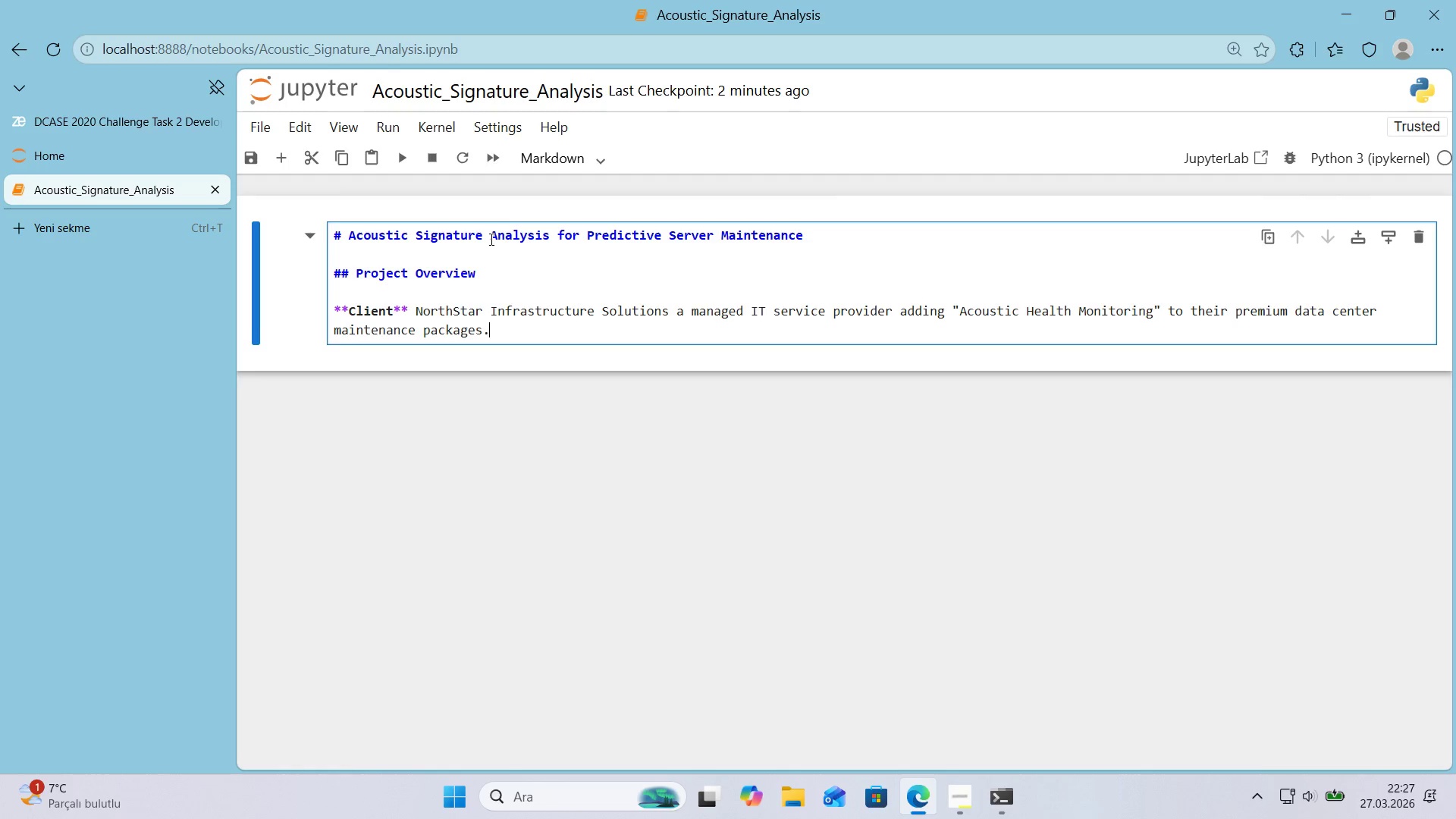 
key(Enter)
 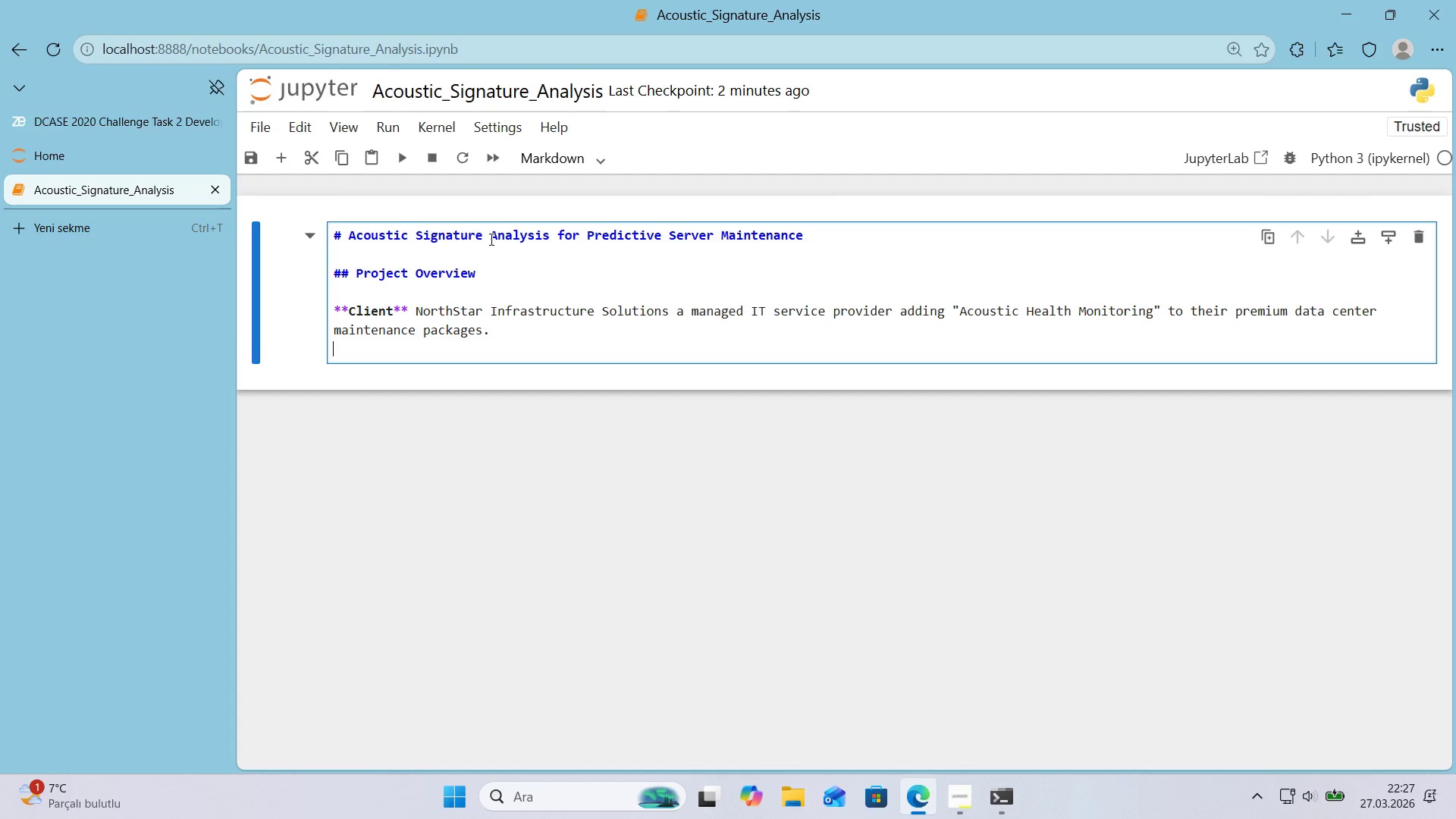 
key(Enter)
 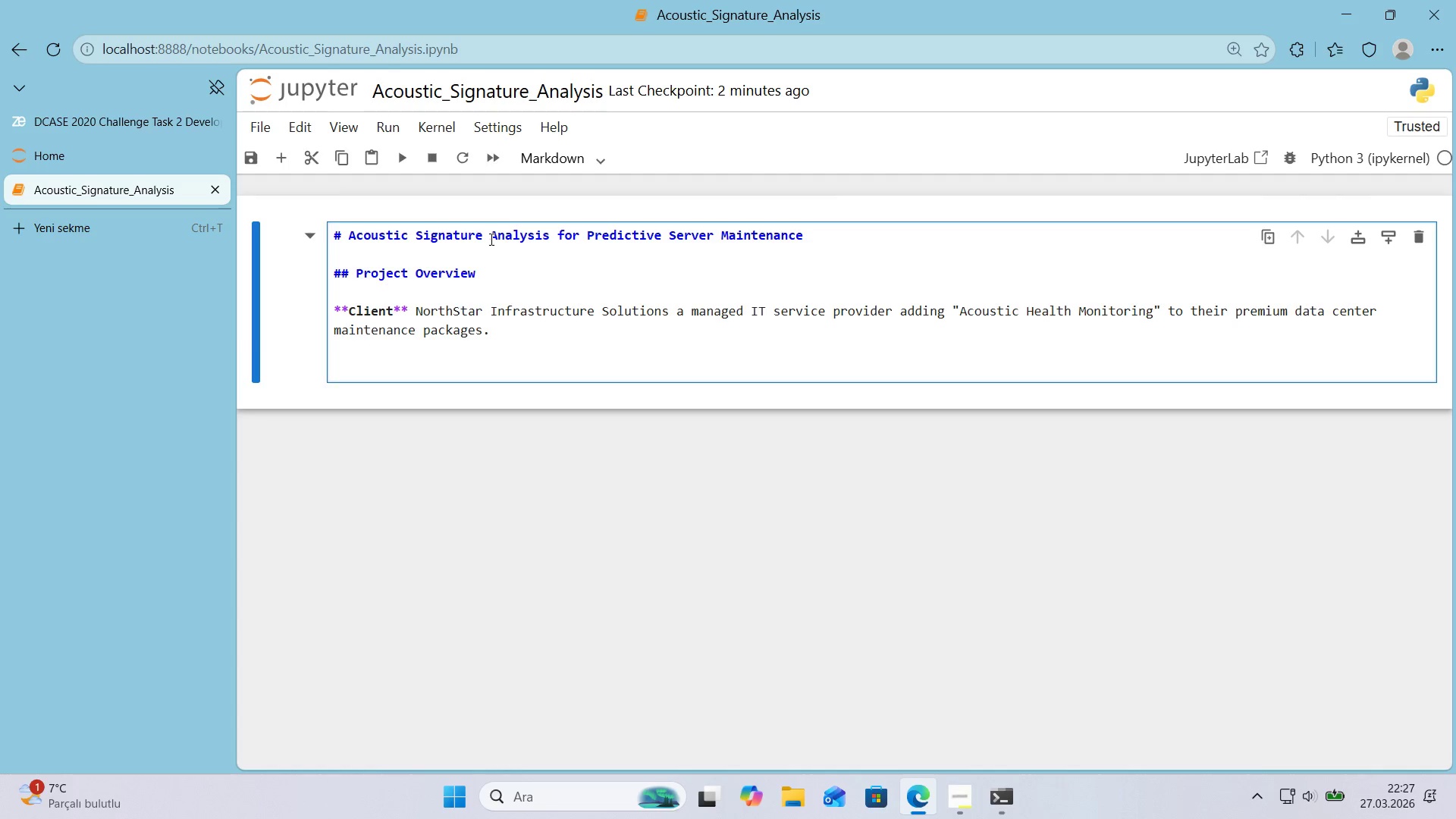 
type(**Object've**)
 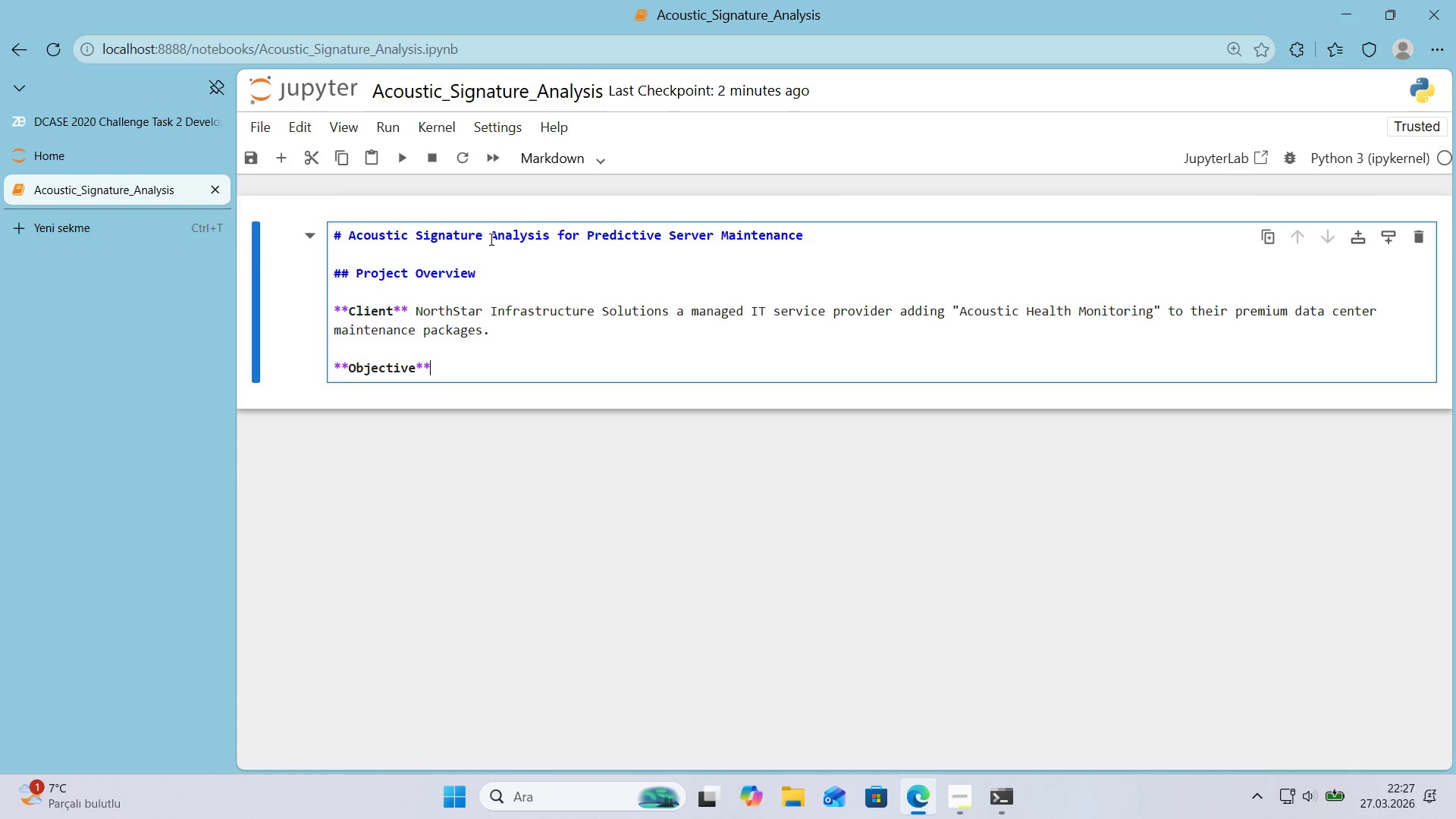 
key(ArrowLeft)
 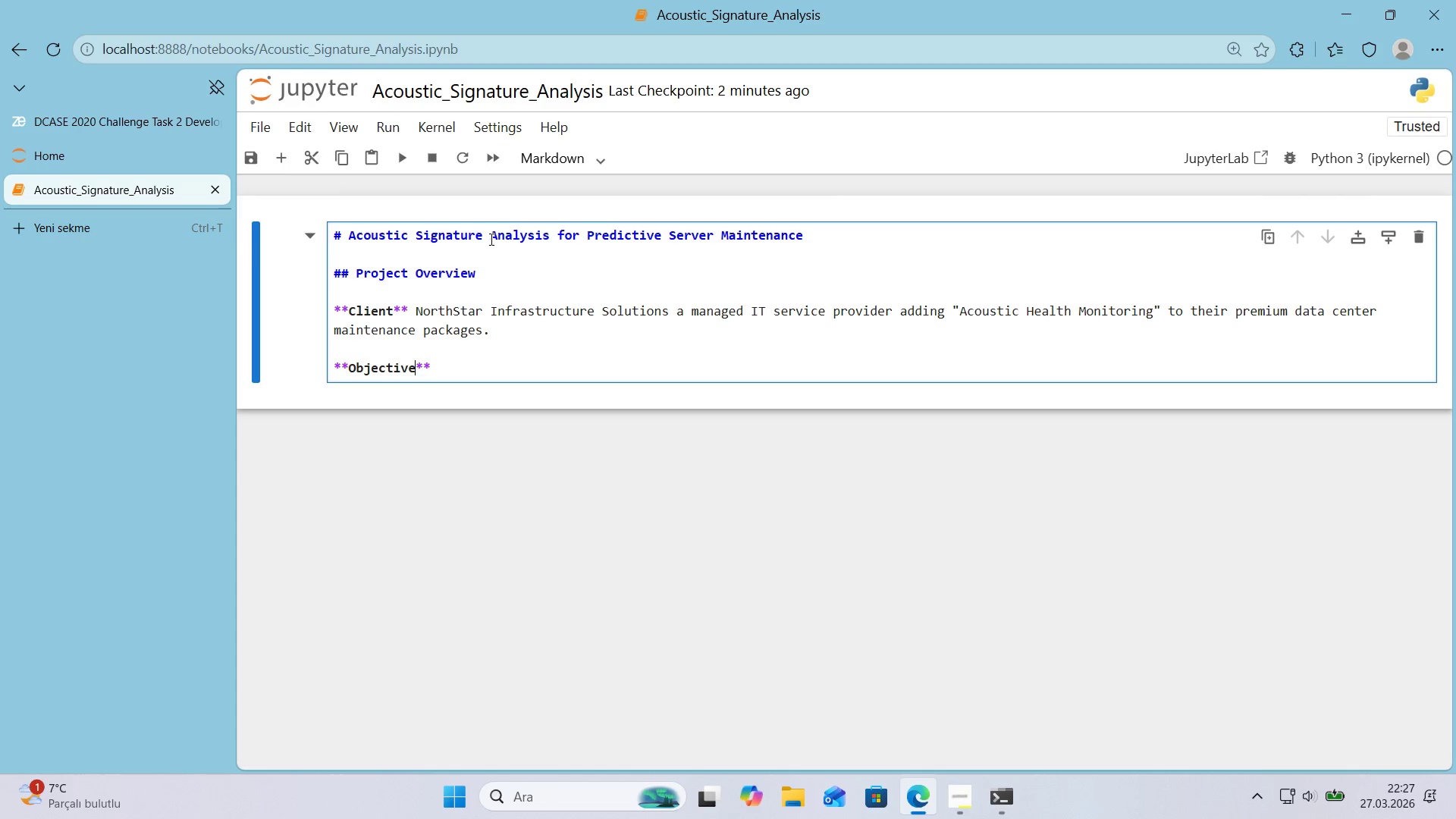 
key(ArrowLeft)
 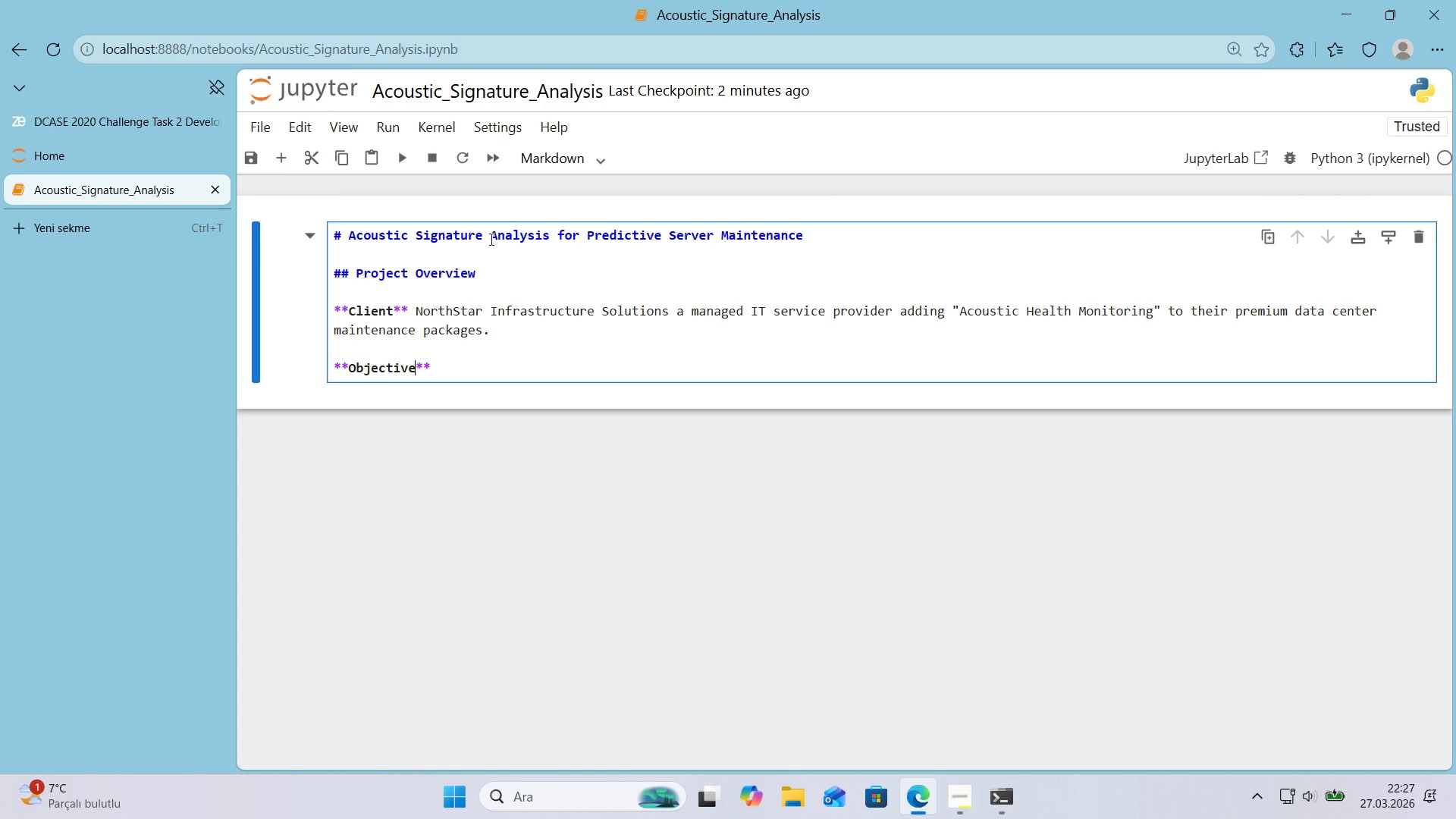 
key(Shift+ShiftRight)
 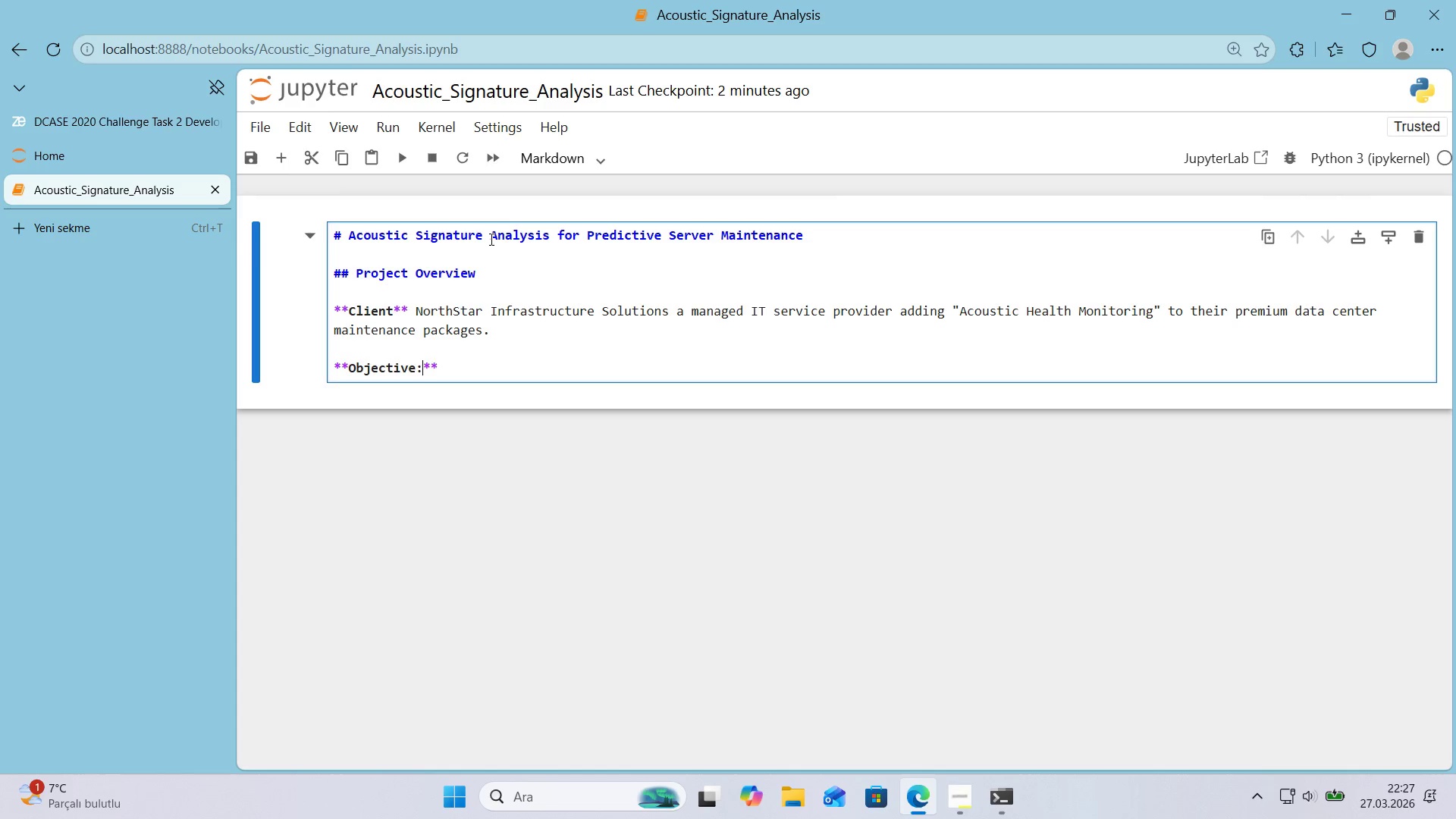 
key(Shift+Period)
 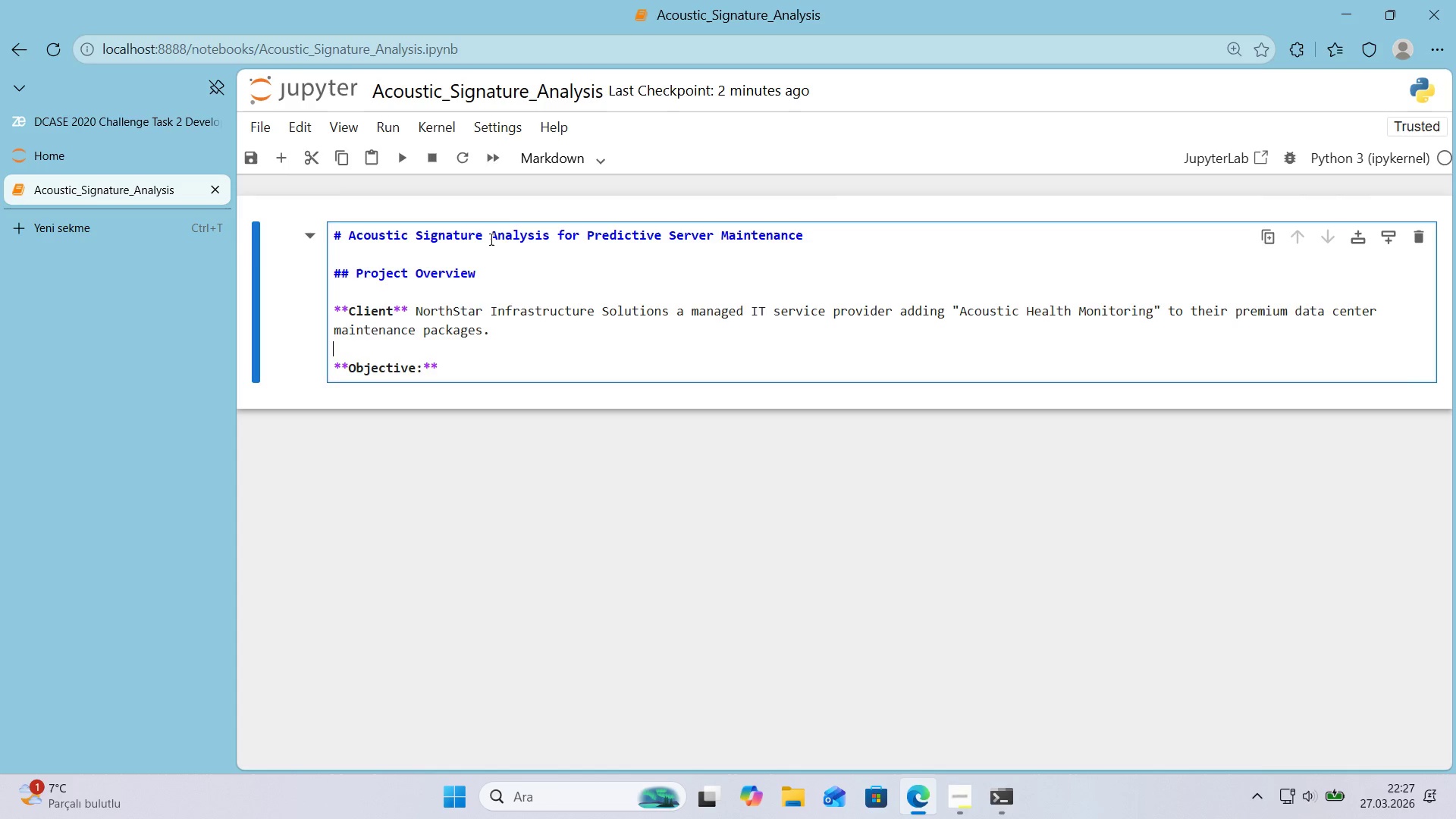 
key(ArrowUp)
 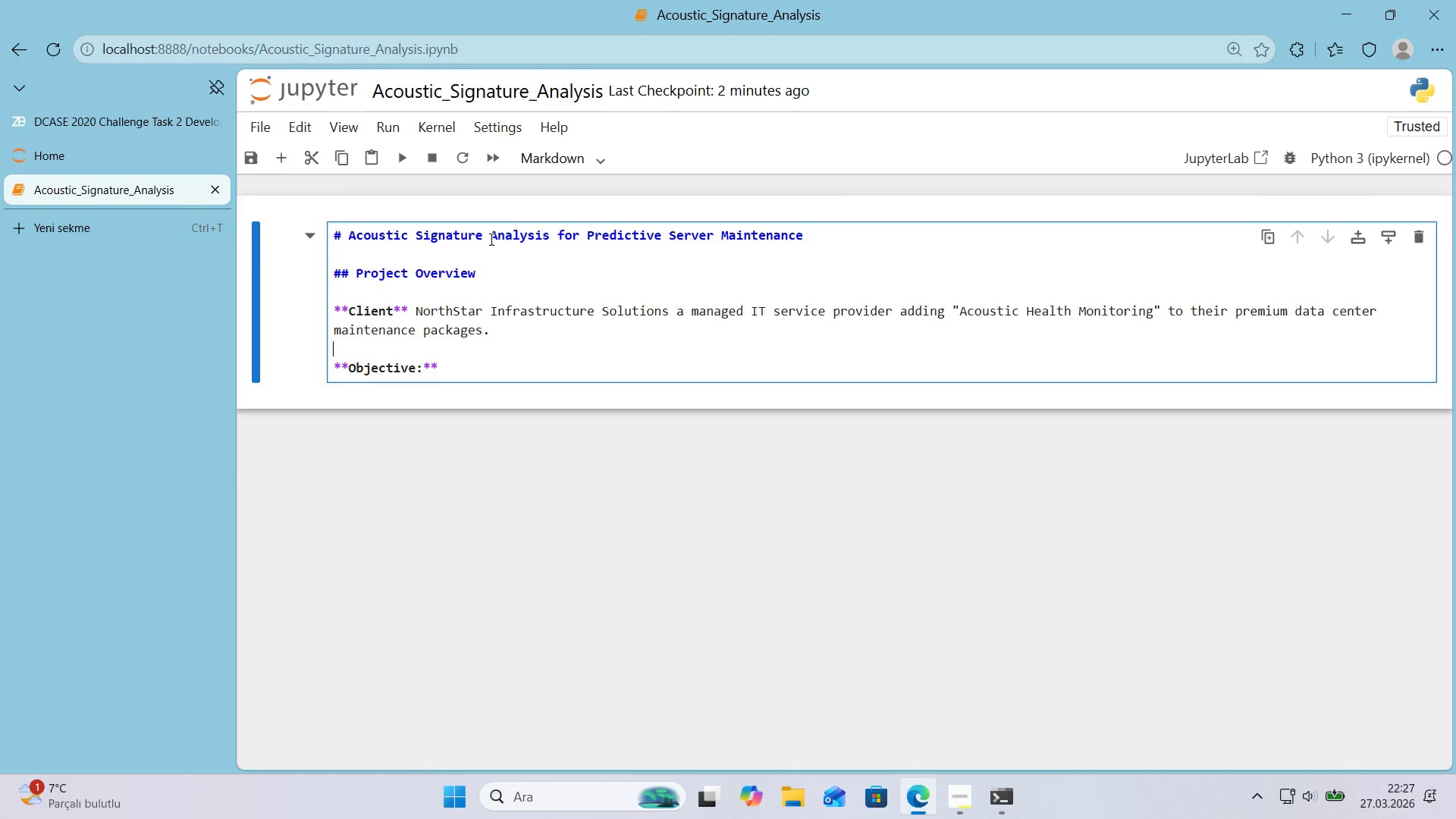 
key(ArrowUp)
 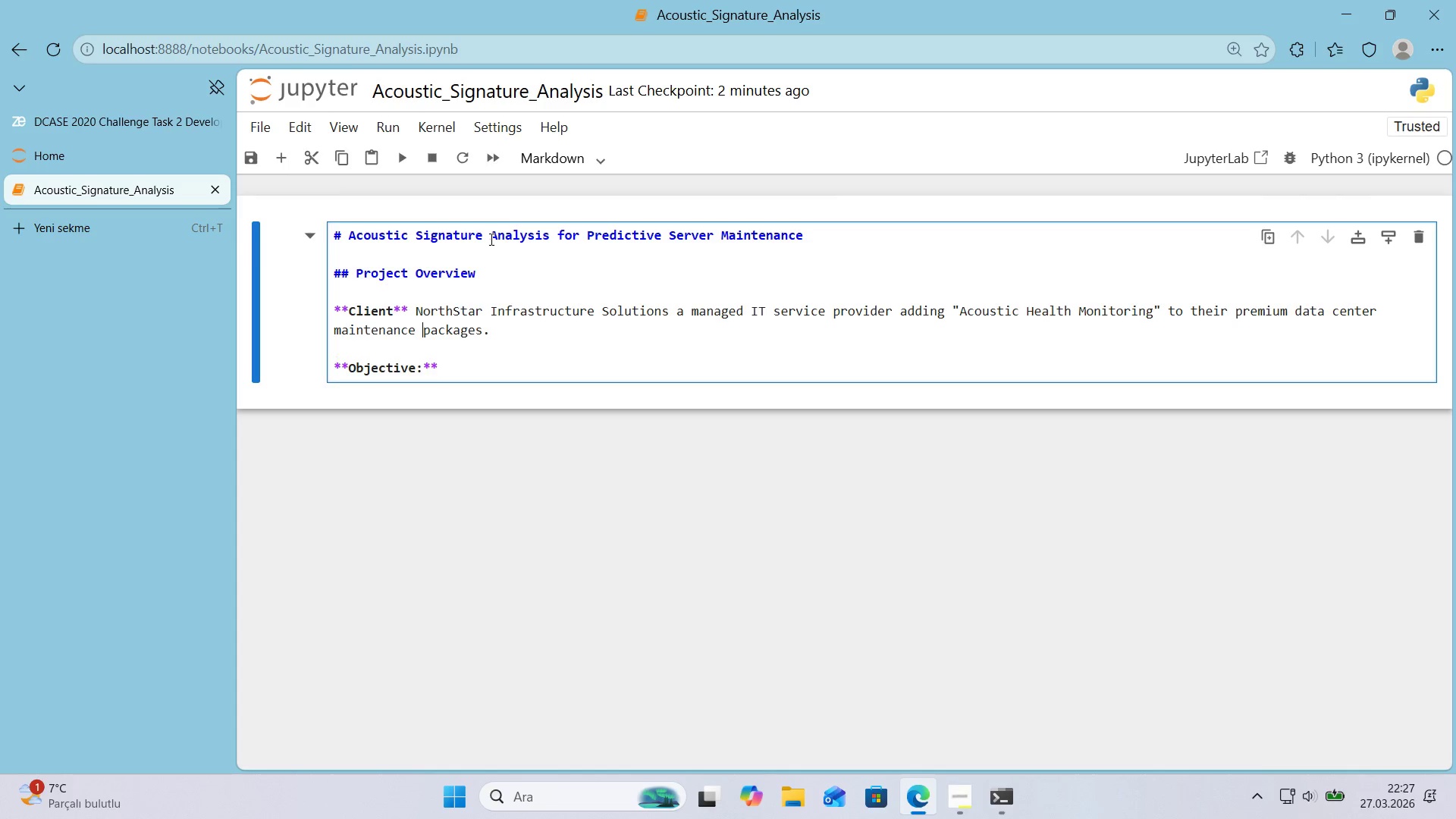 
key(ArrowUp)
 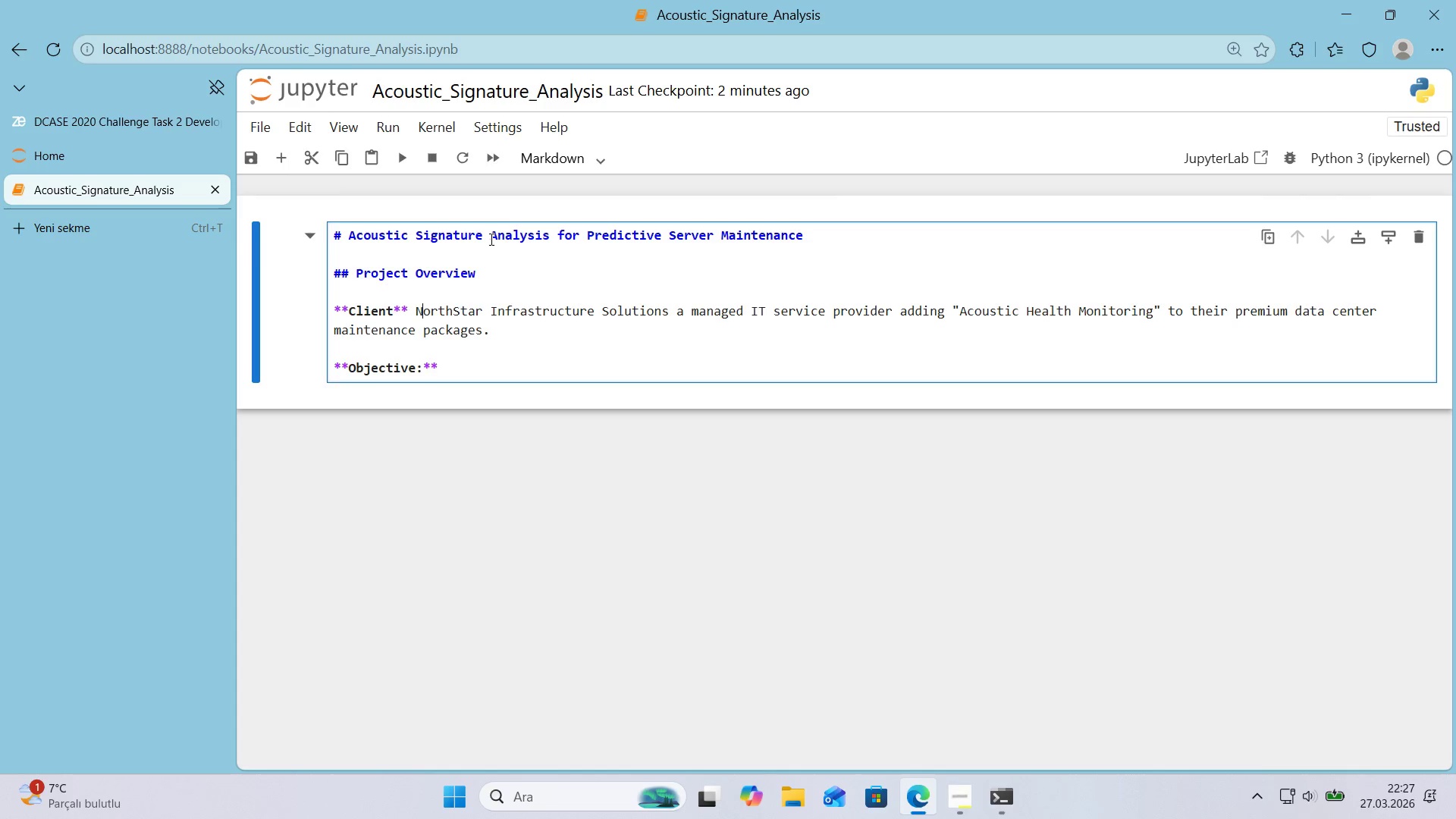 
key(ArrowUp)
 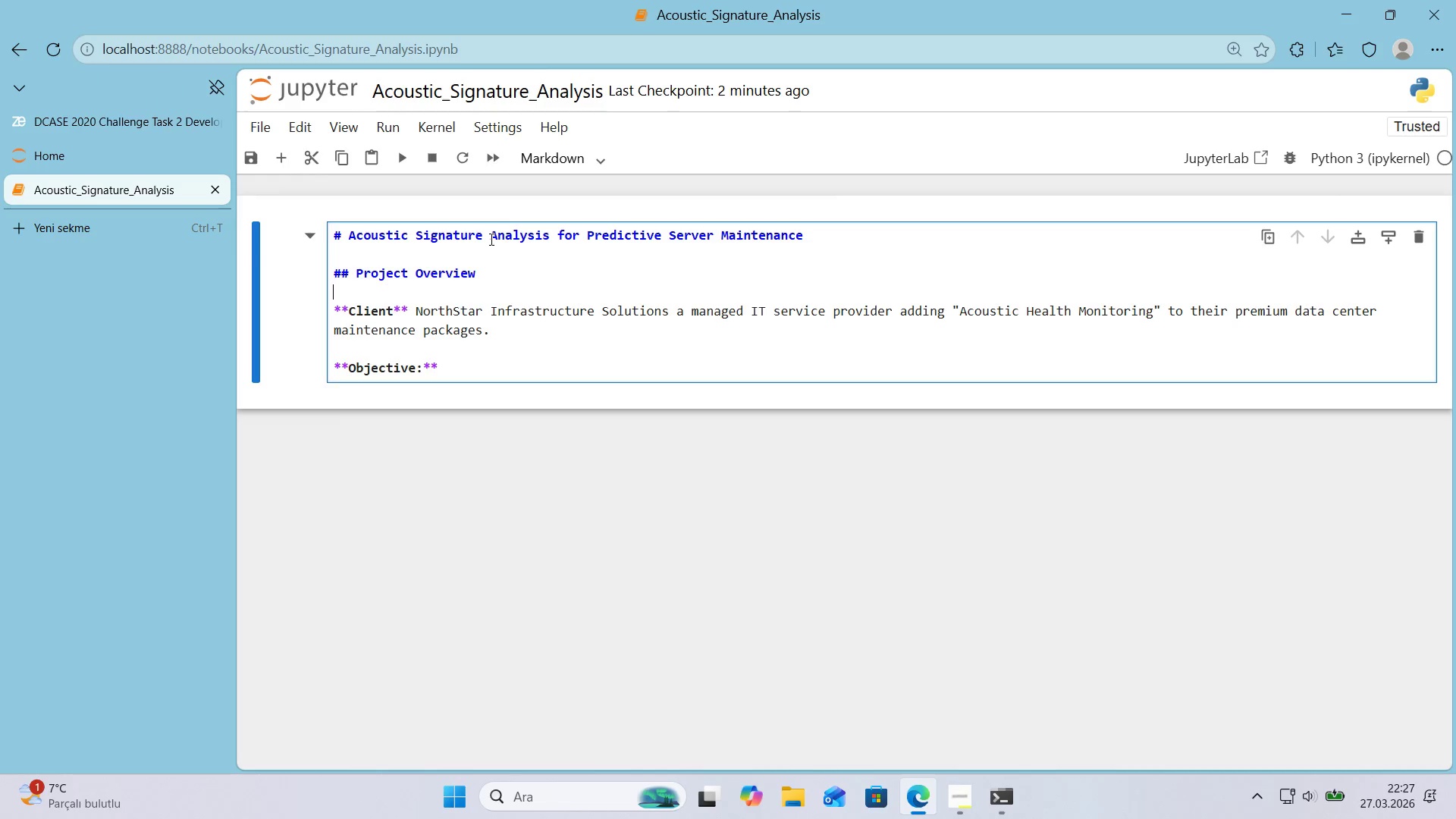 
key(ArrowDown)
 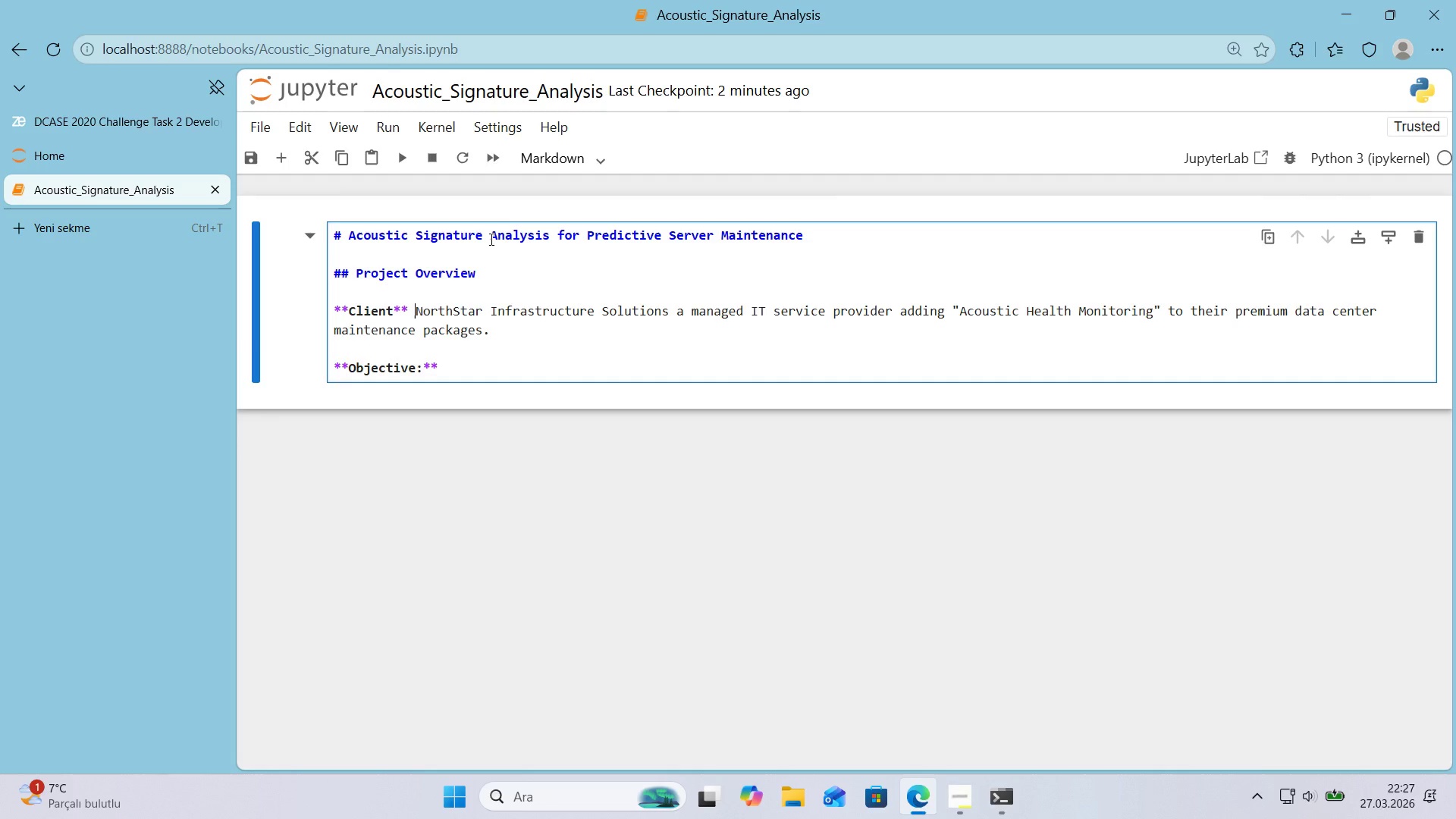 
key(ArrowLeft)
 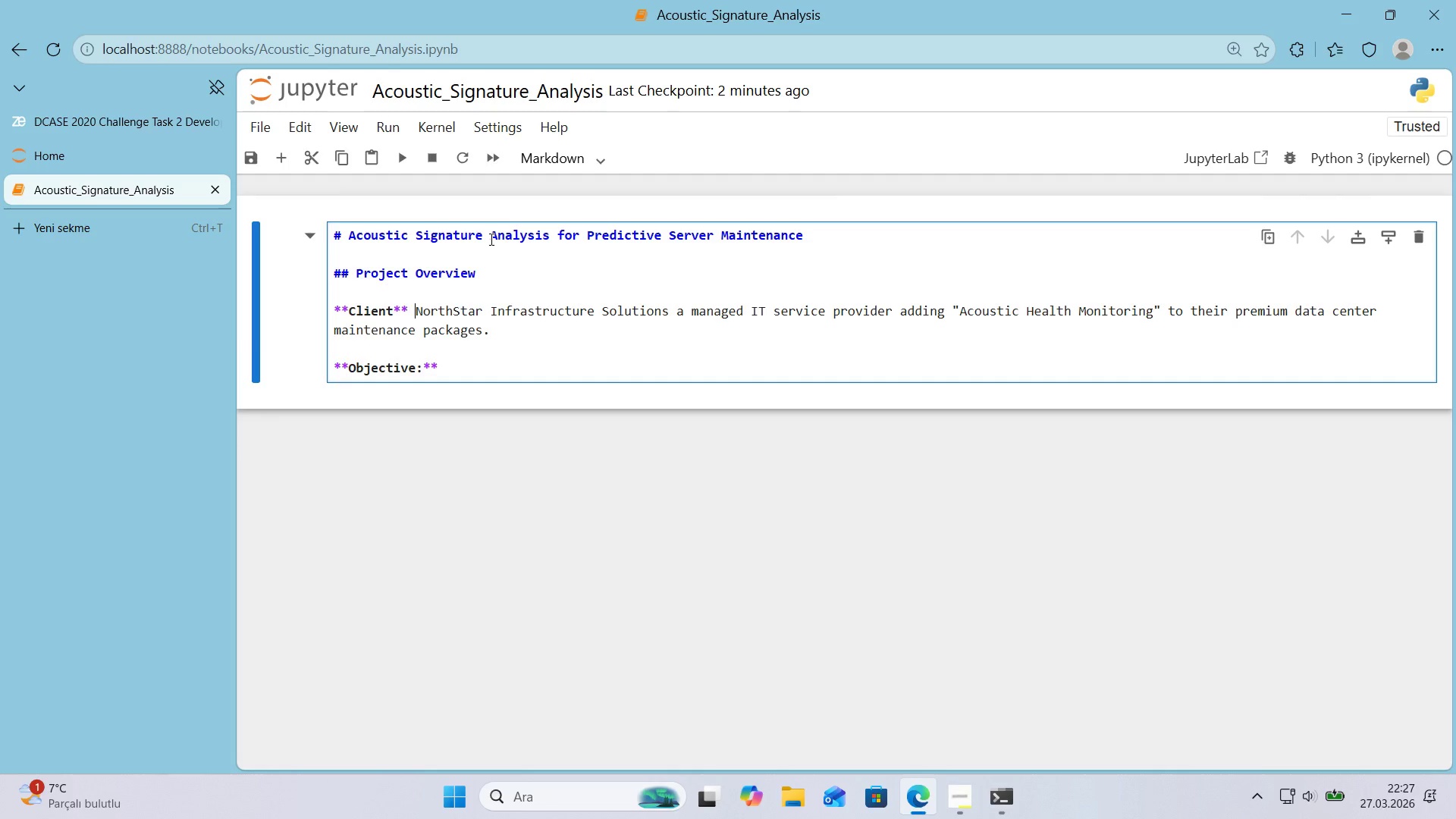 
key(ArrowLeft)
 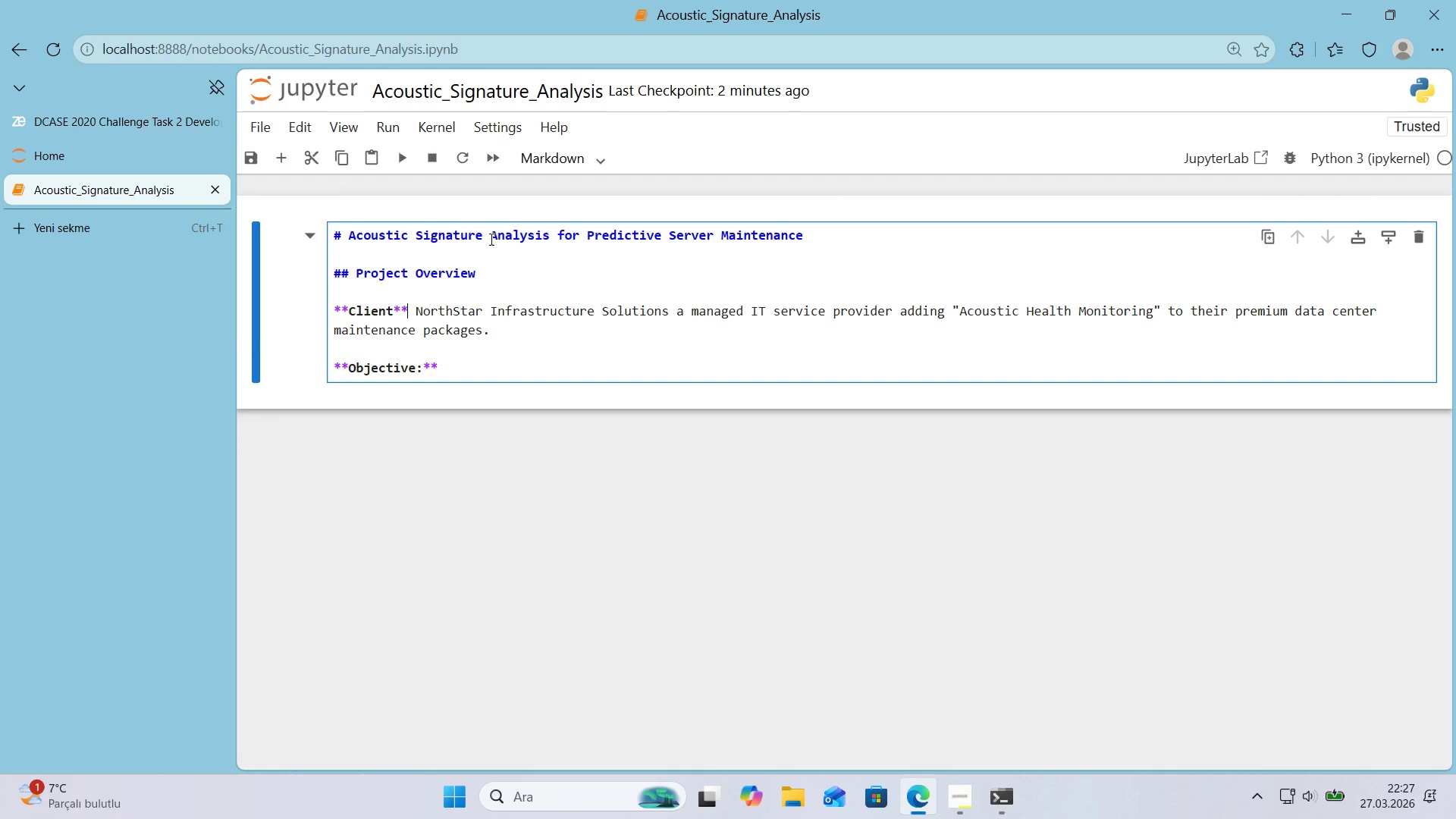 
key(ArrowLeft)
 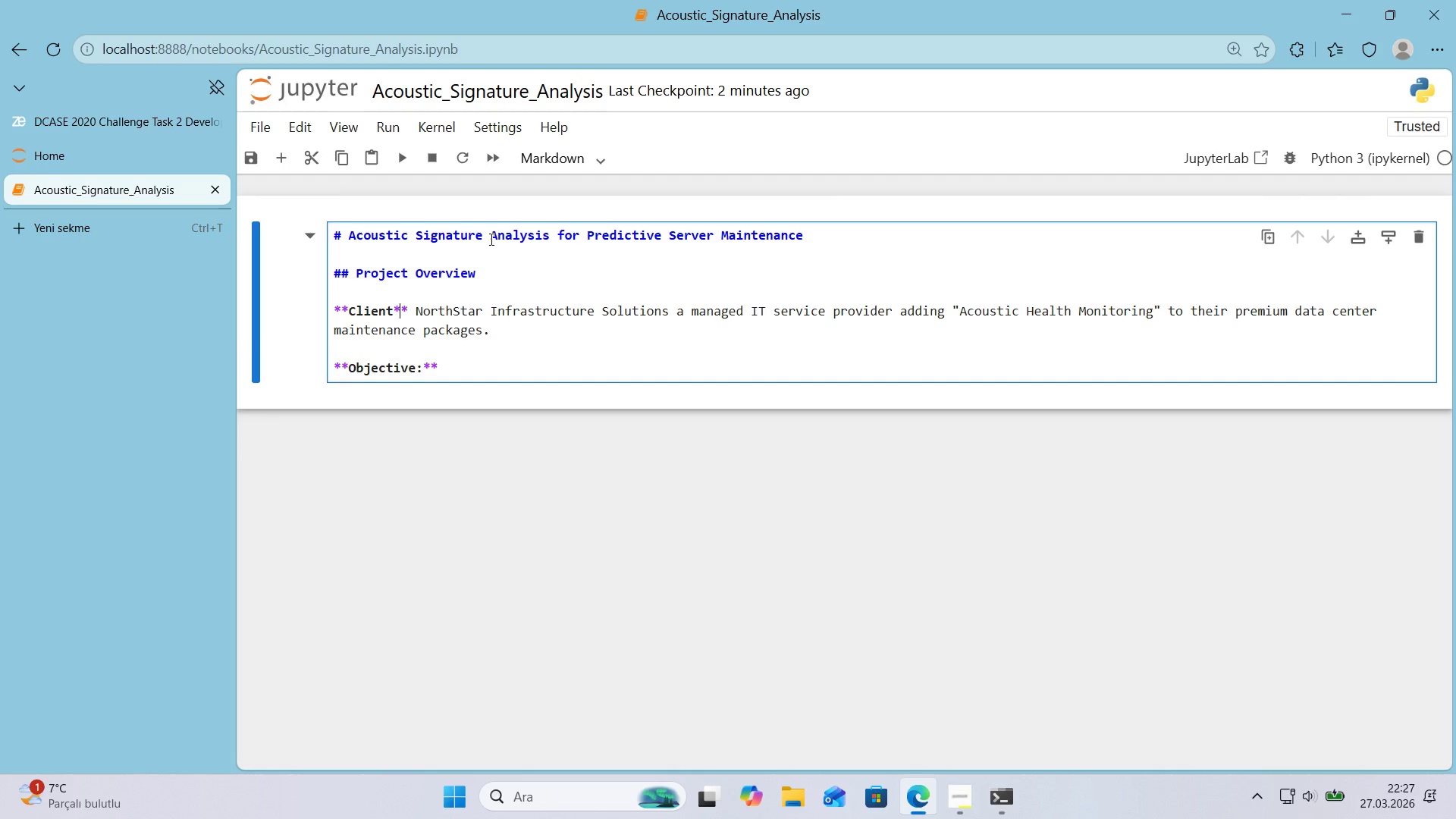 
key(ArrowLeft)
 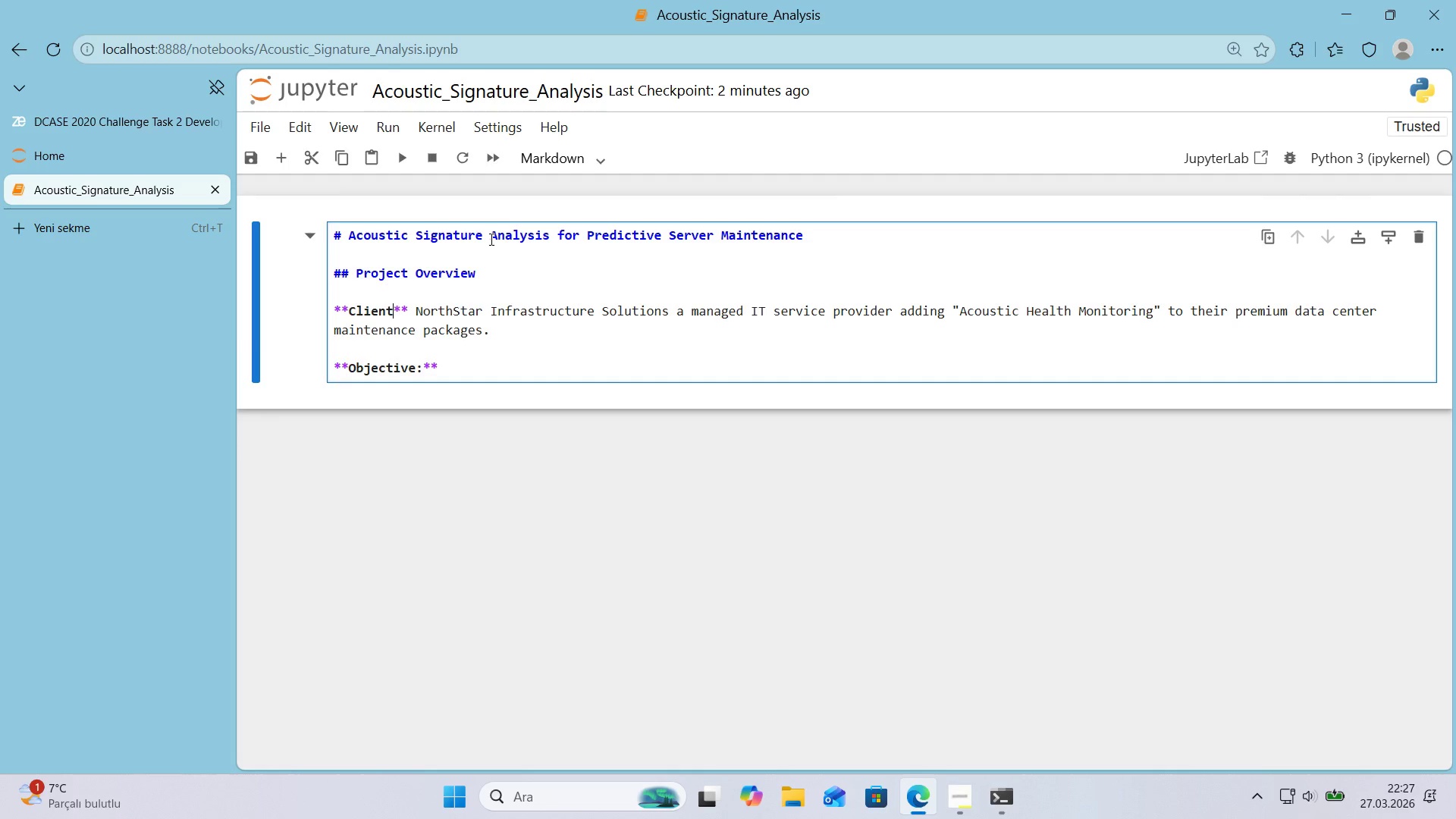 
key(Shift+ShiftRight)
 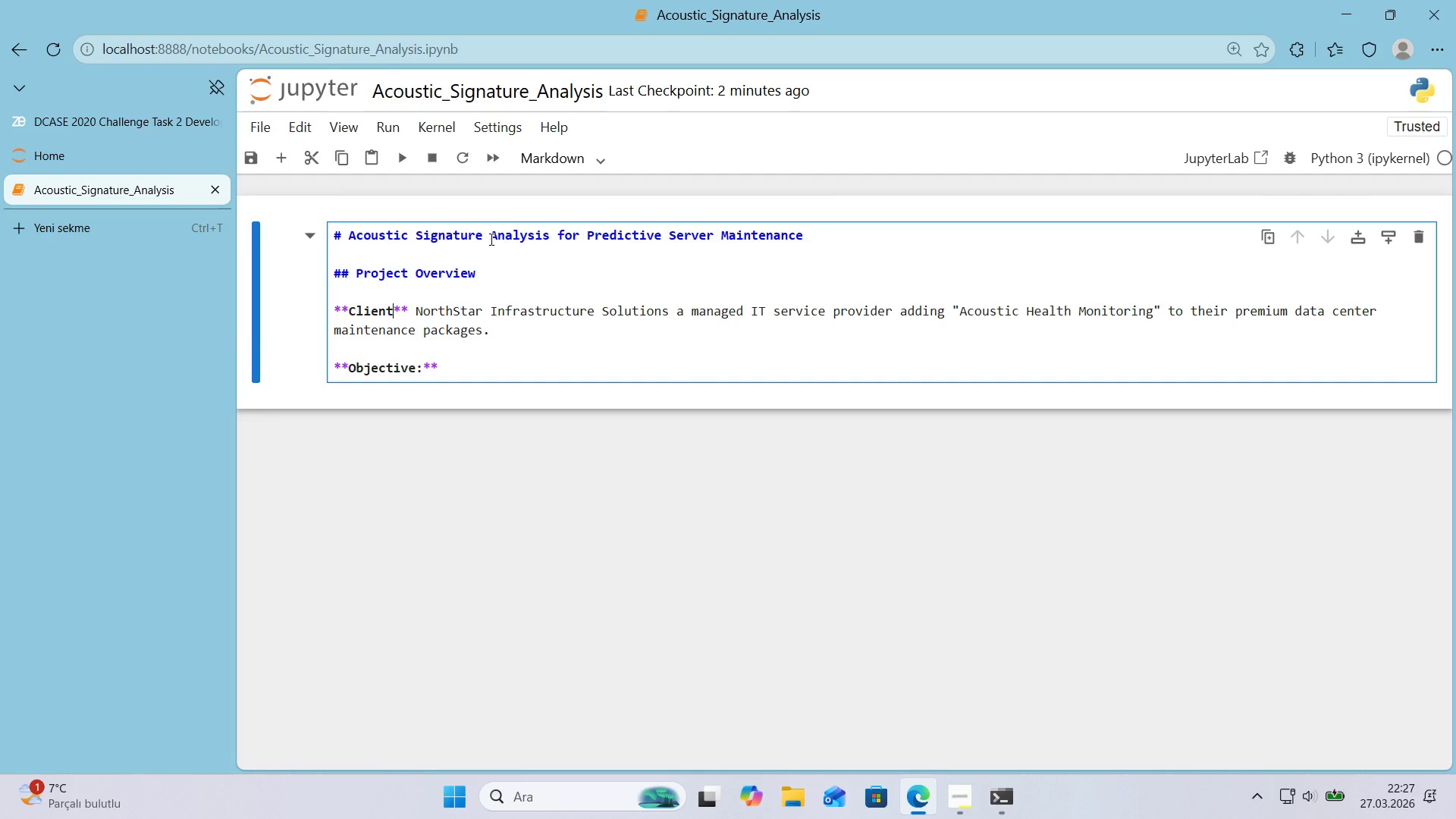 
key(Shift+Period)
 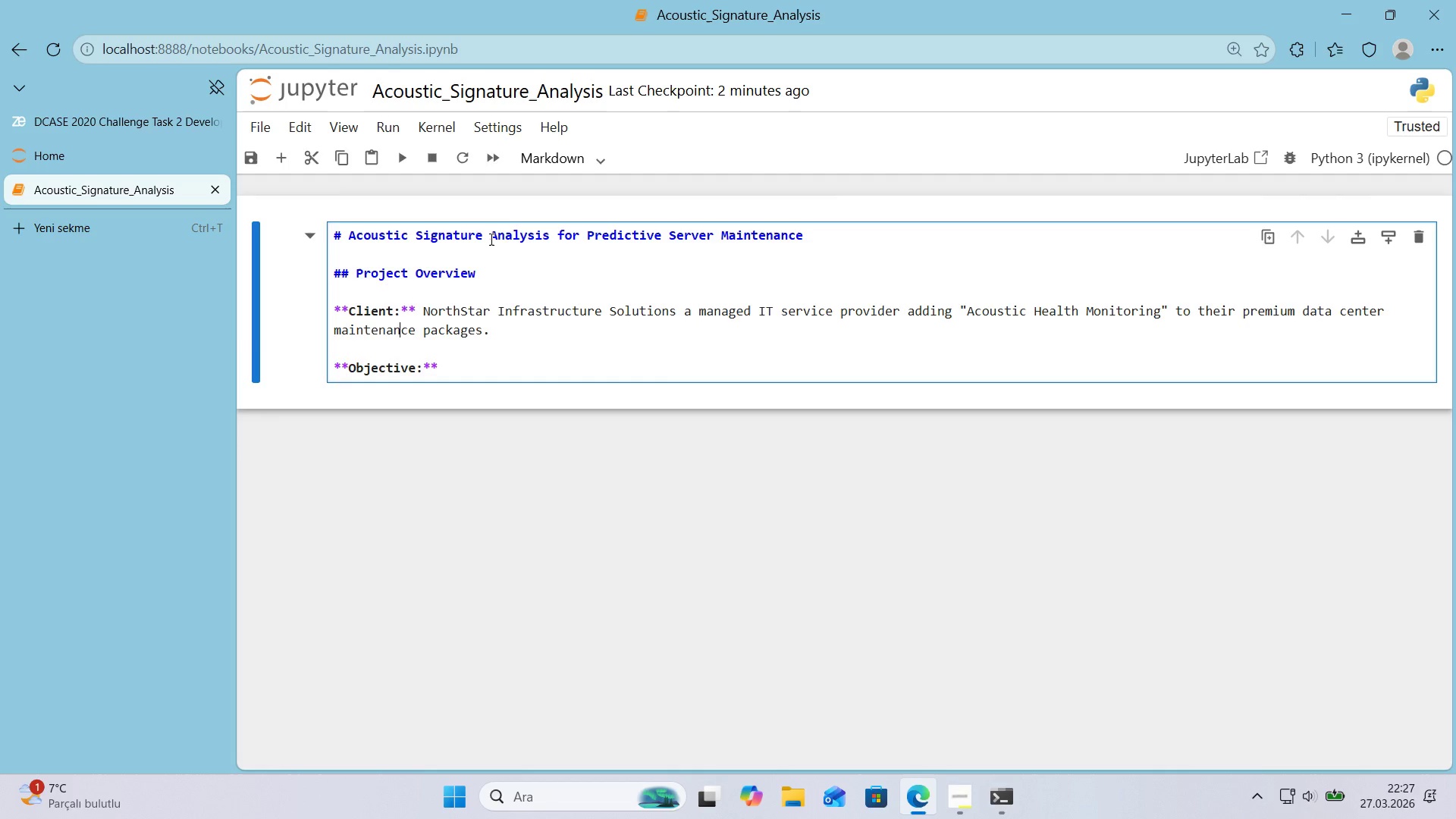 
key(ArrowDown)
 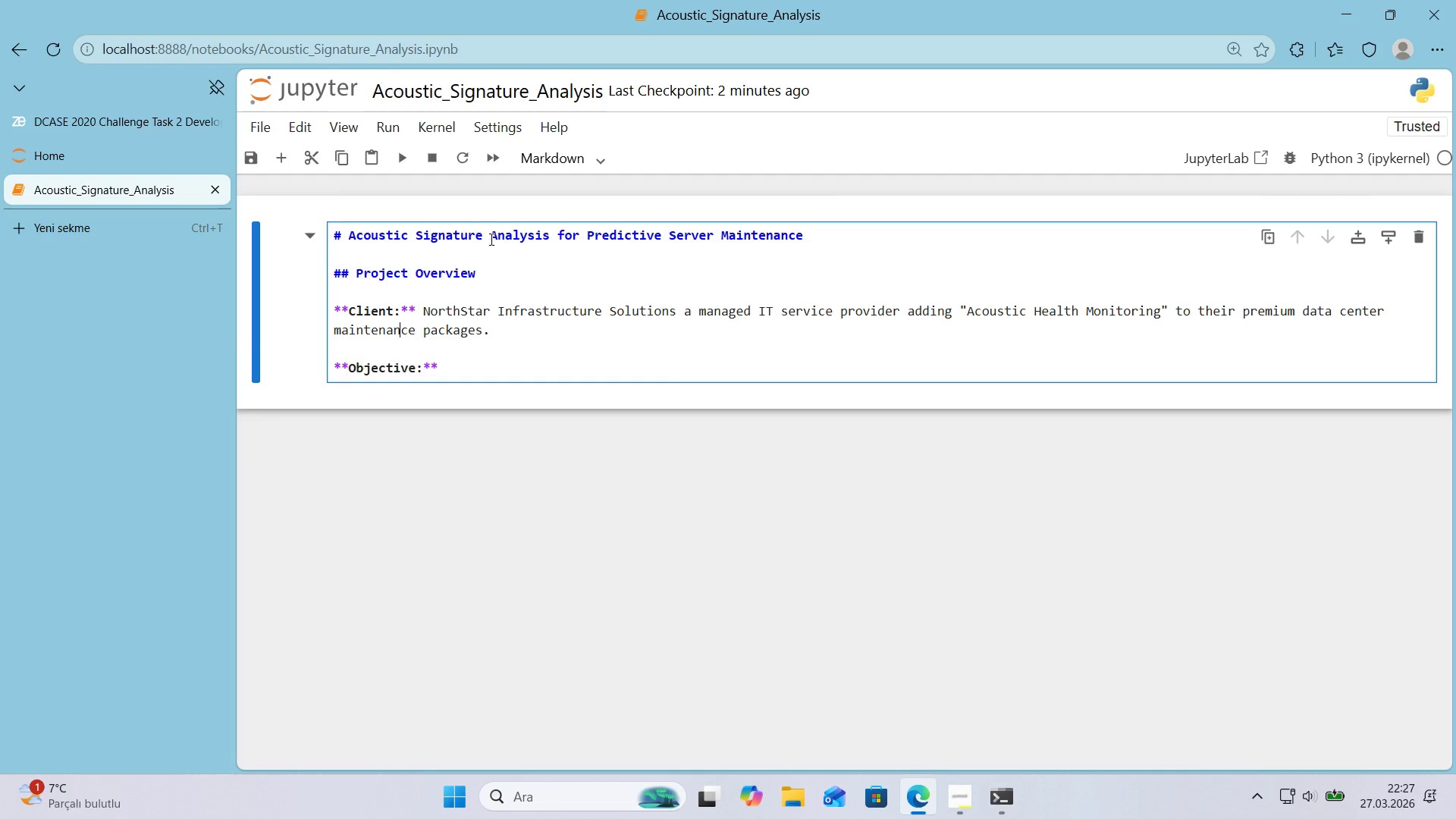 
key(ArrowDown)
 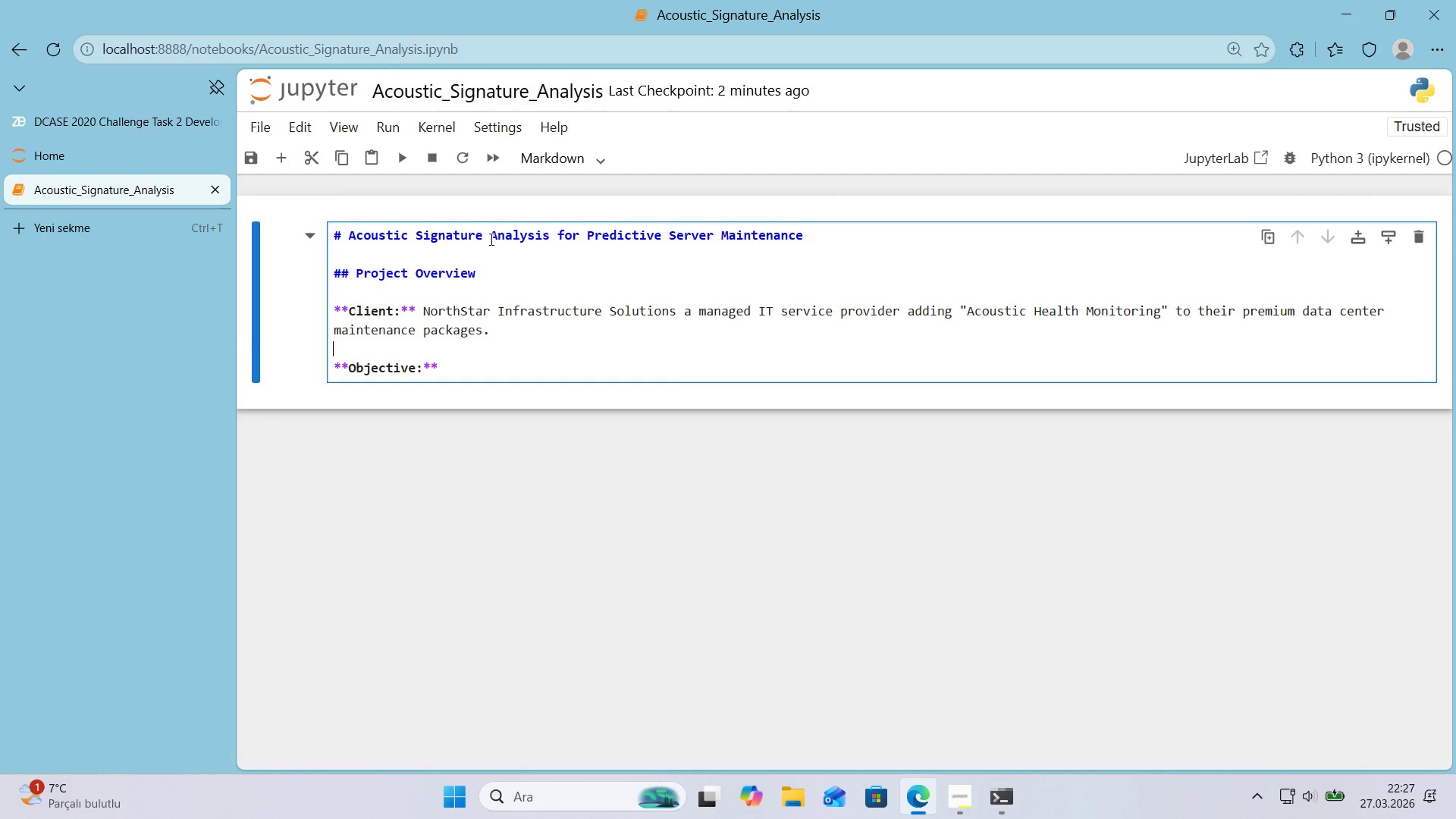 
key(ArrowDown)
 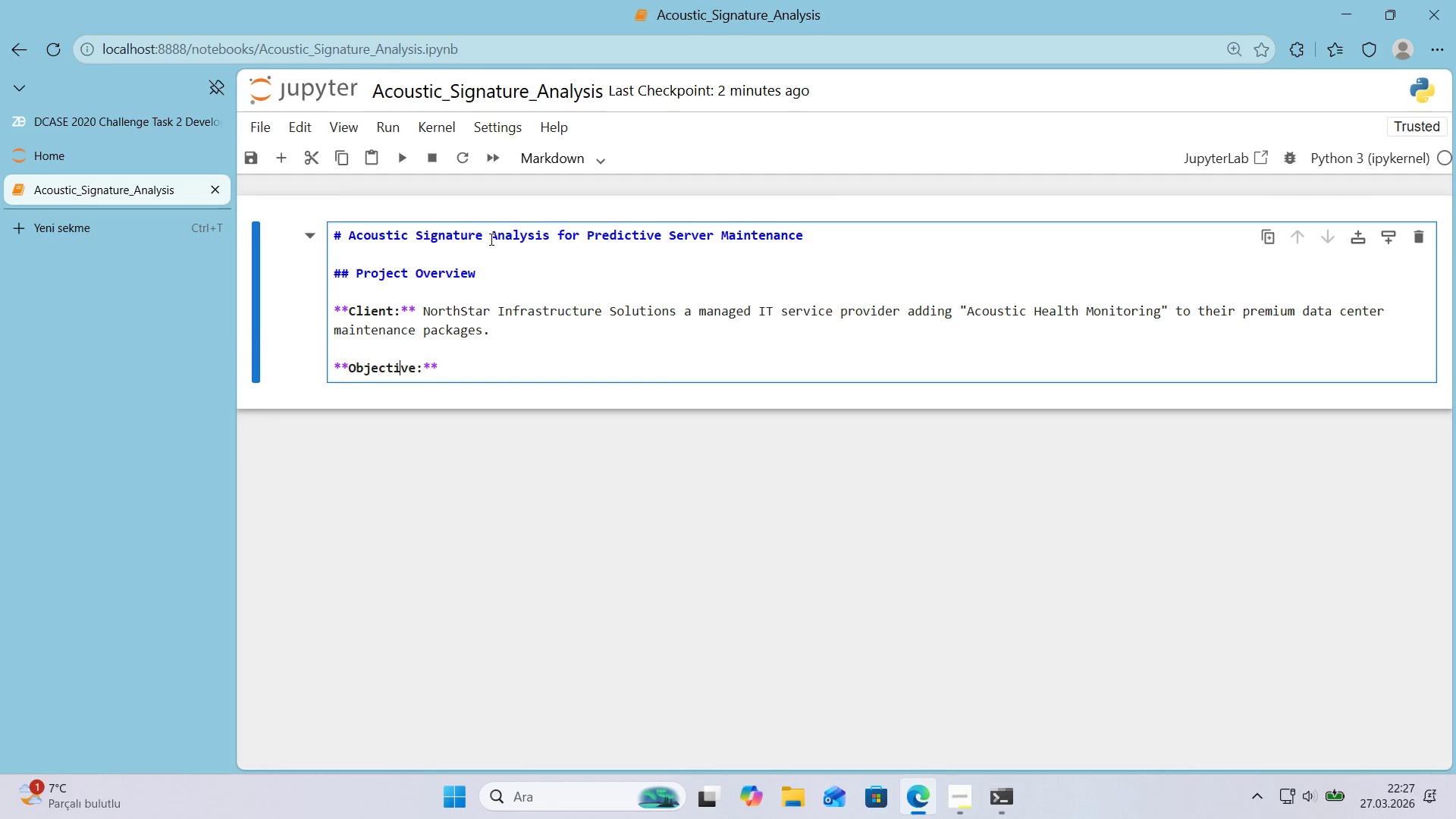 
key(ArrowRight)
 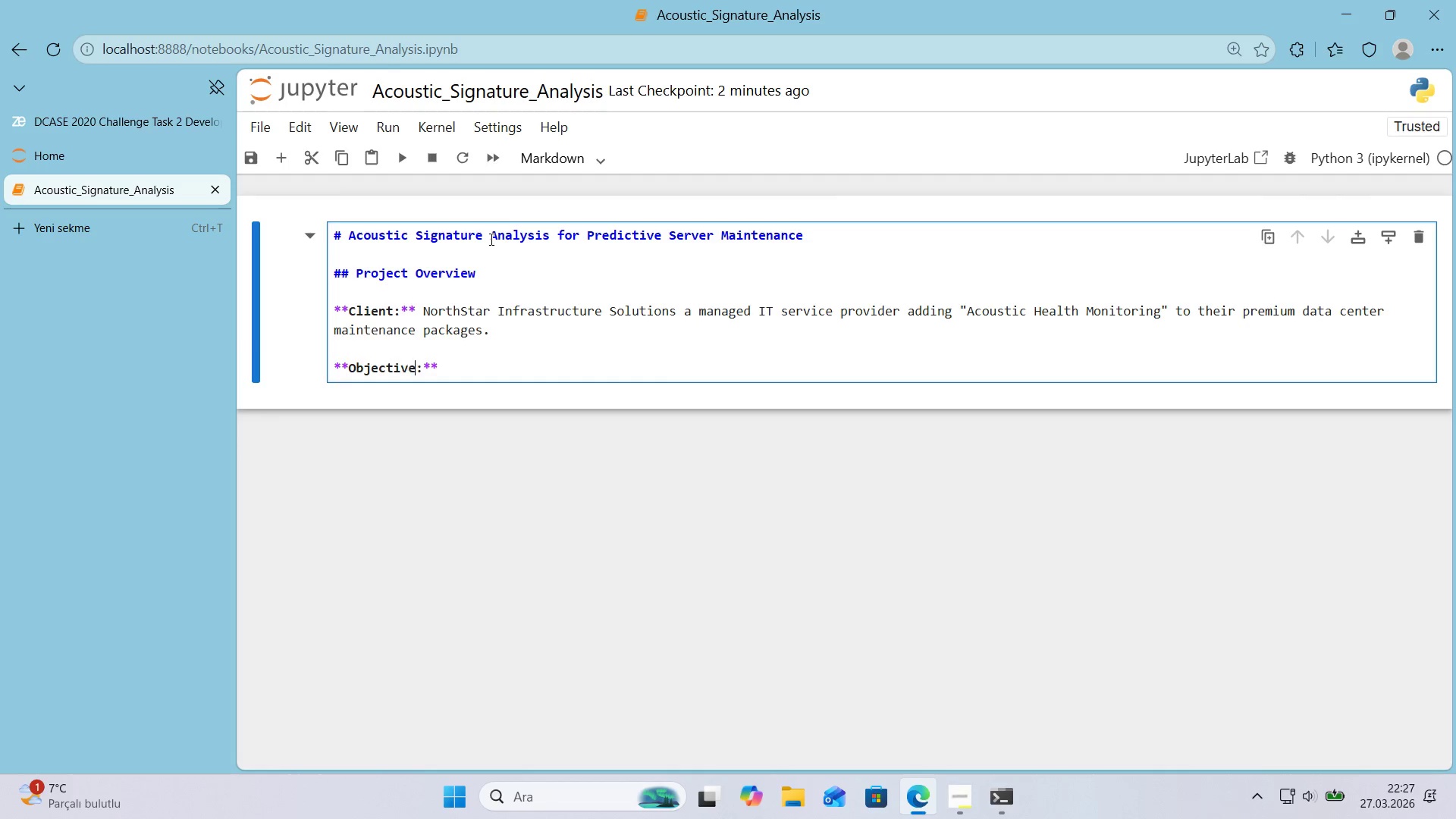 
key(ArrowRight)
 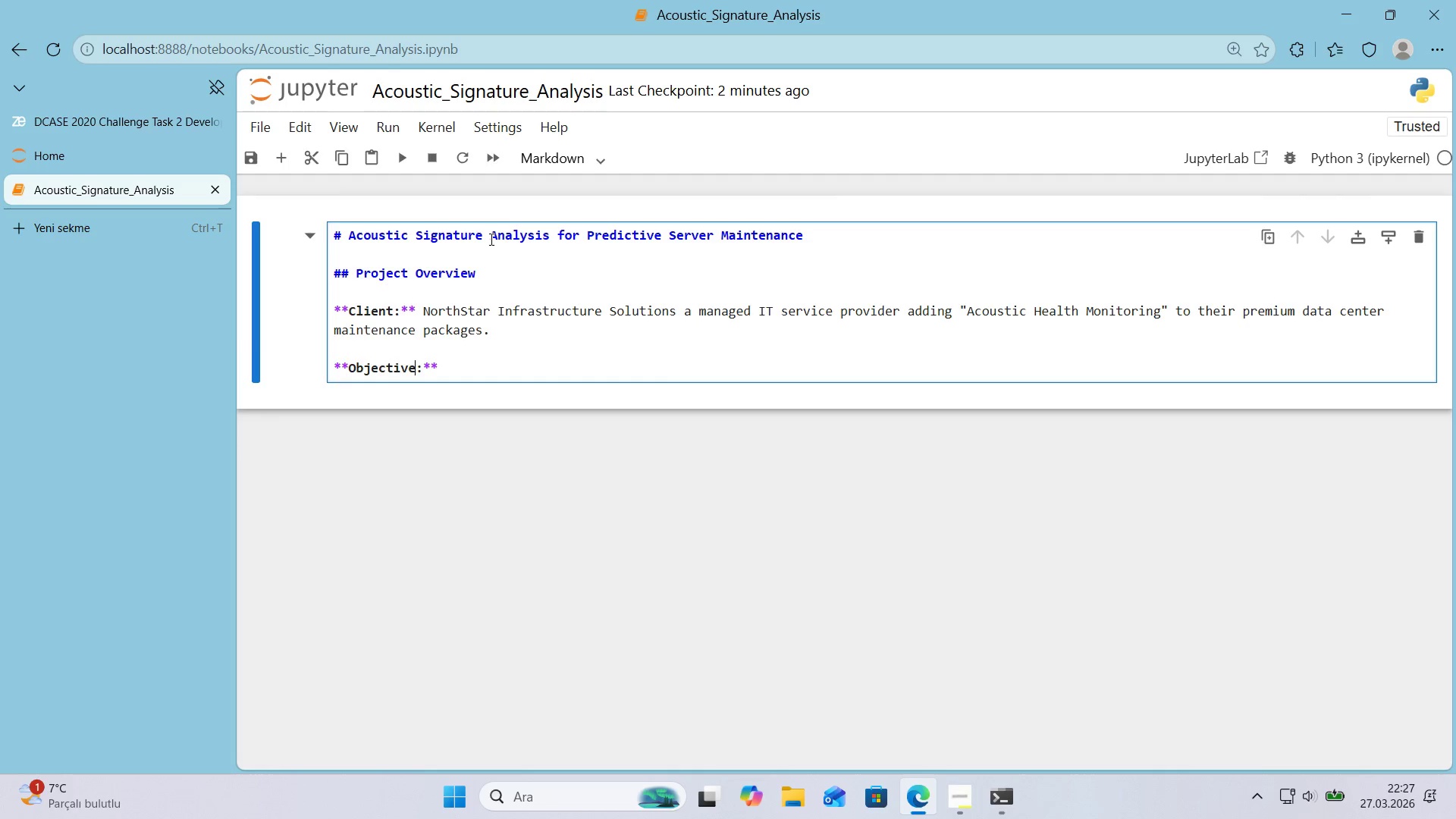 
key(ArrowRight)
 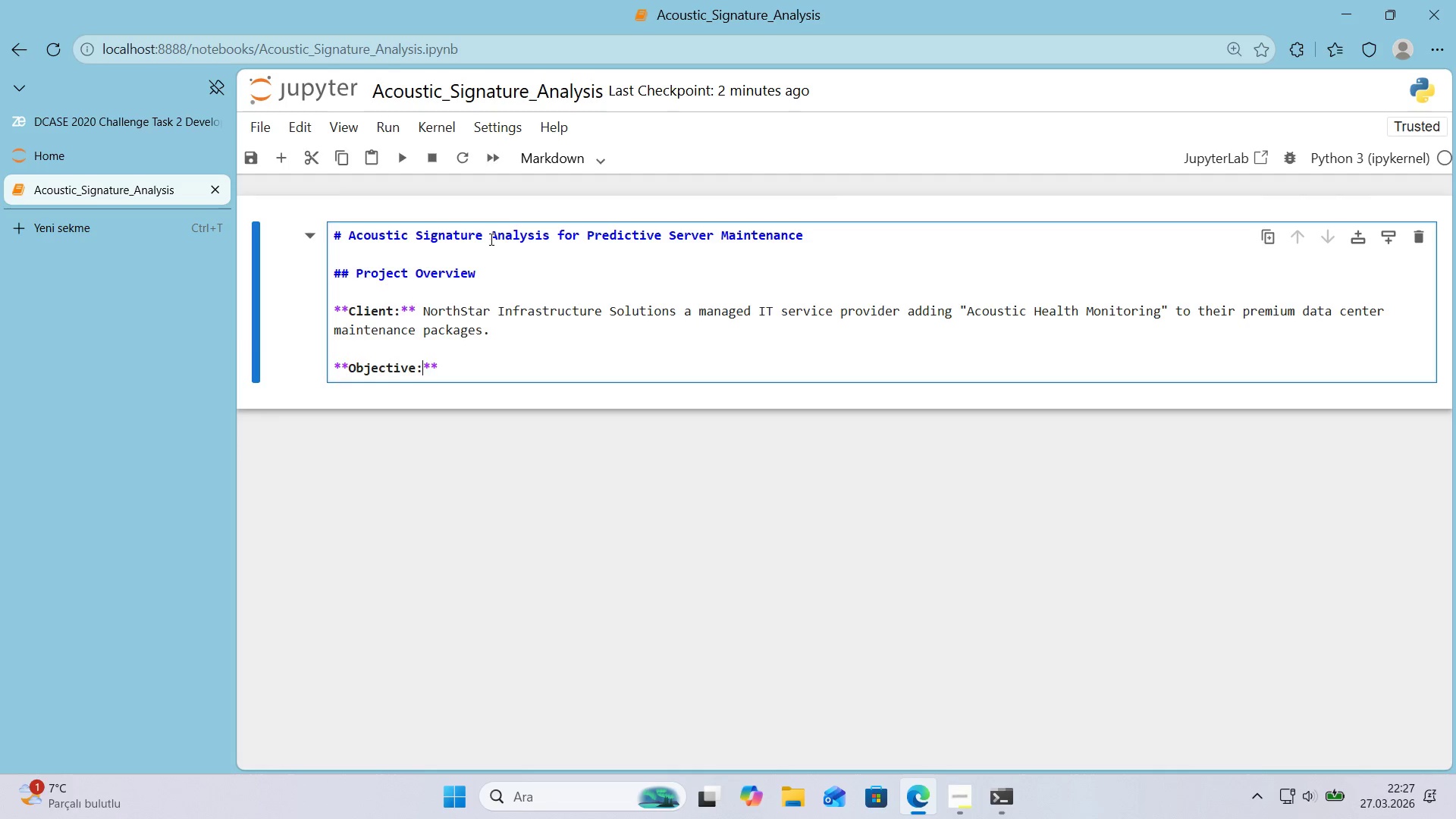 
key(ArrowRight)
 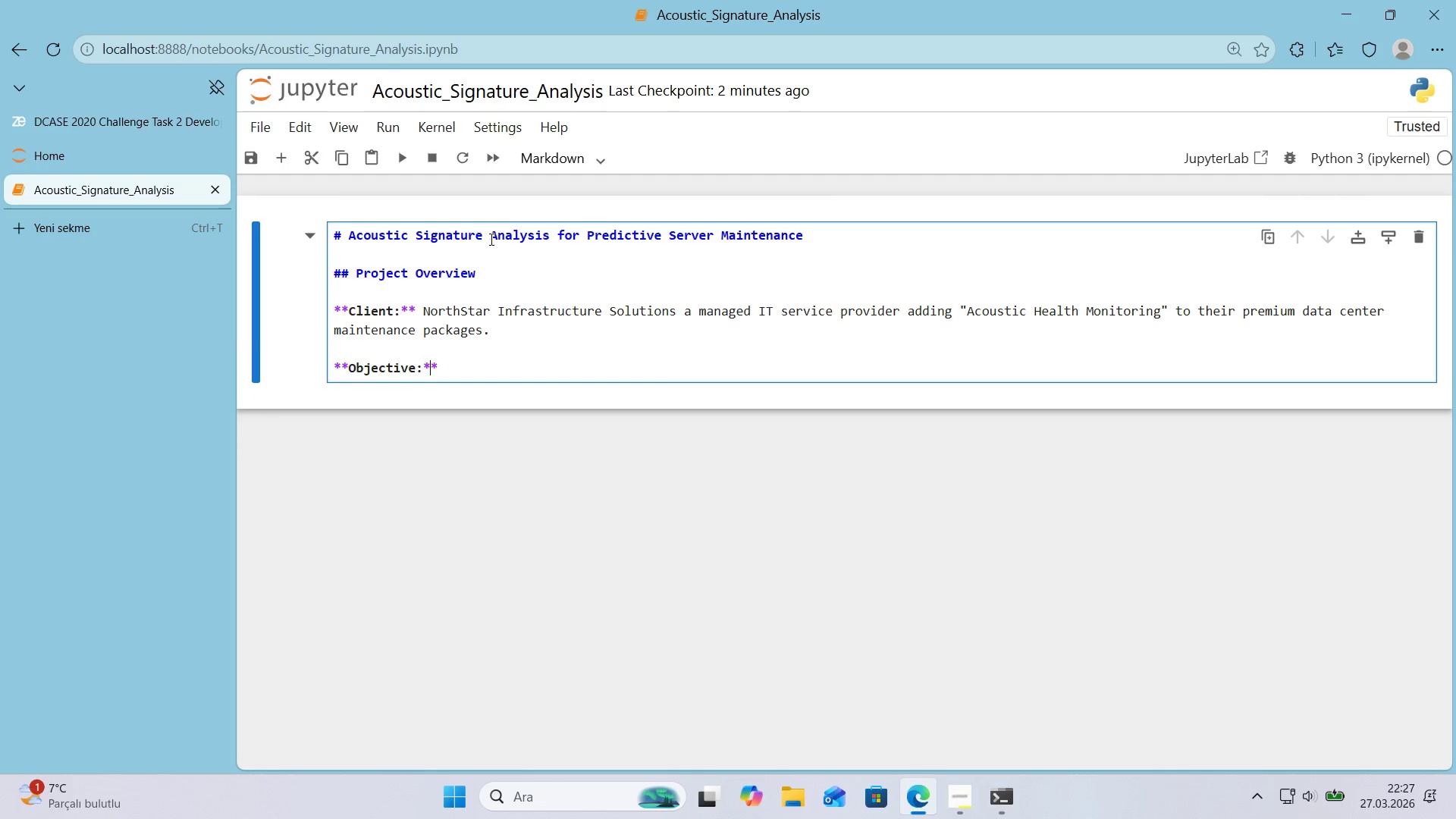 
key(ArrowRight)
 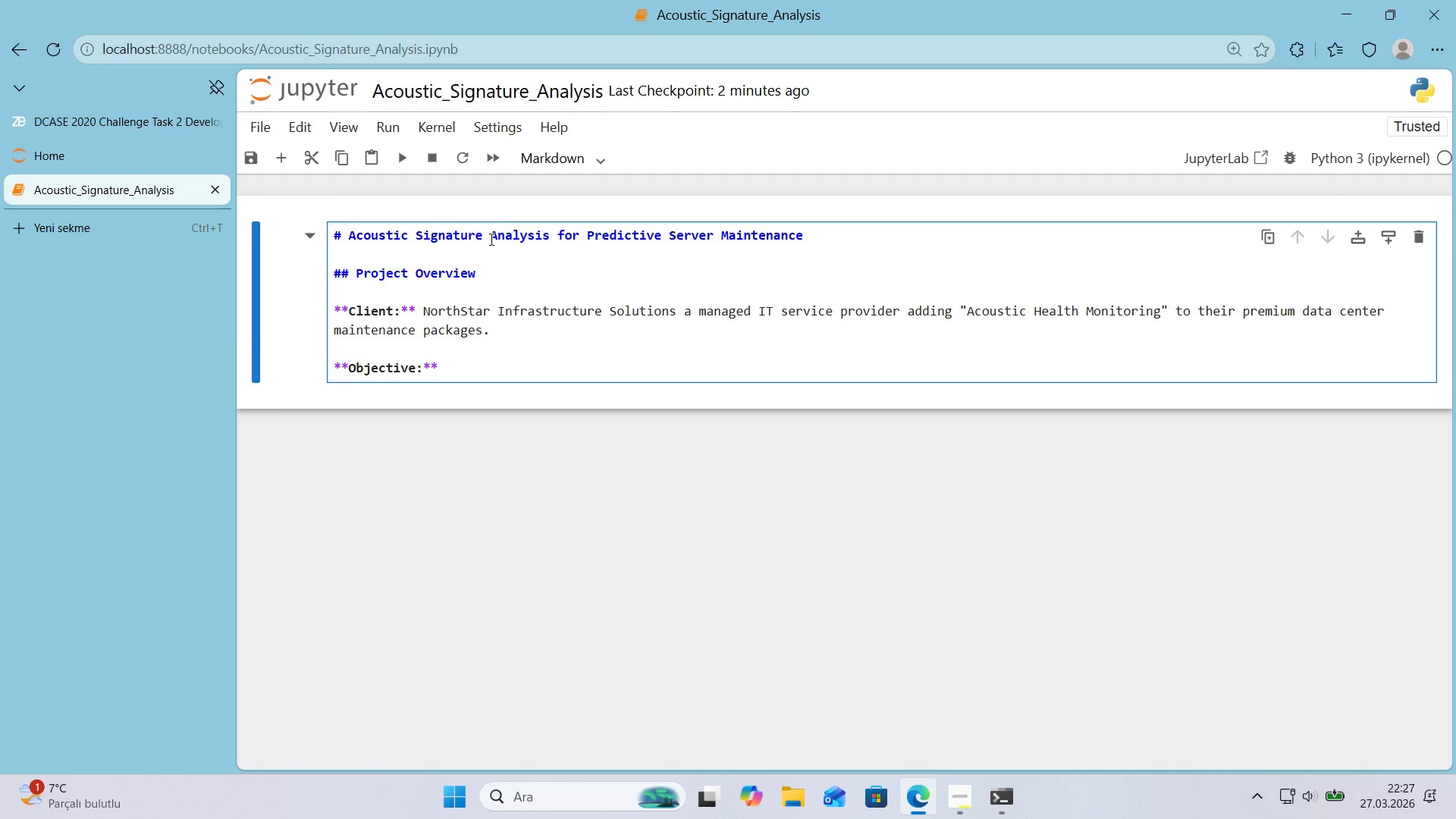 
type( Develop a proof-of-concept s'gnal process'ng p'pel'ne )
 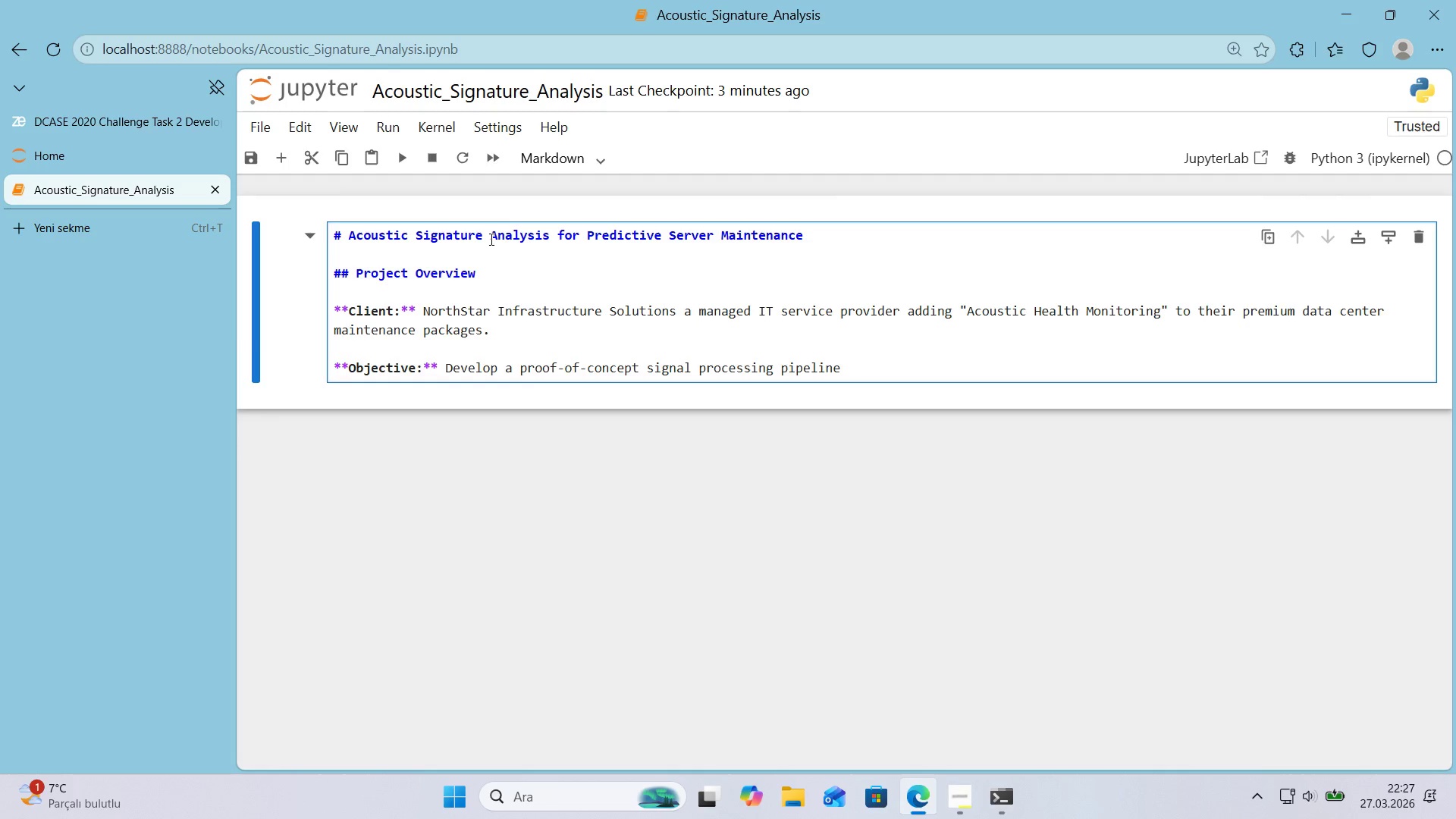 
type(that ;deb)
key(Backspace)
key(Backspace)
key(Backspace)
key(Backspace)
key(Backspace)
type( 'dent'f'es mechan'cal anomal'es 'n server h)
key(Backspace)
type(cool'ng )
 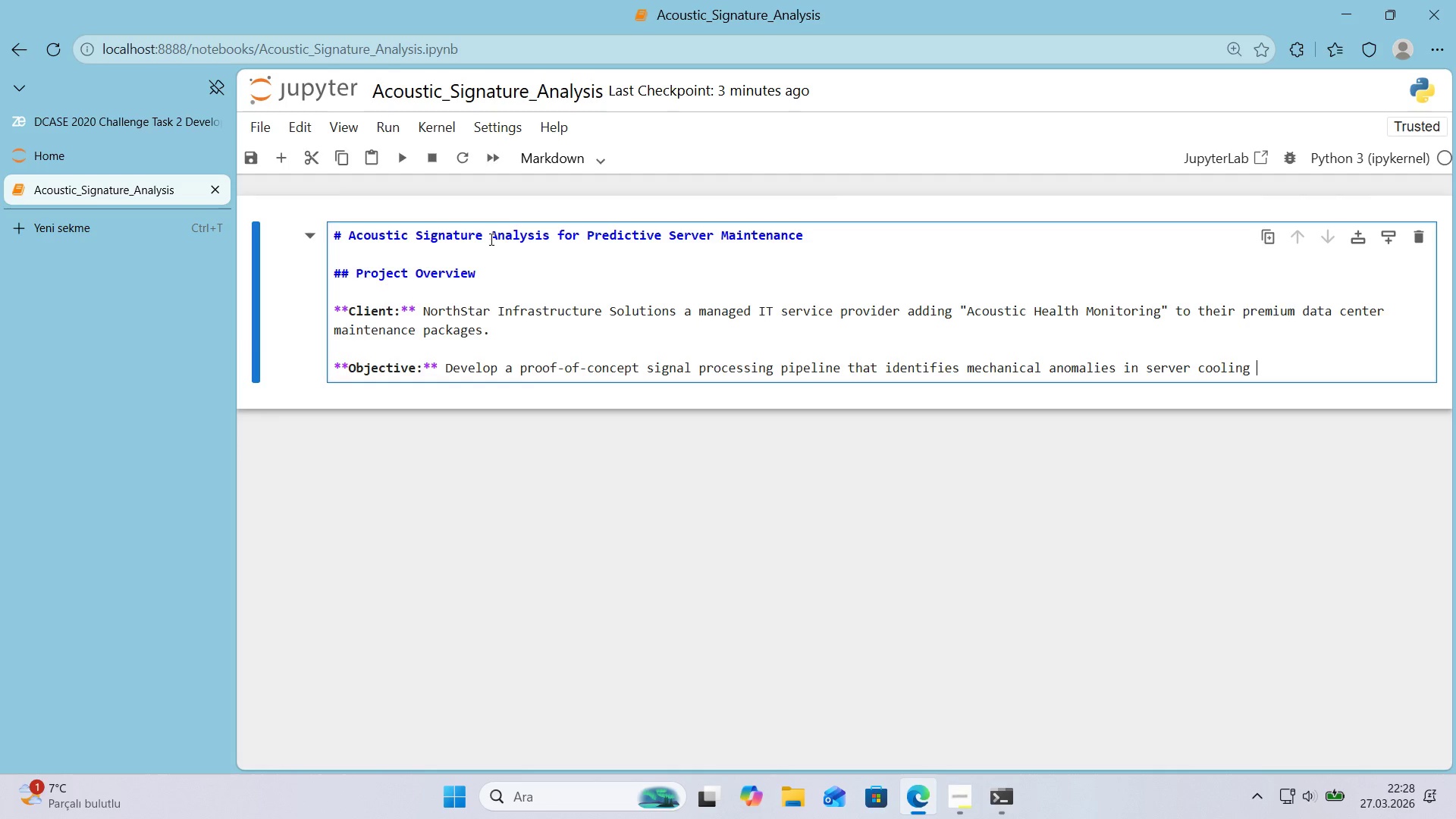 
type(fans before they reacj)
key(Backspace)
type(h a fa'lure state. By analyz'ng the acoust'c)
 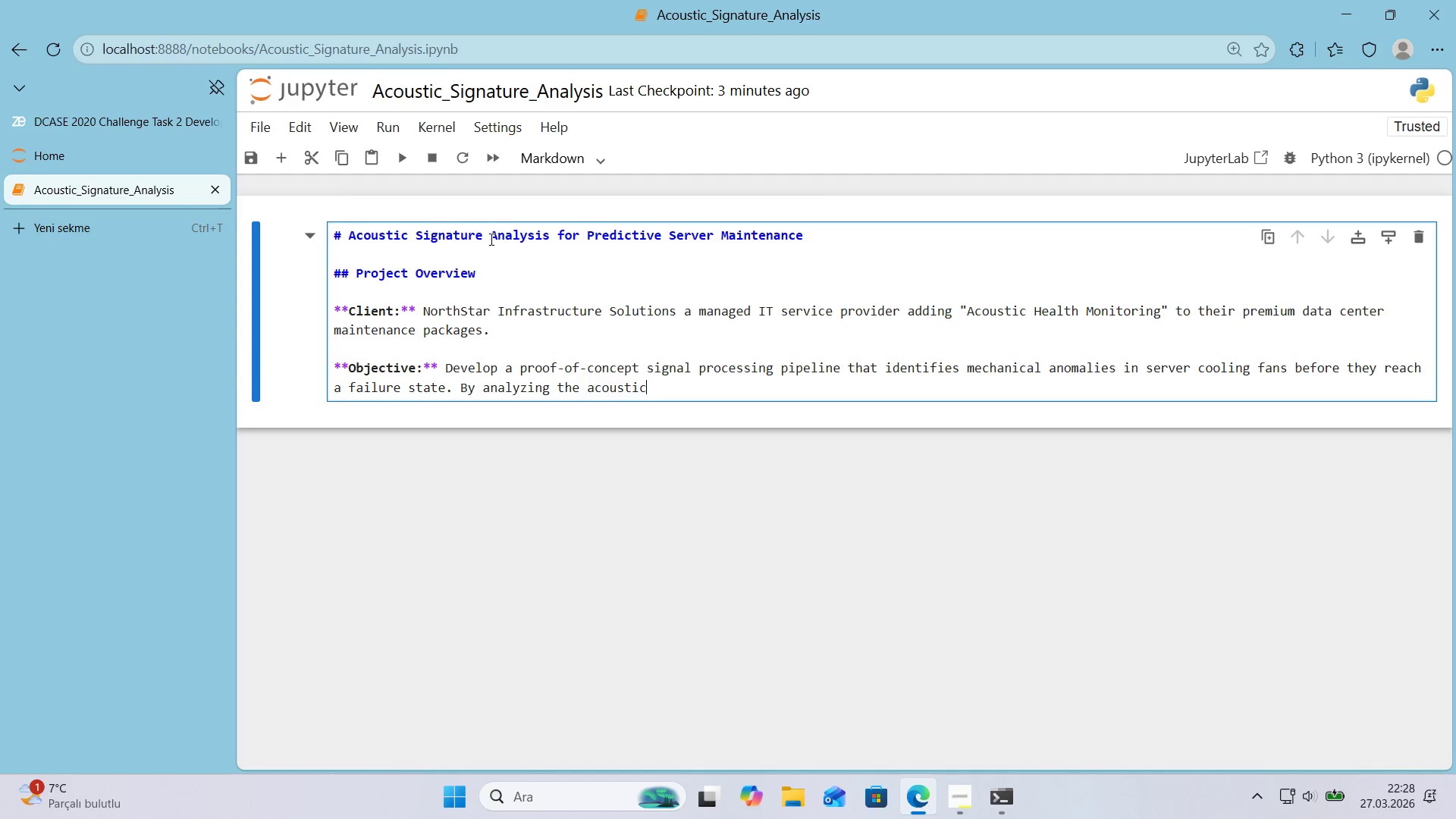 
wait(8.78)
 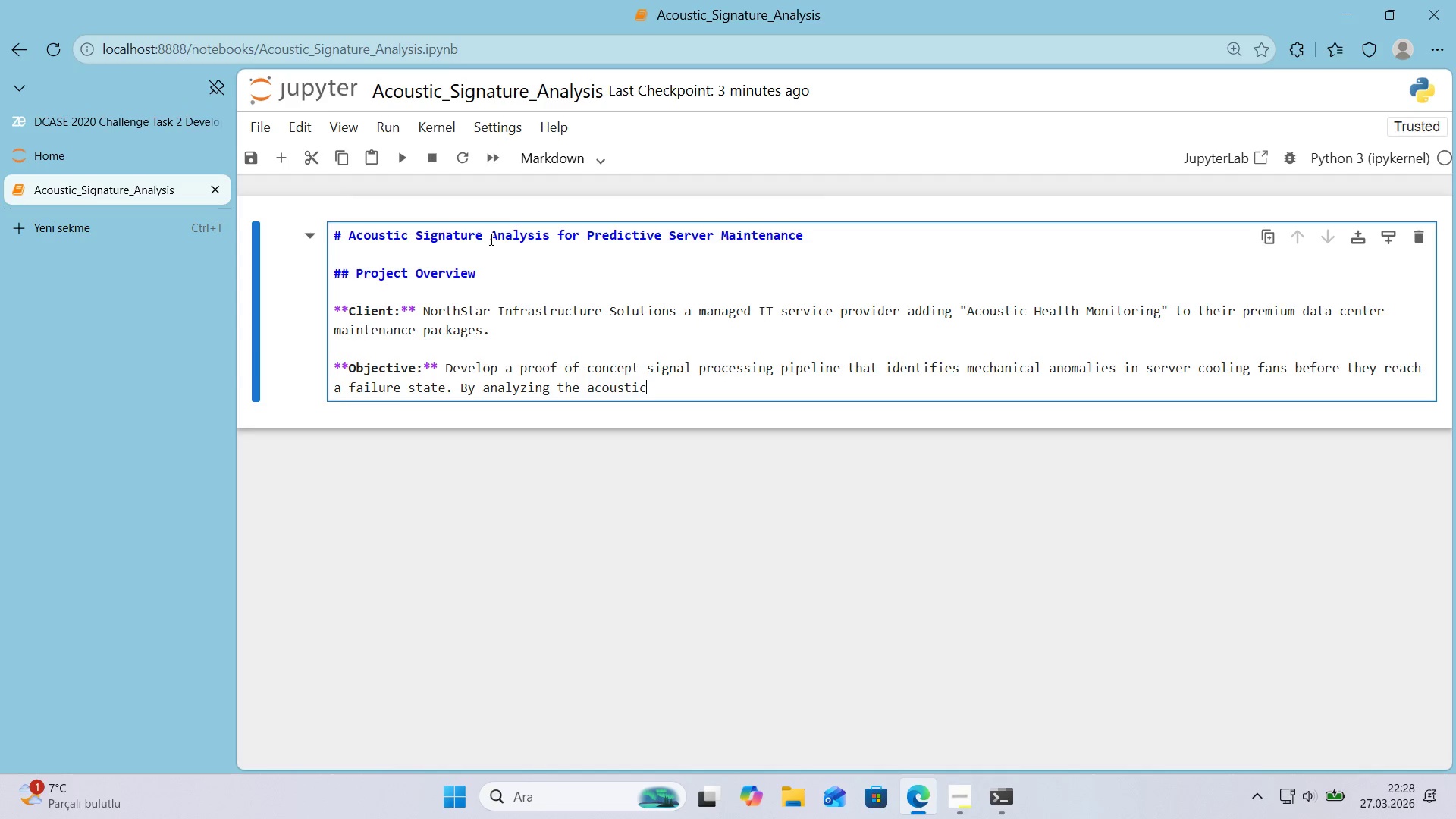 
type( s'gnatures of heat)
key(Backspace)
type(lthy vs. fa'l'ng fans, we a'm to prov'de IT techn'c'ans w'th)
 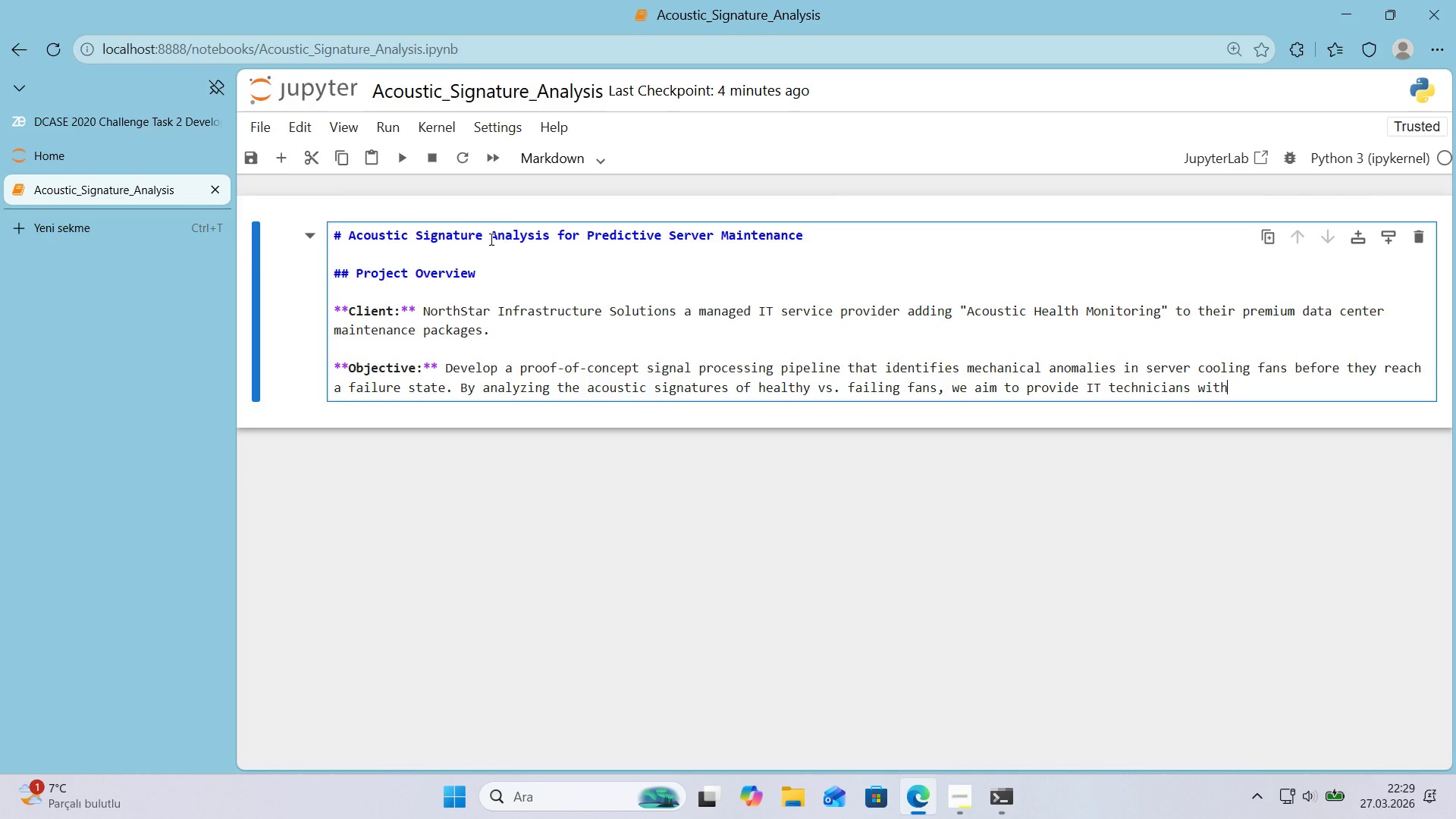 
wait(6.45)
 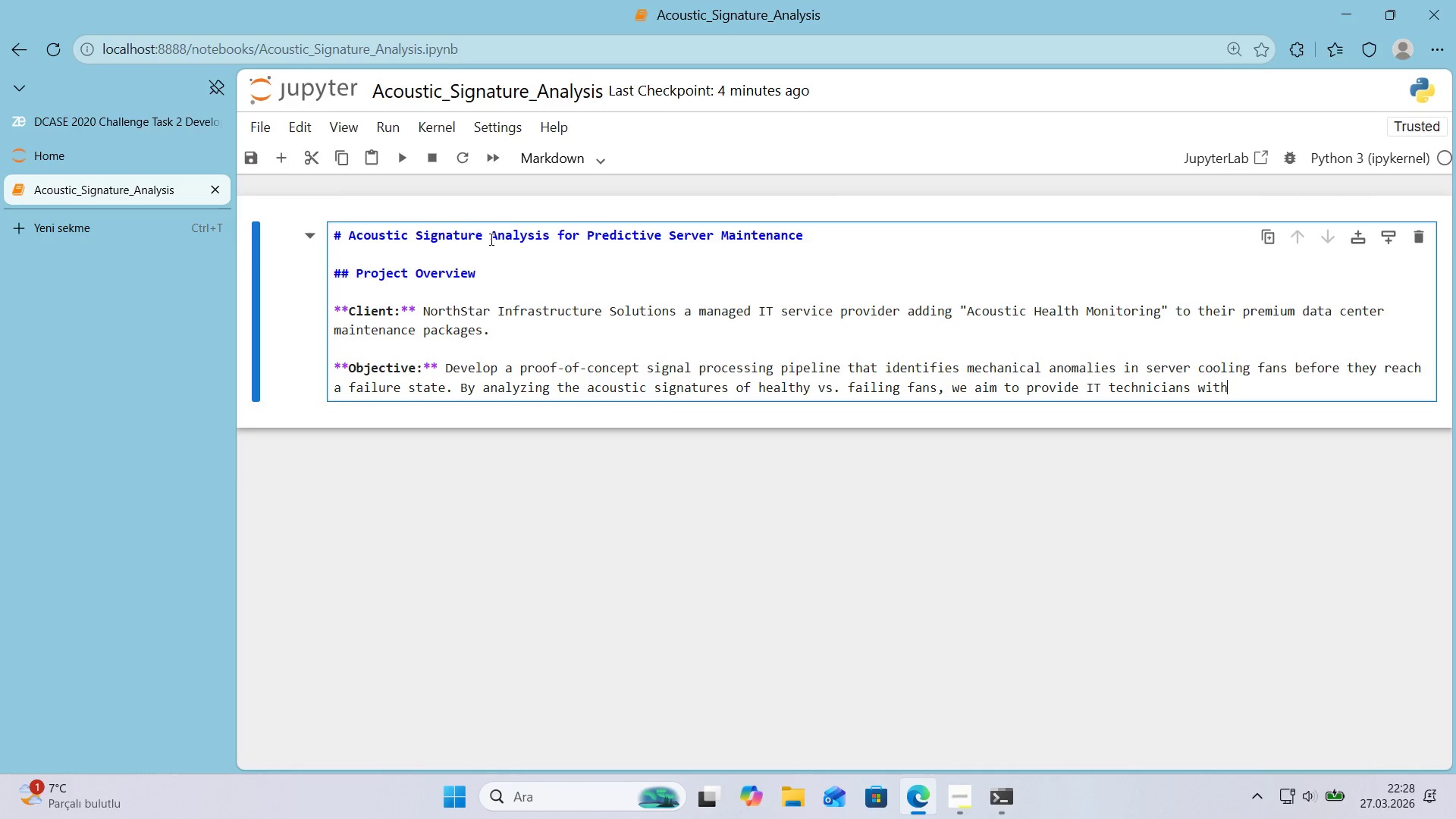 
type( a repeatable, )
 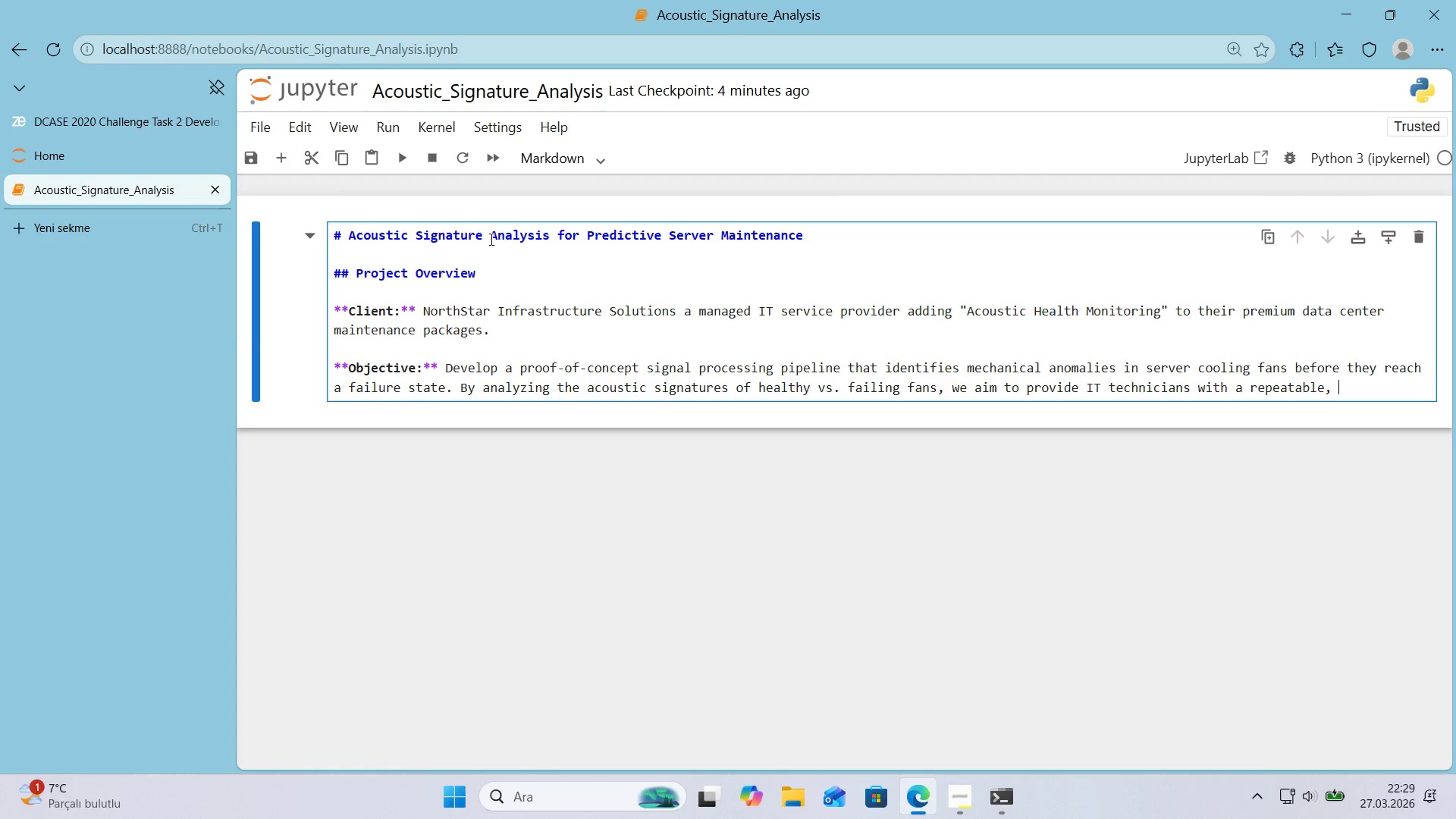 
type(threshold-based method for flagg'ng at r'sk hardware.)
 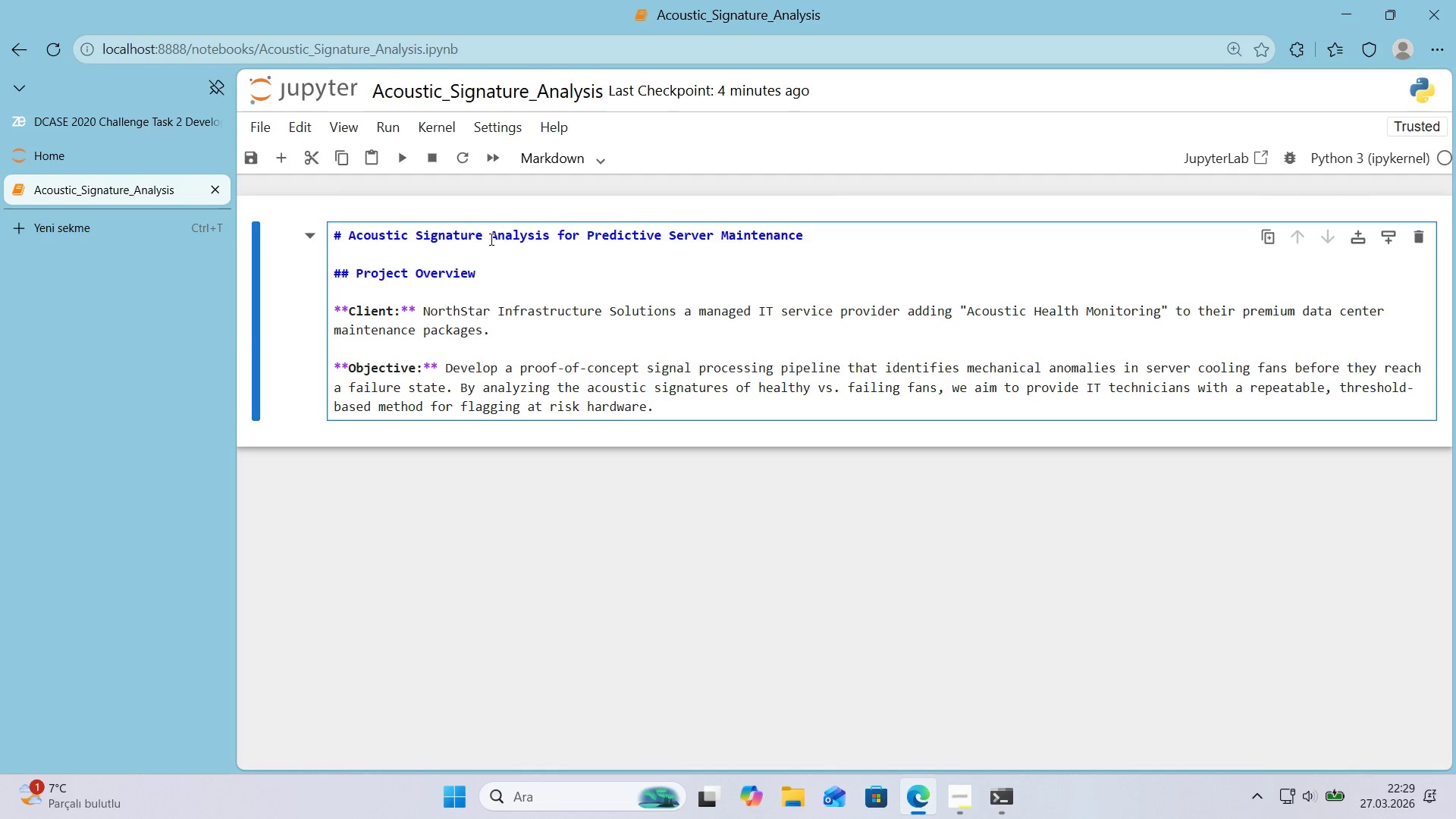 
key(Enter)
 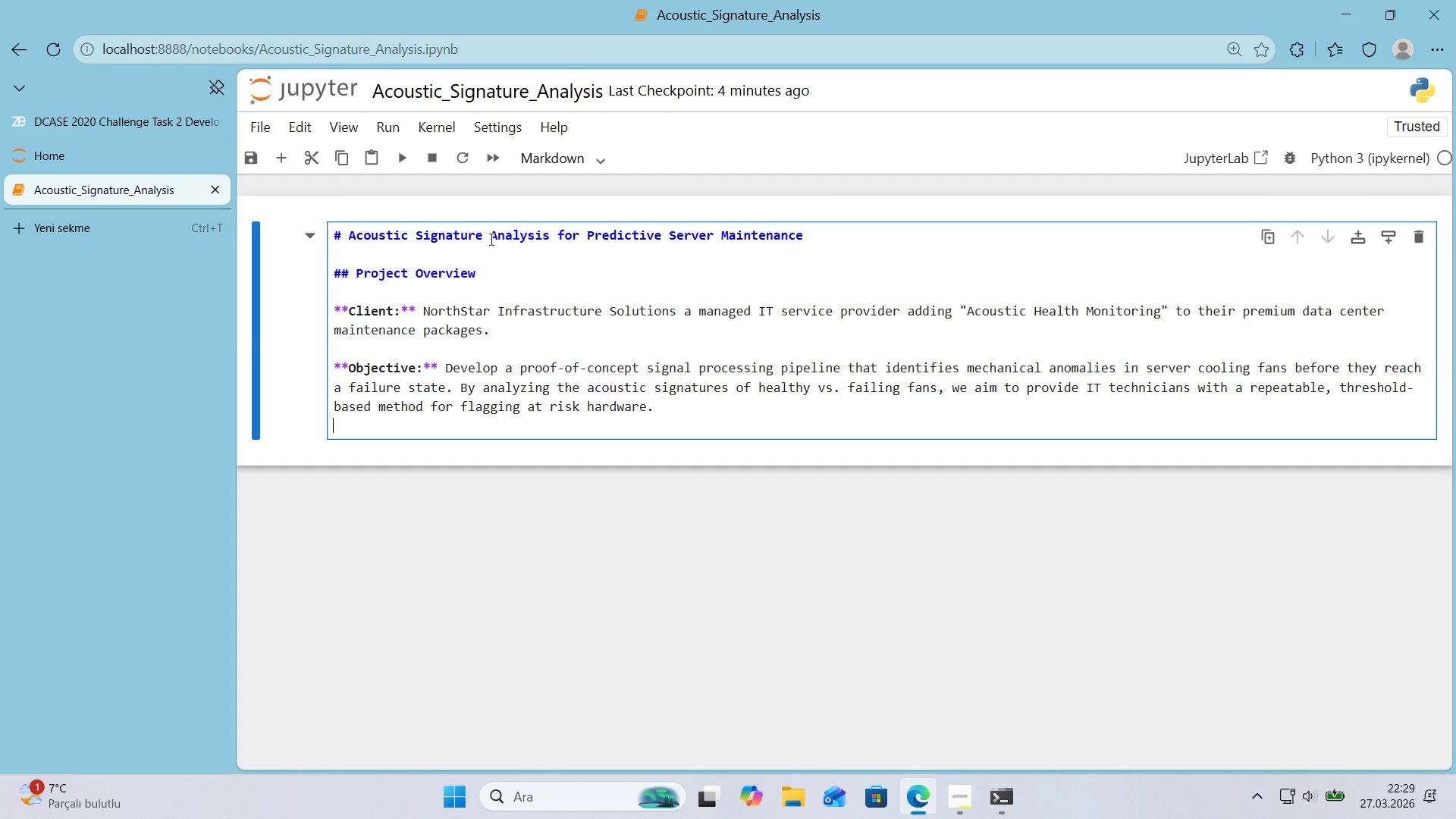 
key(Enter)
 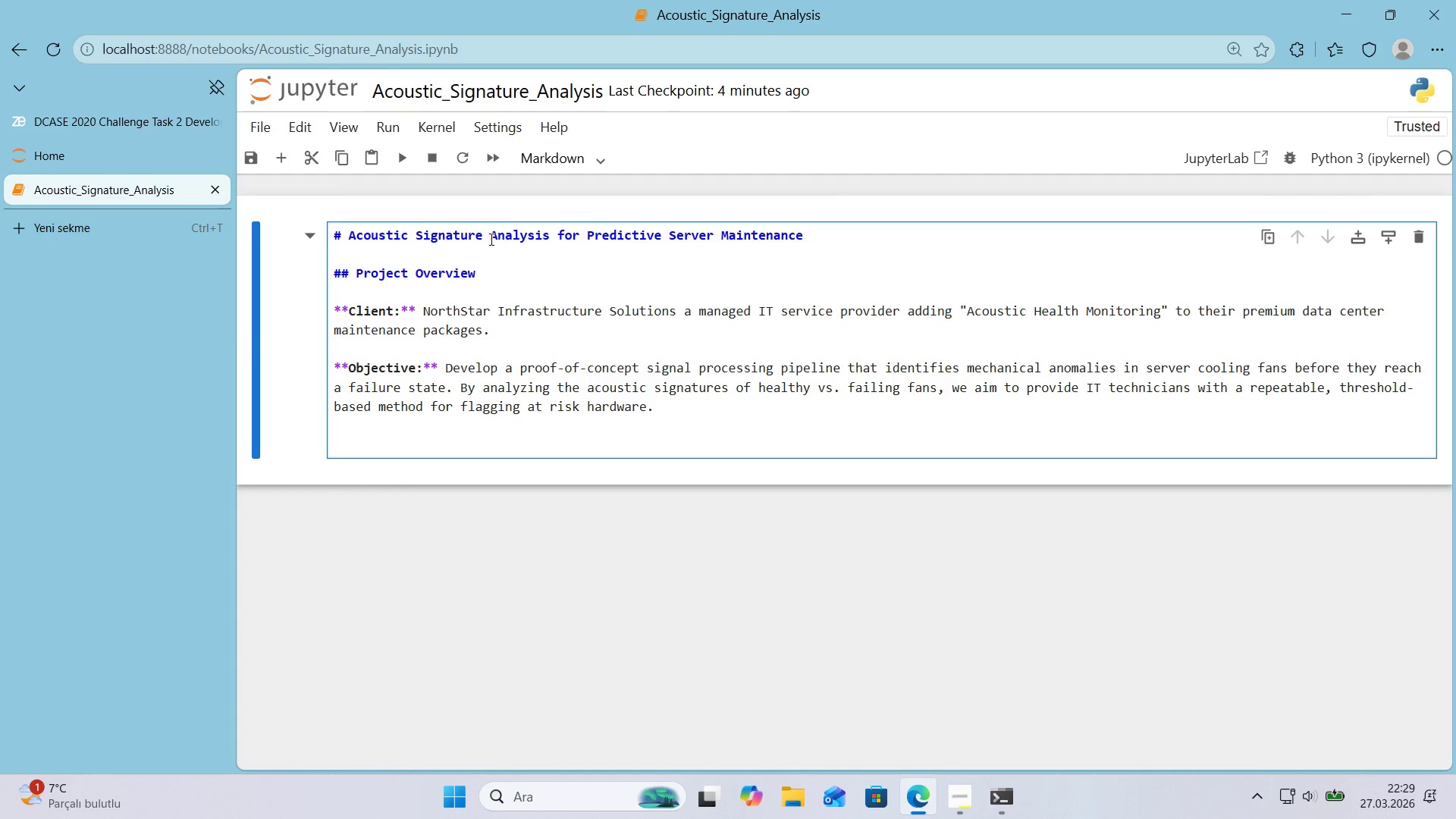 
type(**Dataset**)
 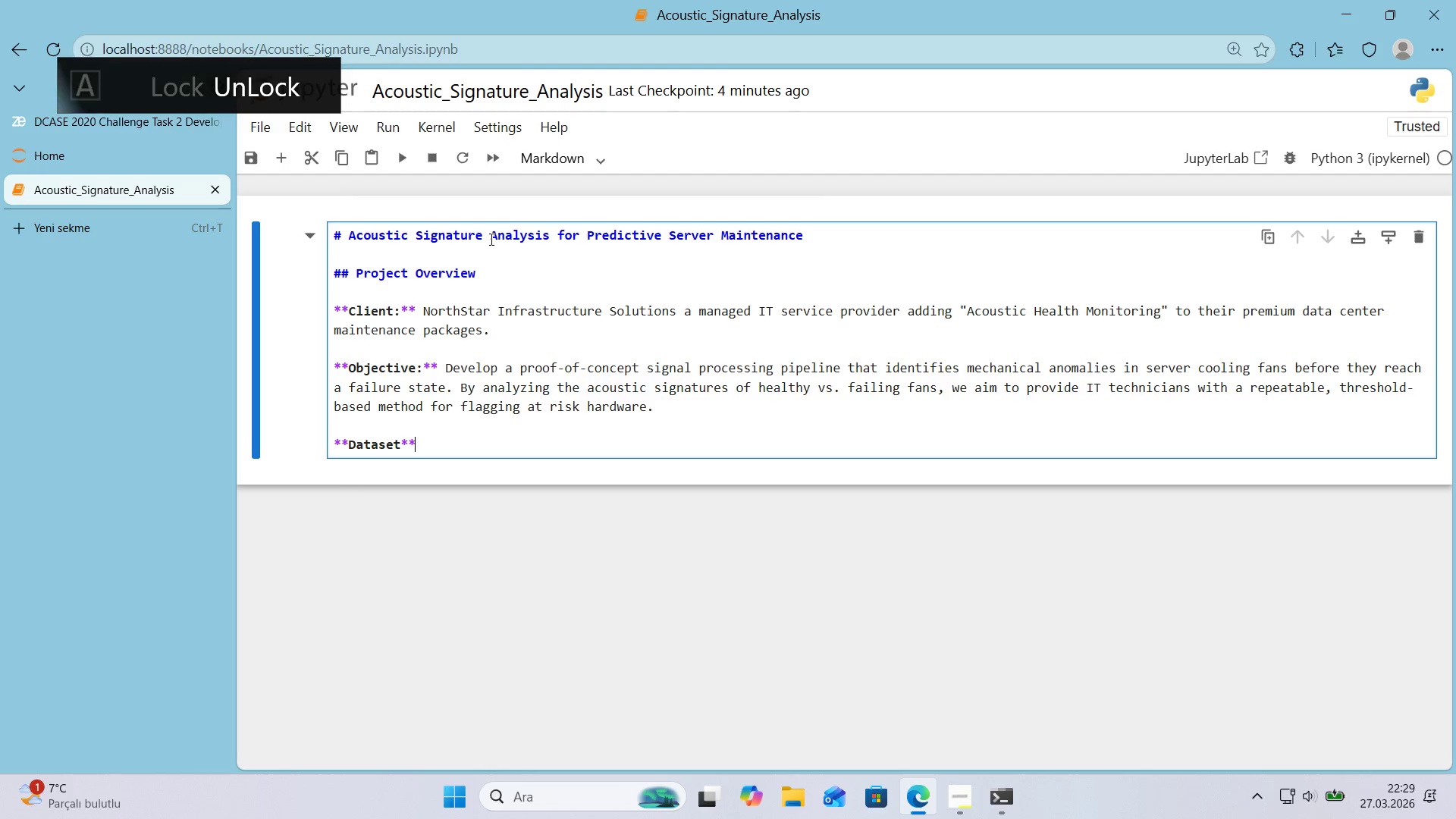 
key(ArrowLeft)
 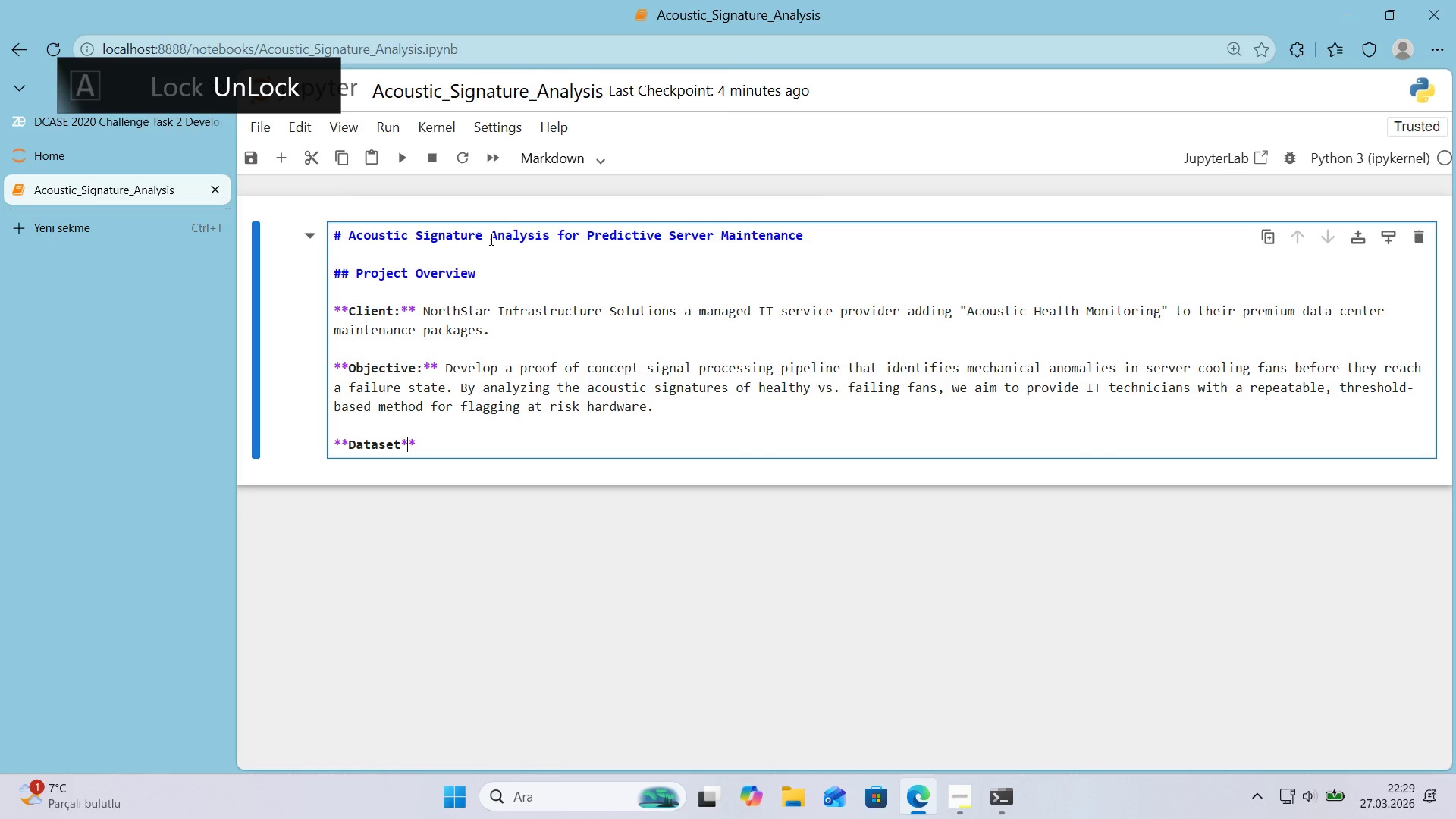 
key(ArrowLeft)
 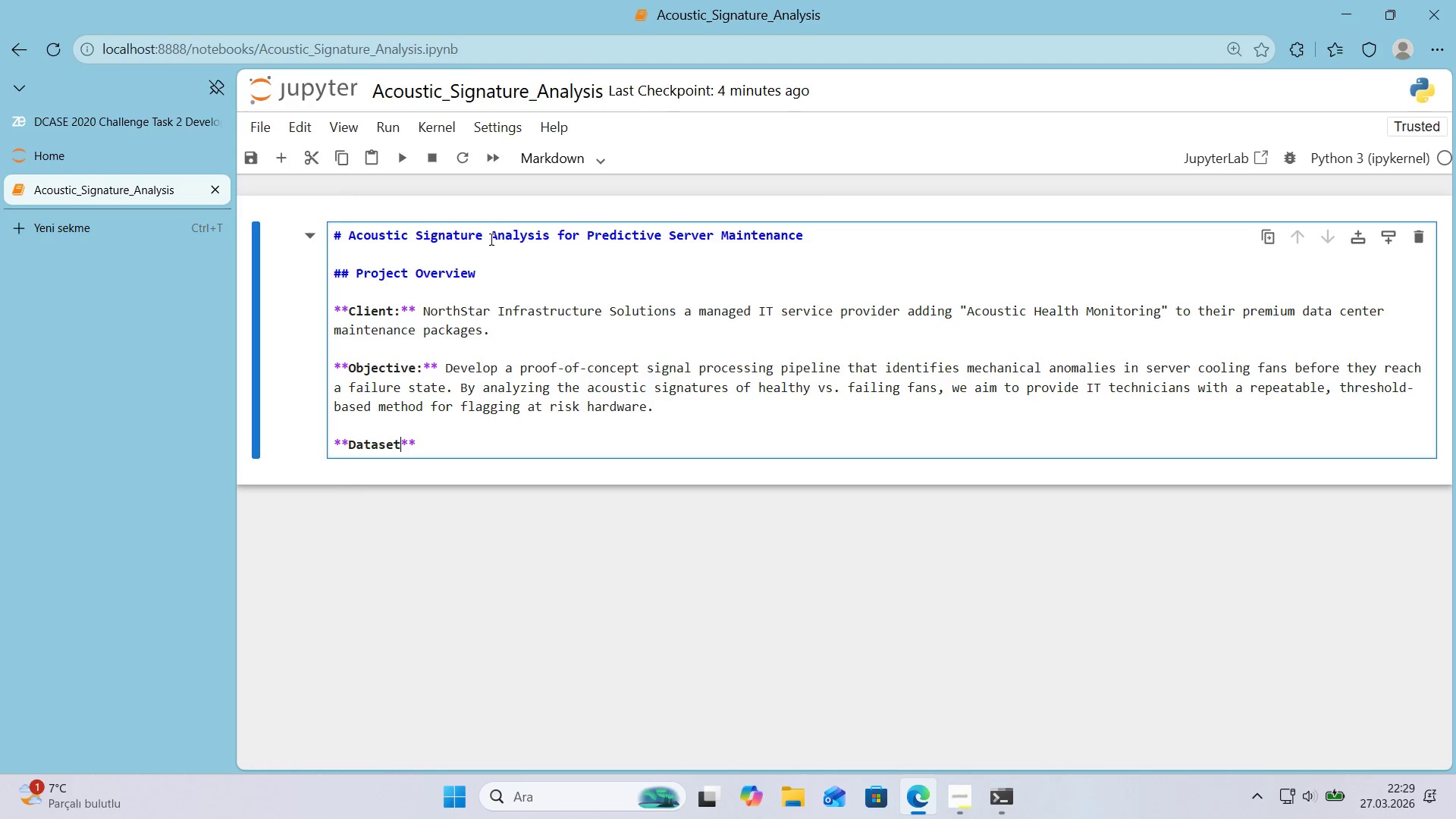 
key(Shift+Period)
 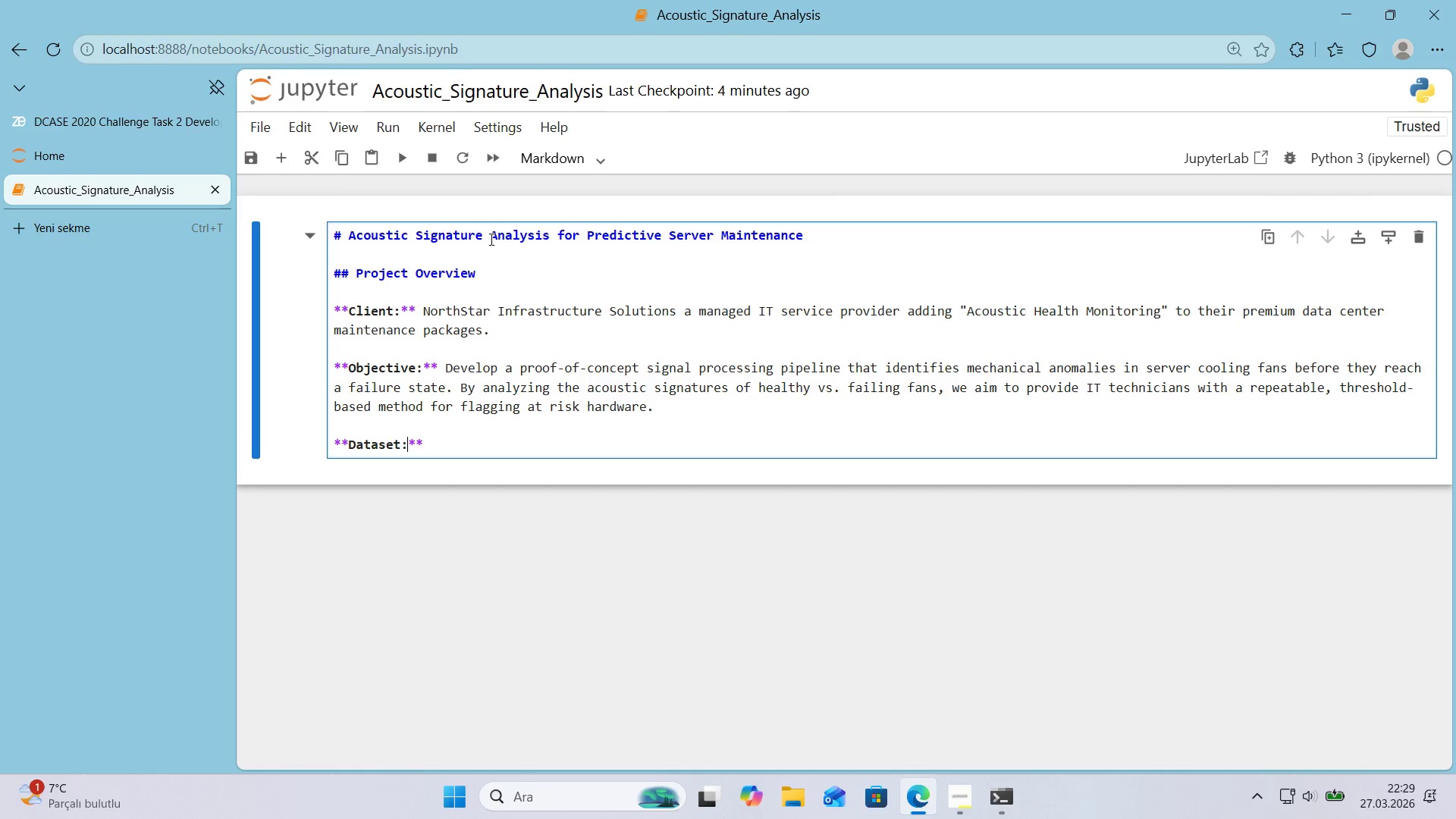 
key(ArrowRight)
 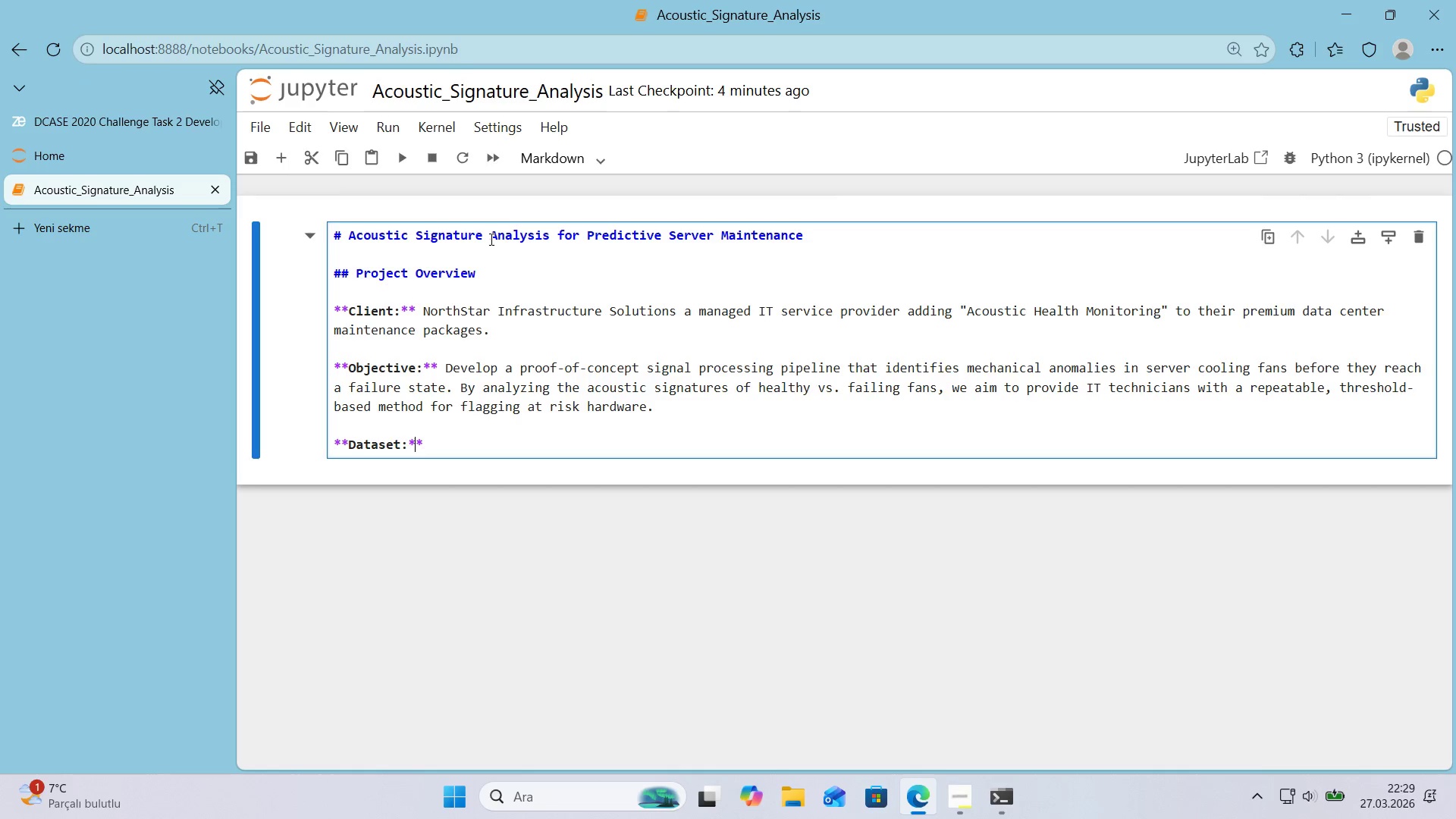 
key(ArrowRight)
 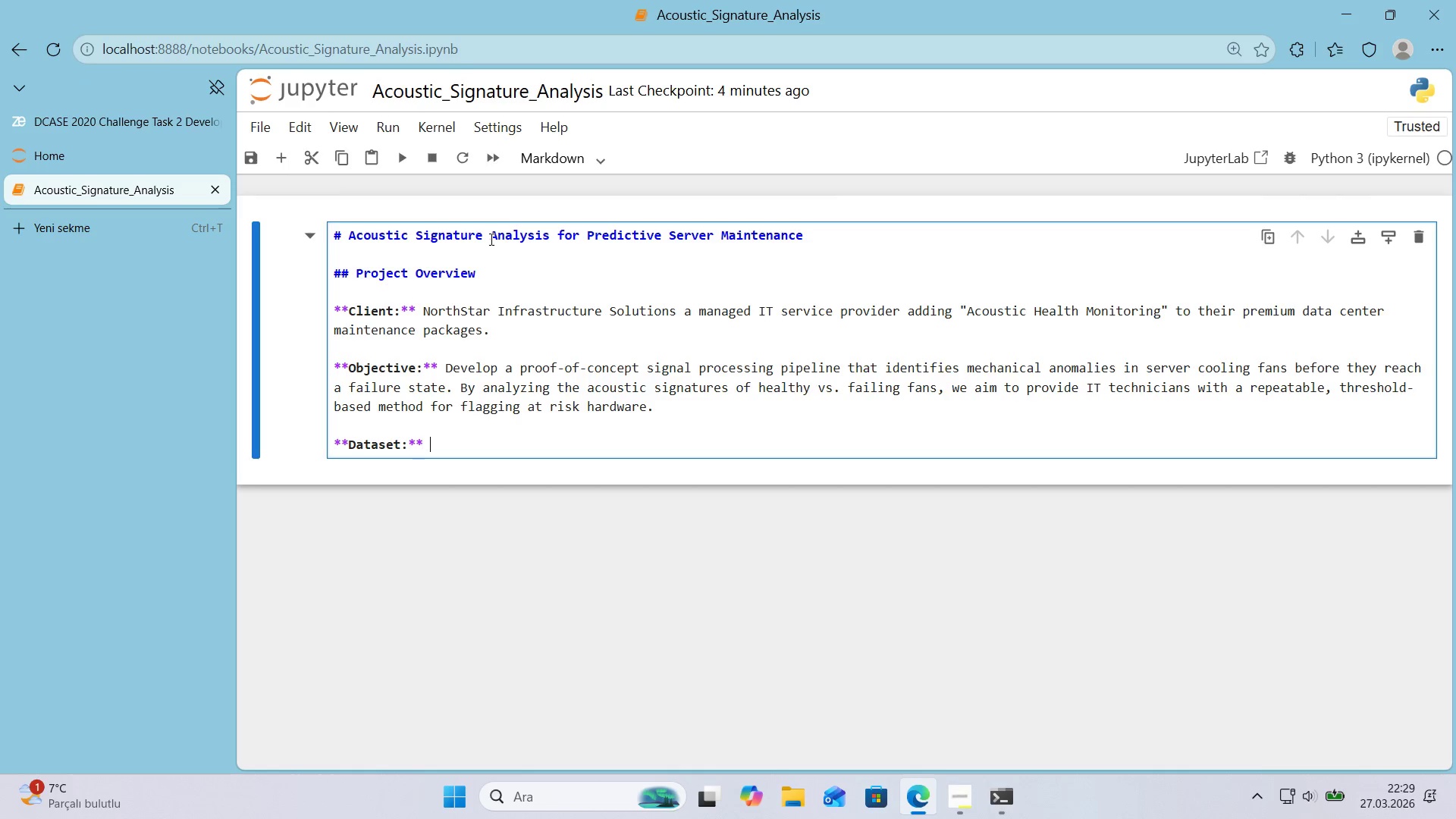 
type( MIMII *()
 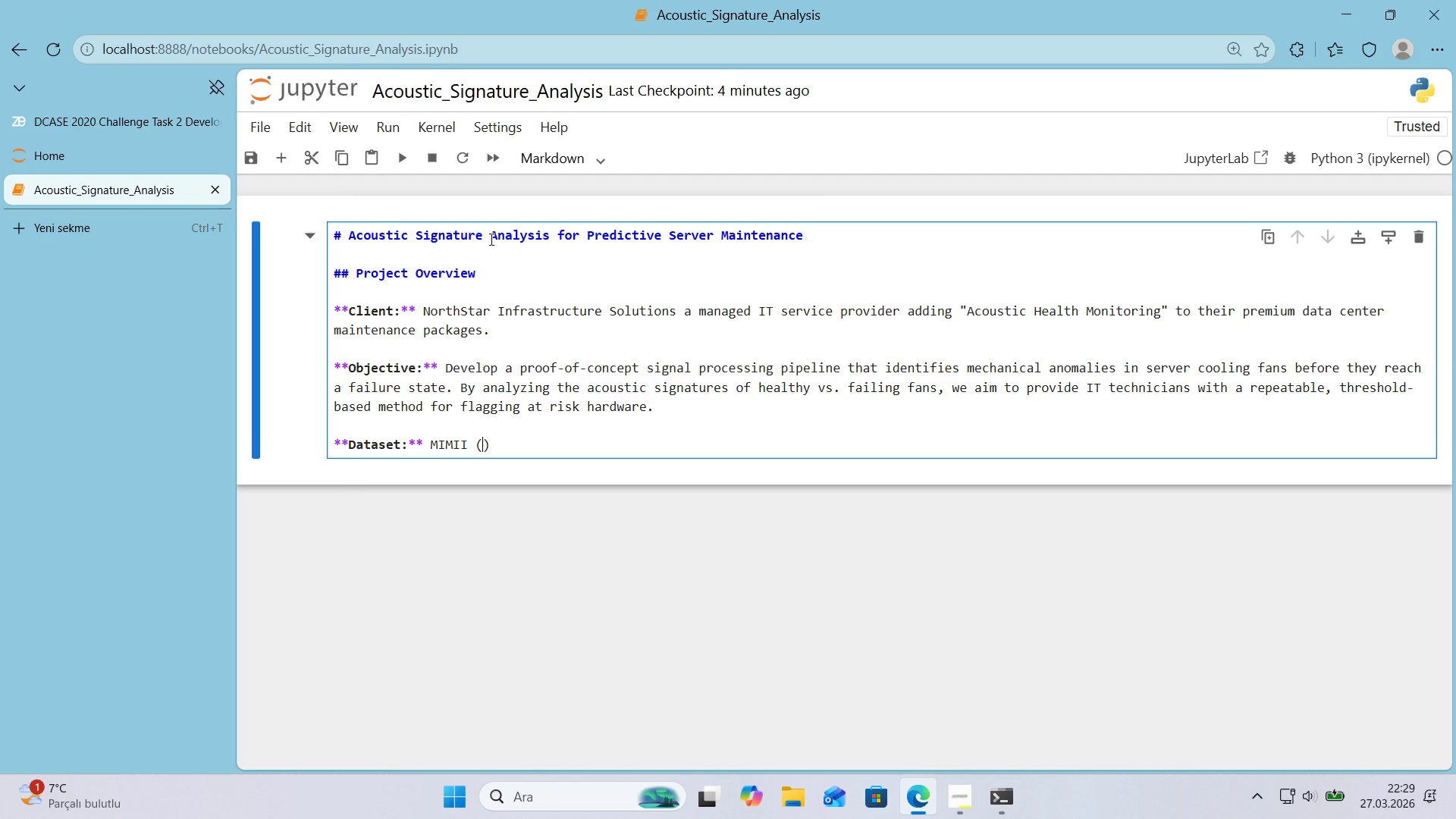 
 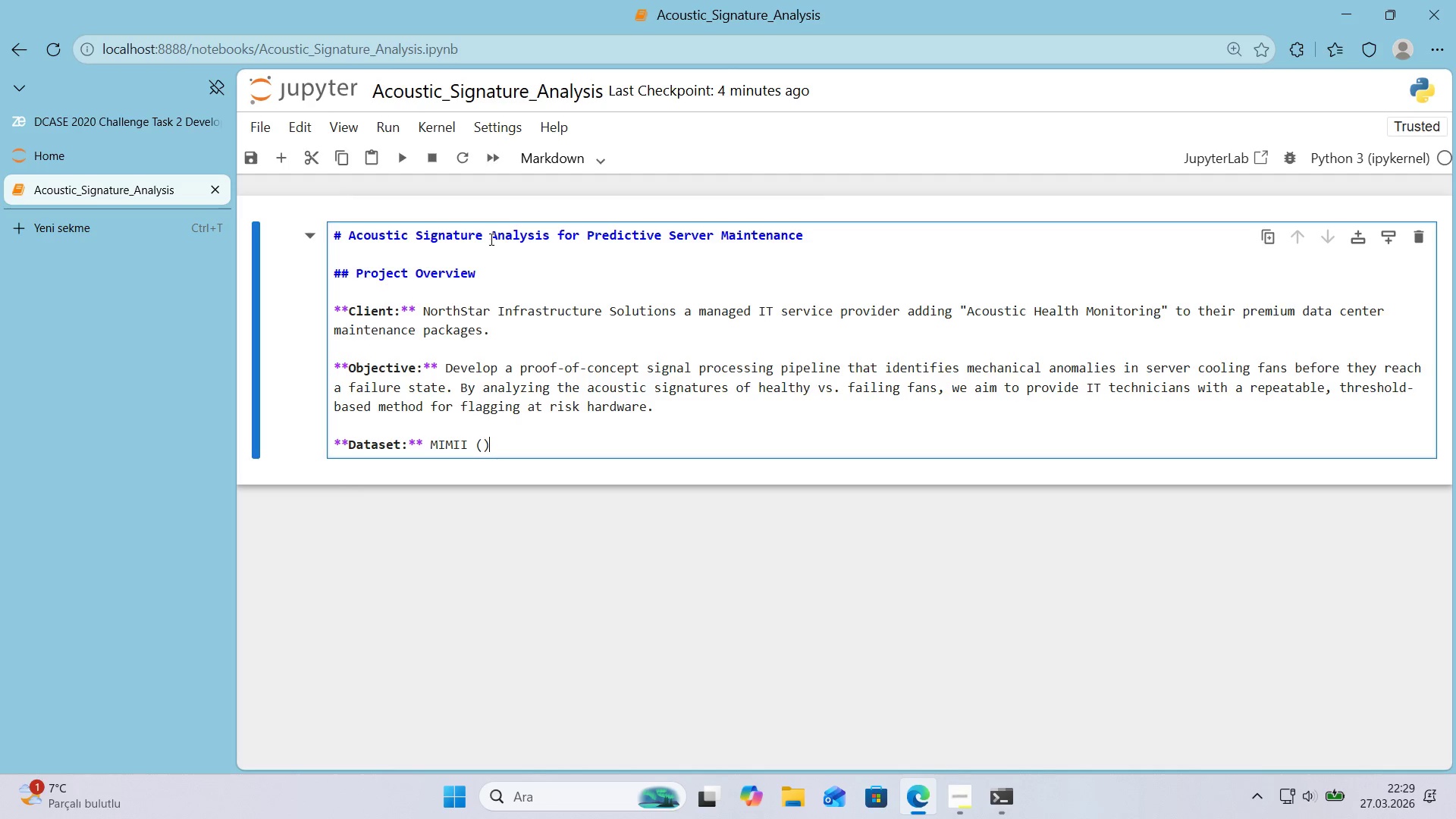 
key(ArrowLeft)
 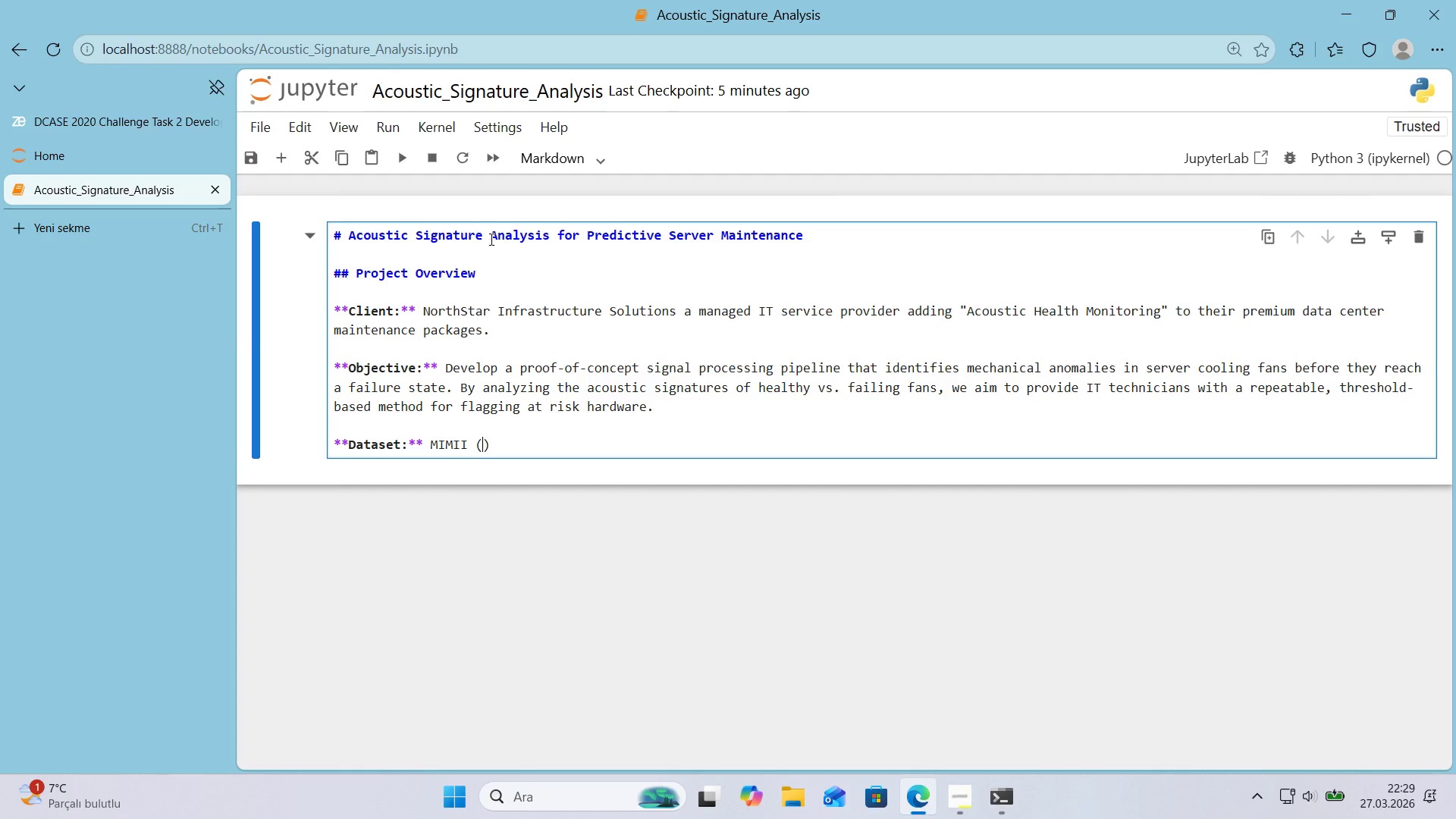 
type(Mal)
 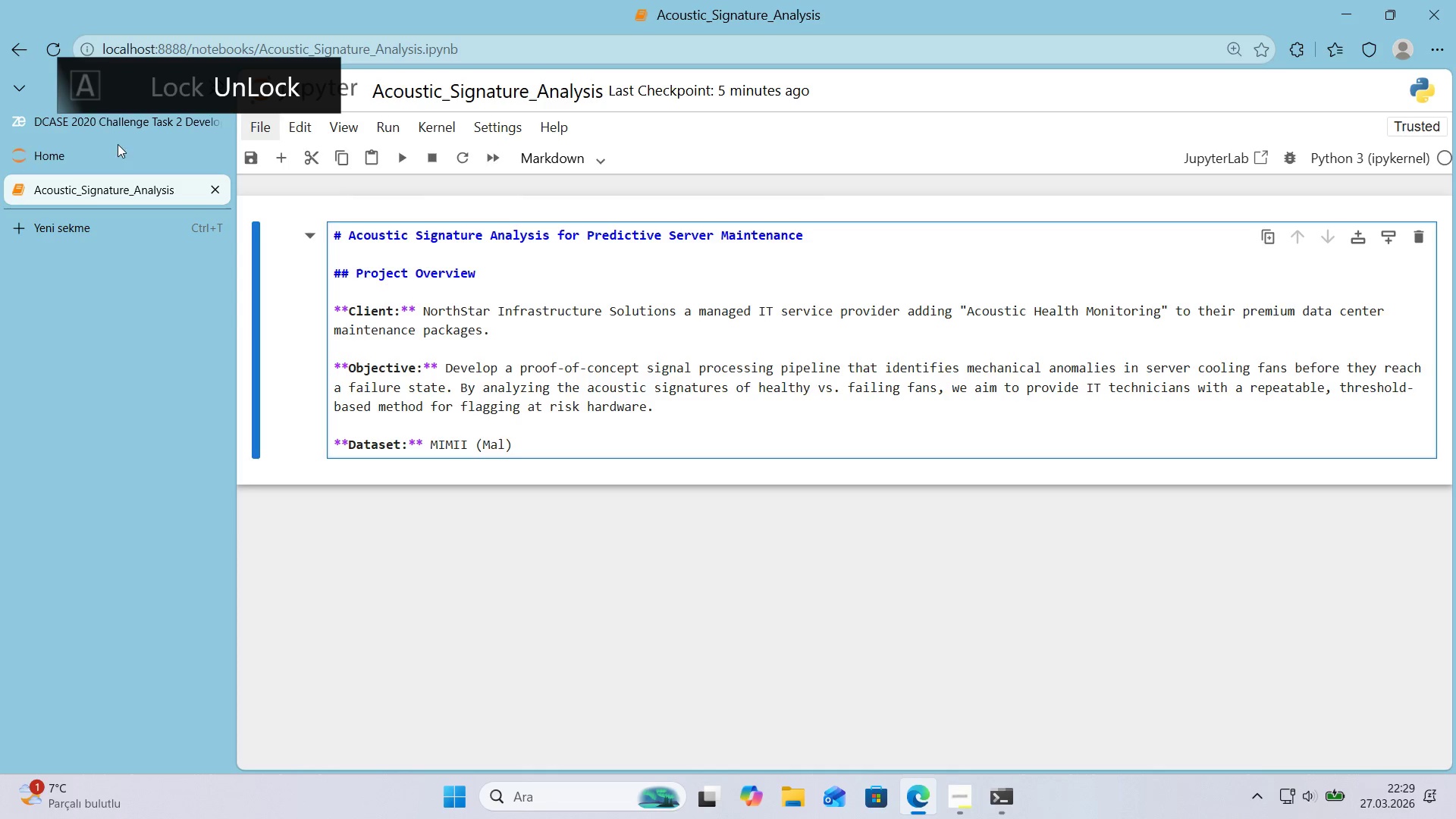 
left_click([143, 124])
 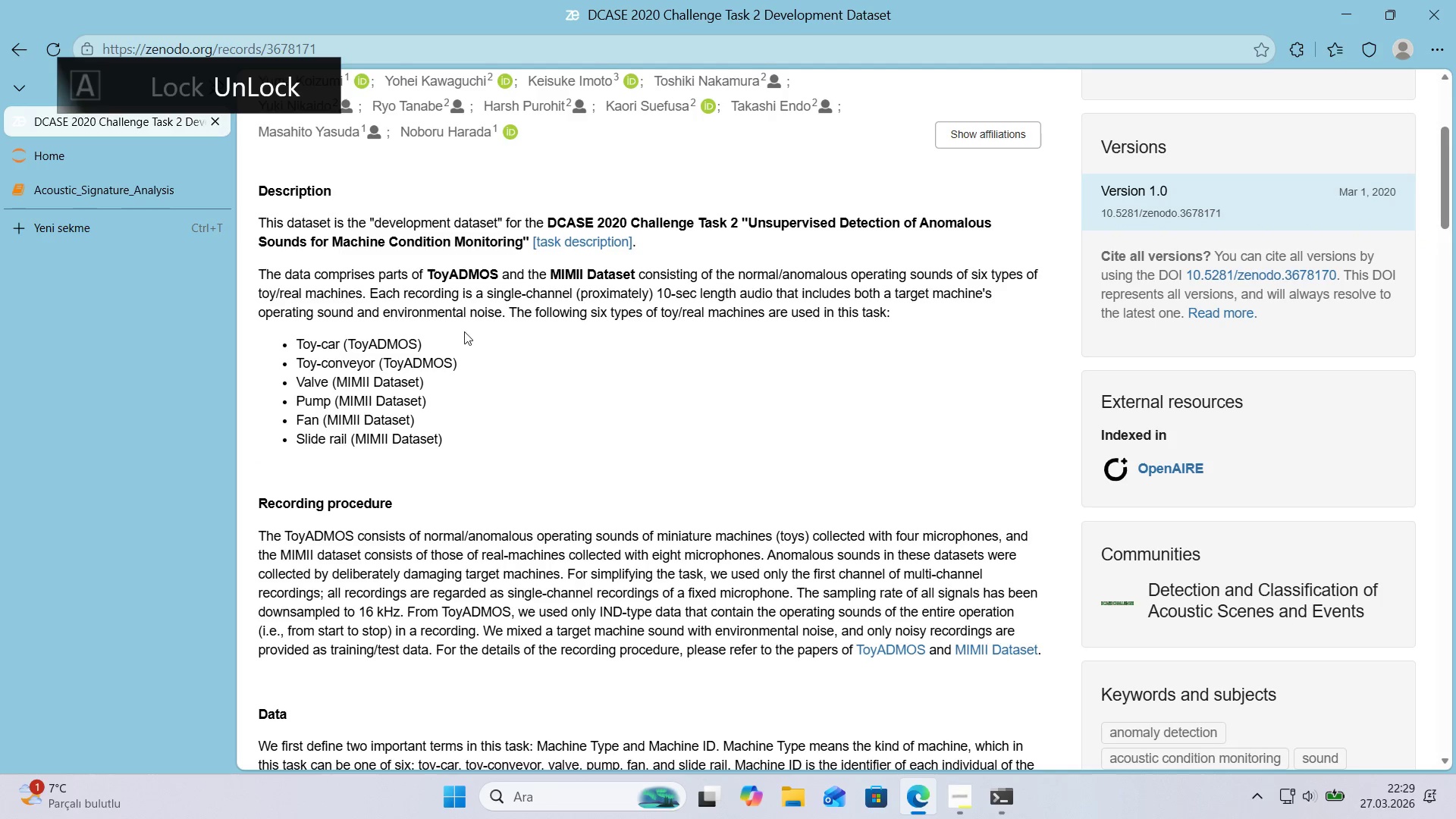 
scroll: coordinate [463, 331], scroll_direction: up, amount: 4.0
 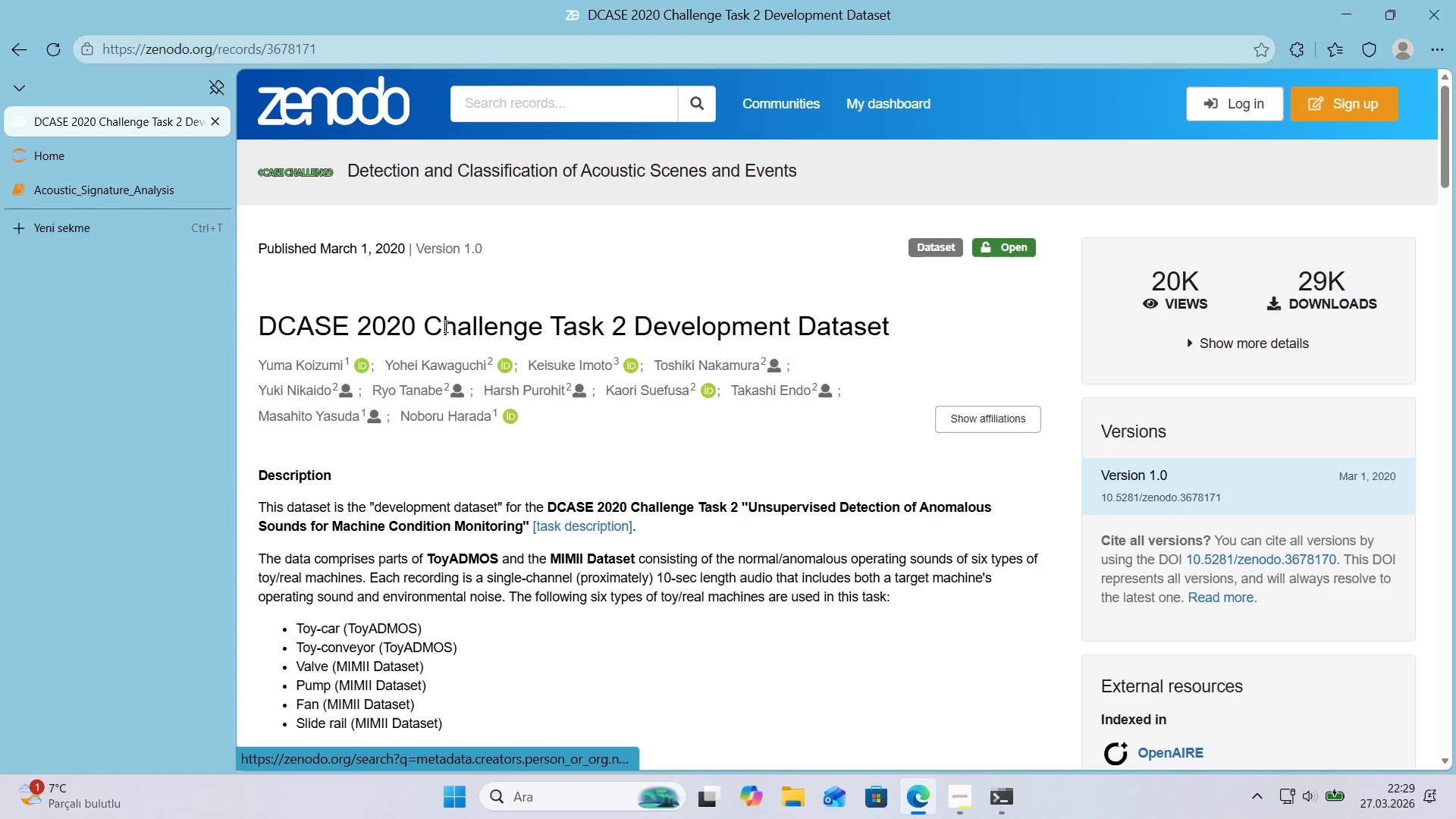 
scroll: coordinate [516, 391], scroll_direction: down, amount: 3.0
 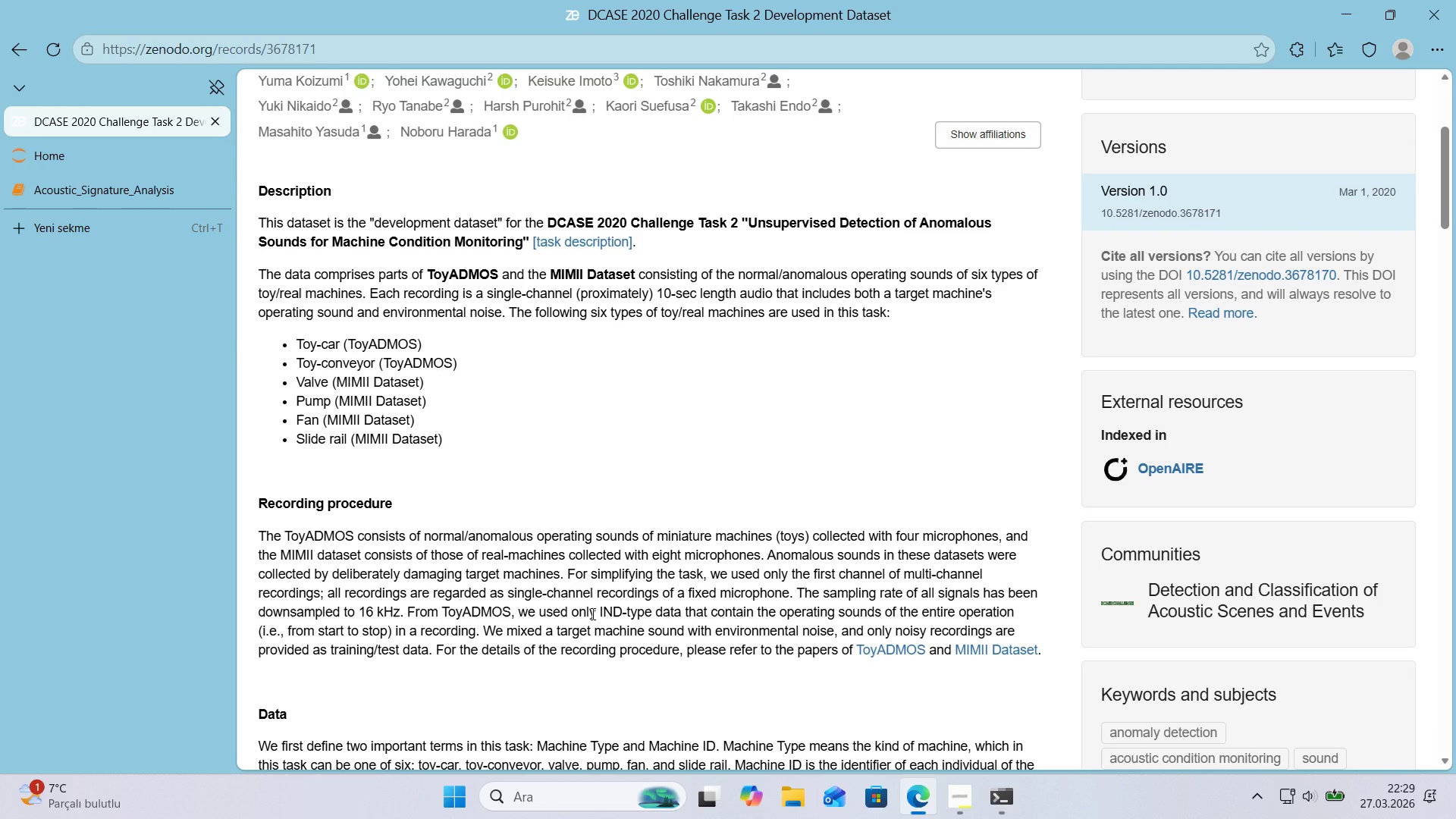 
wait(10.94)
 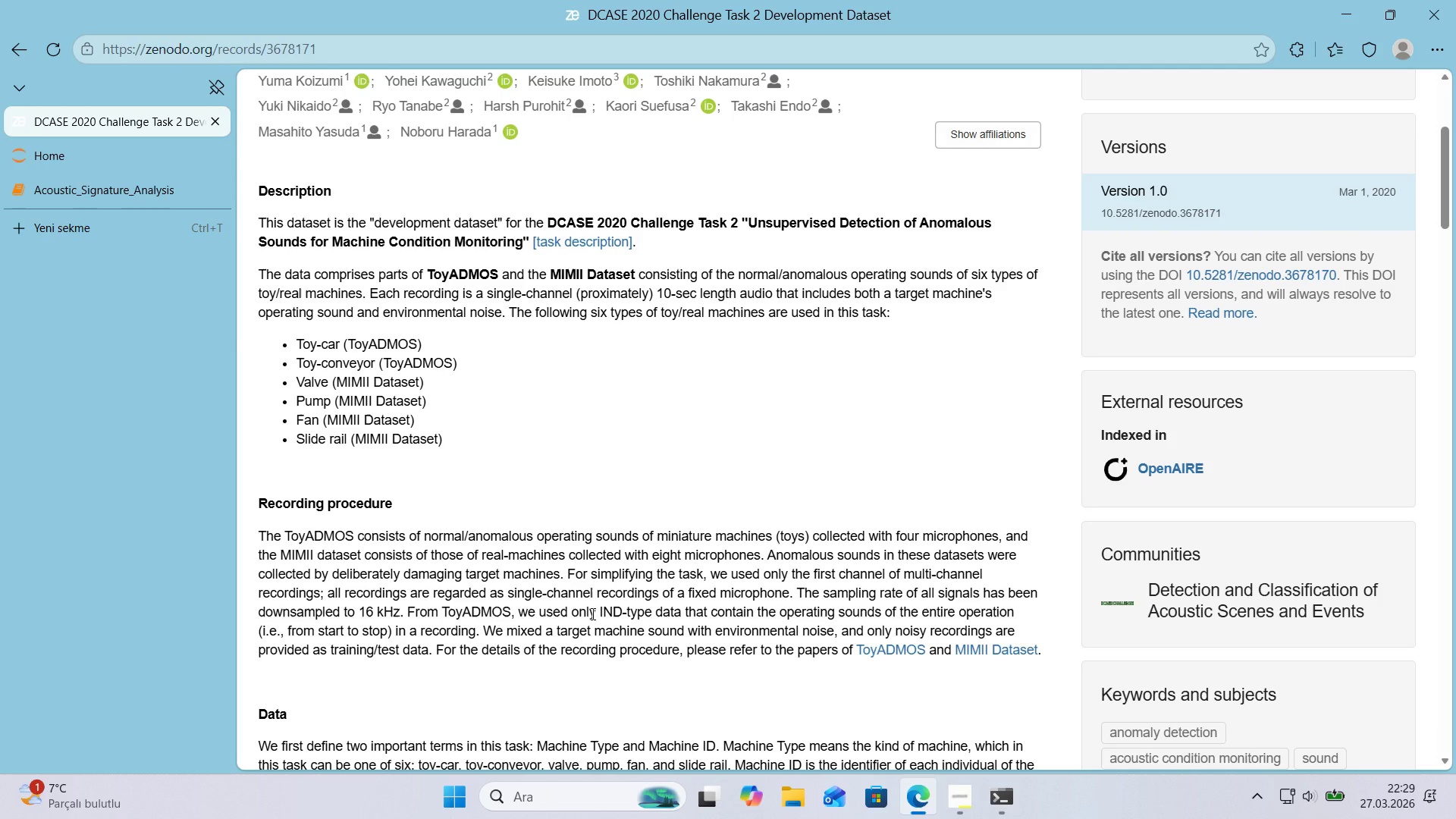 
scroll: coordinate [573, 610], scroll_direction: down, amount: 4.0
 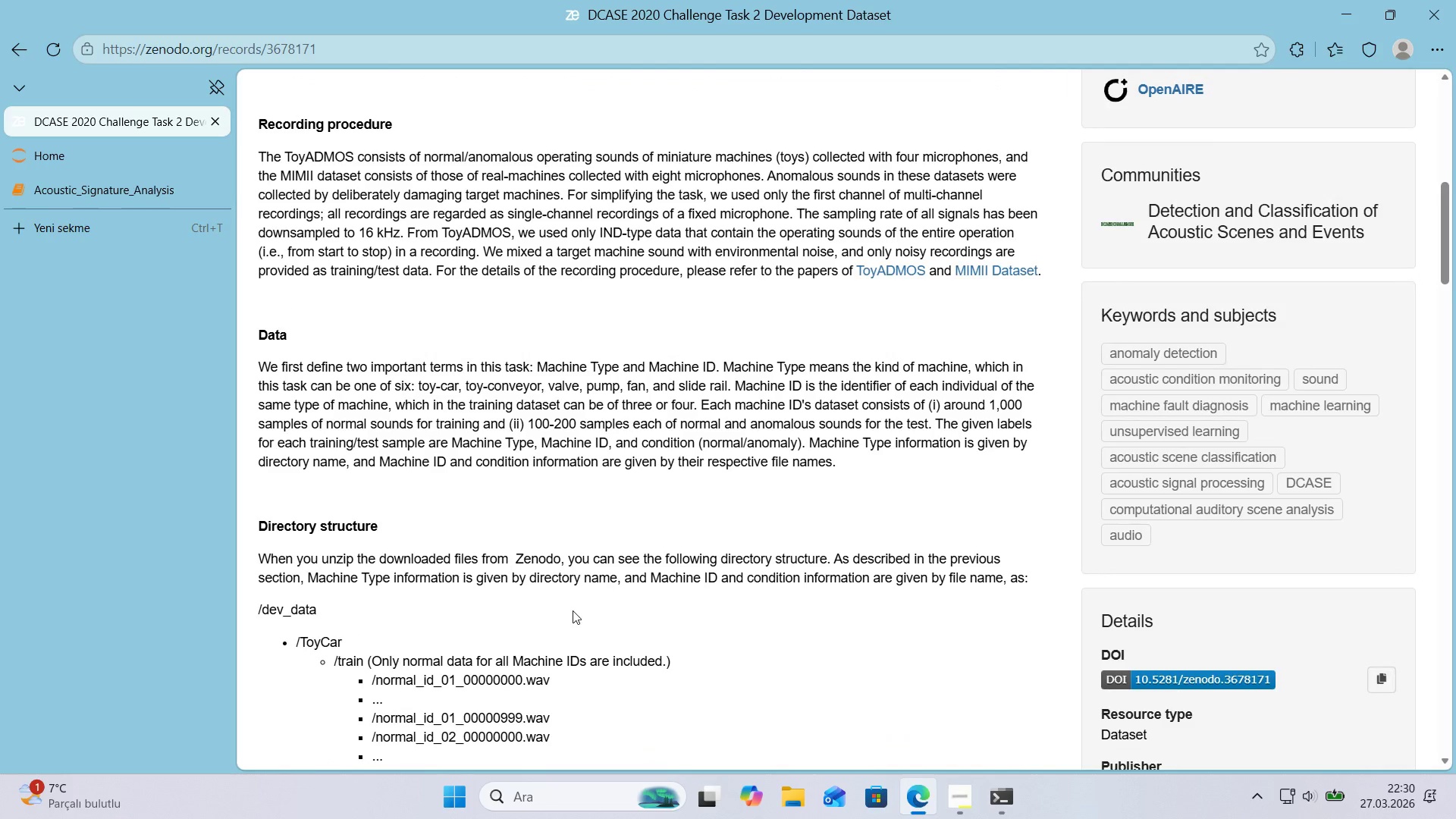 
scroll: coordinate [601, 566], scroll_direction: up, amount: 4.0
 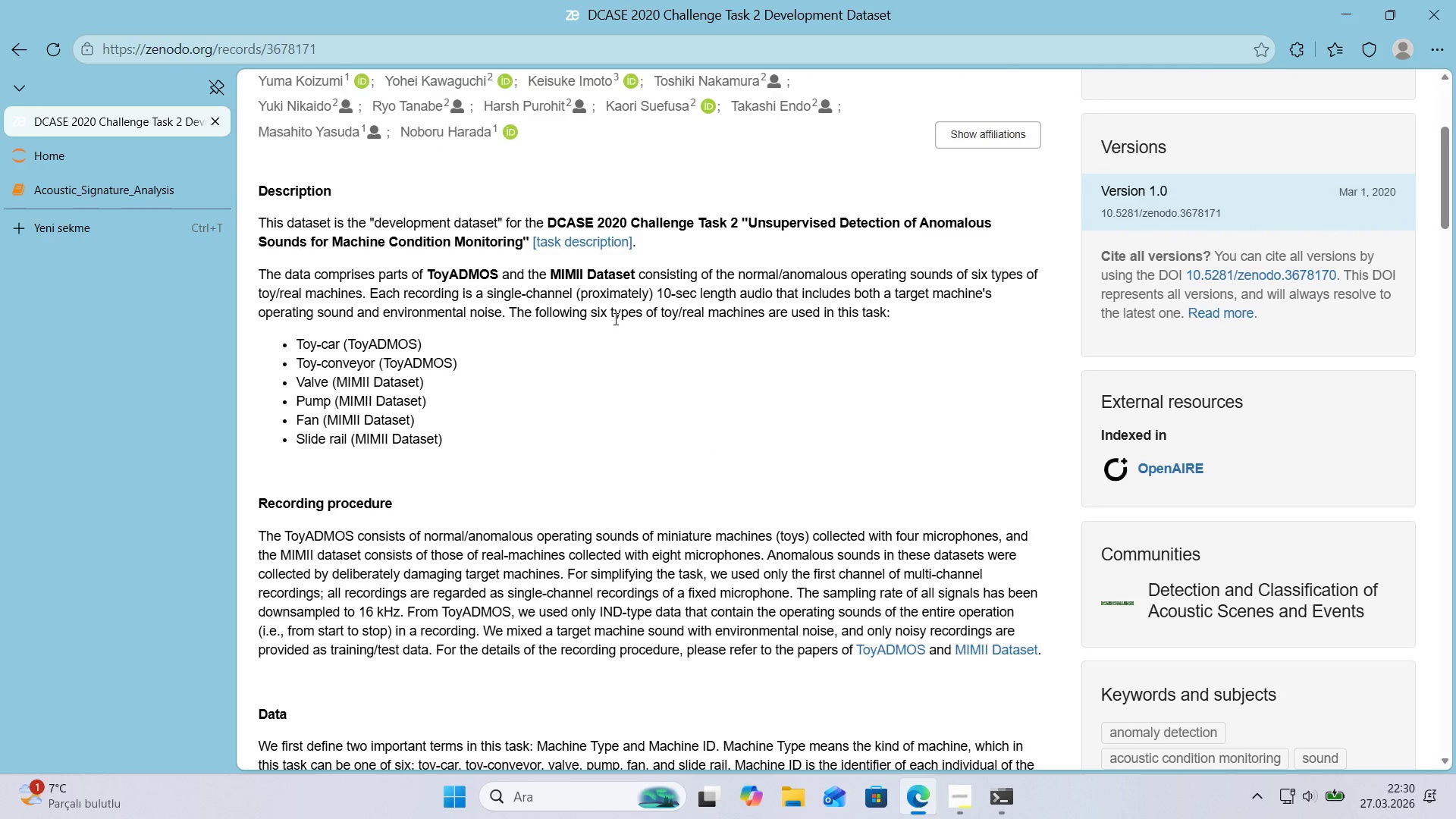 
left_click([111, 190])
 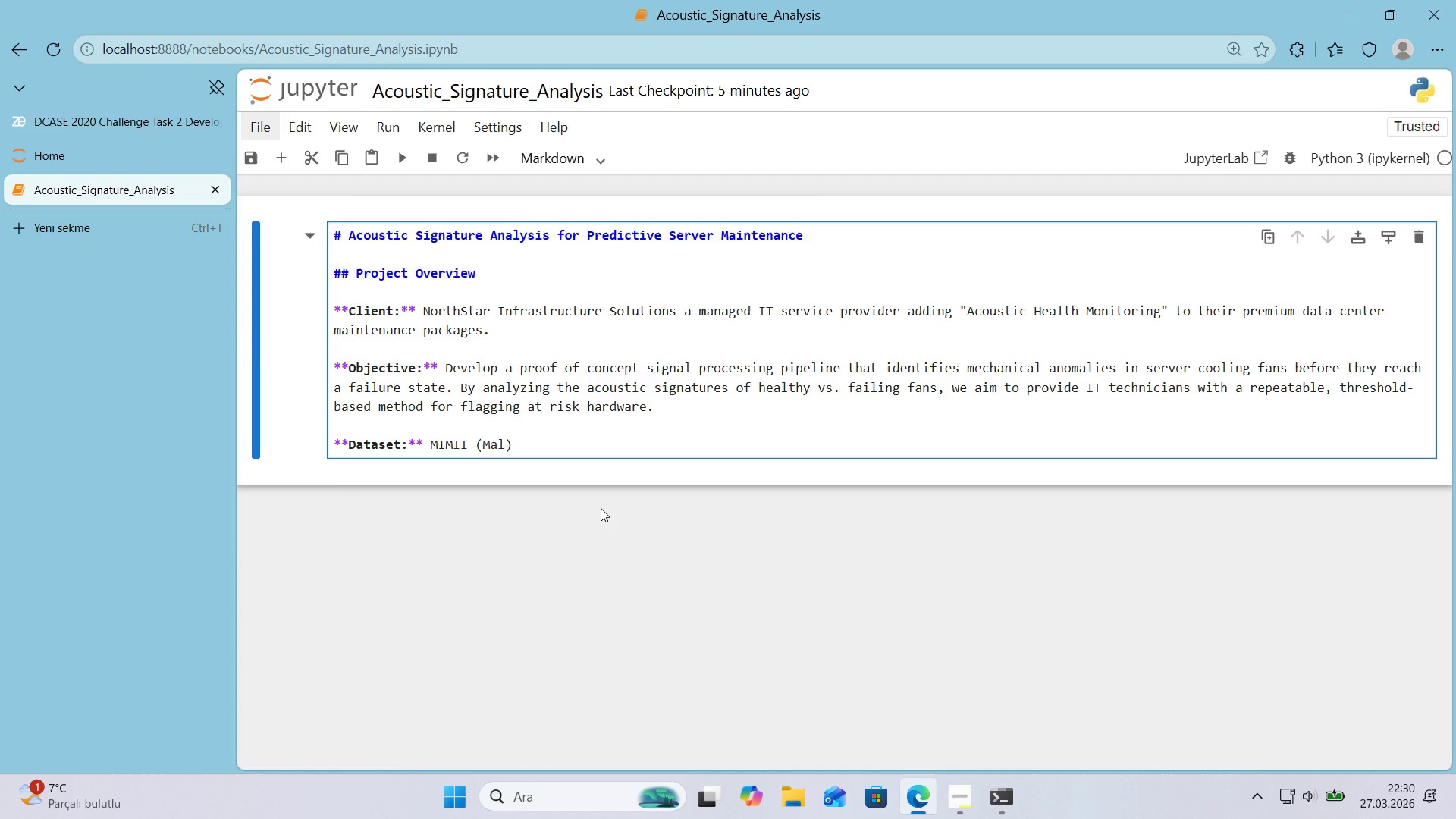 
wait(5.05)
 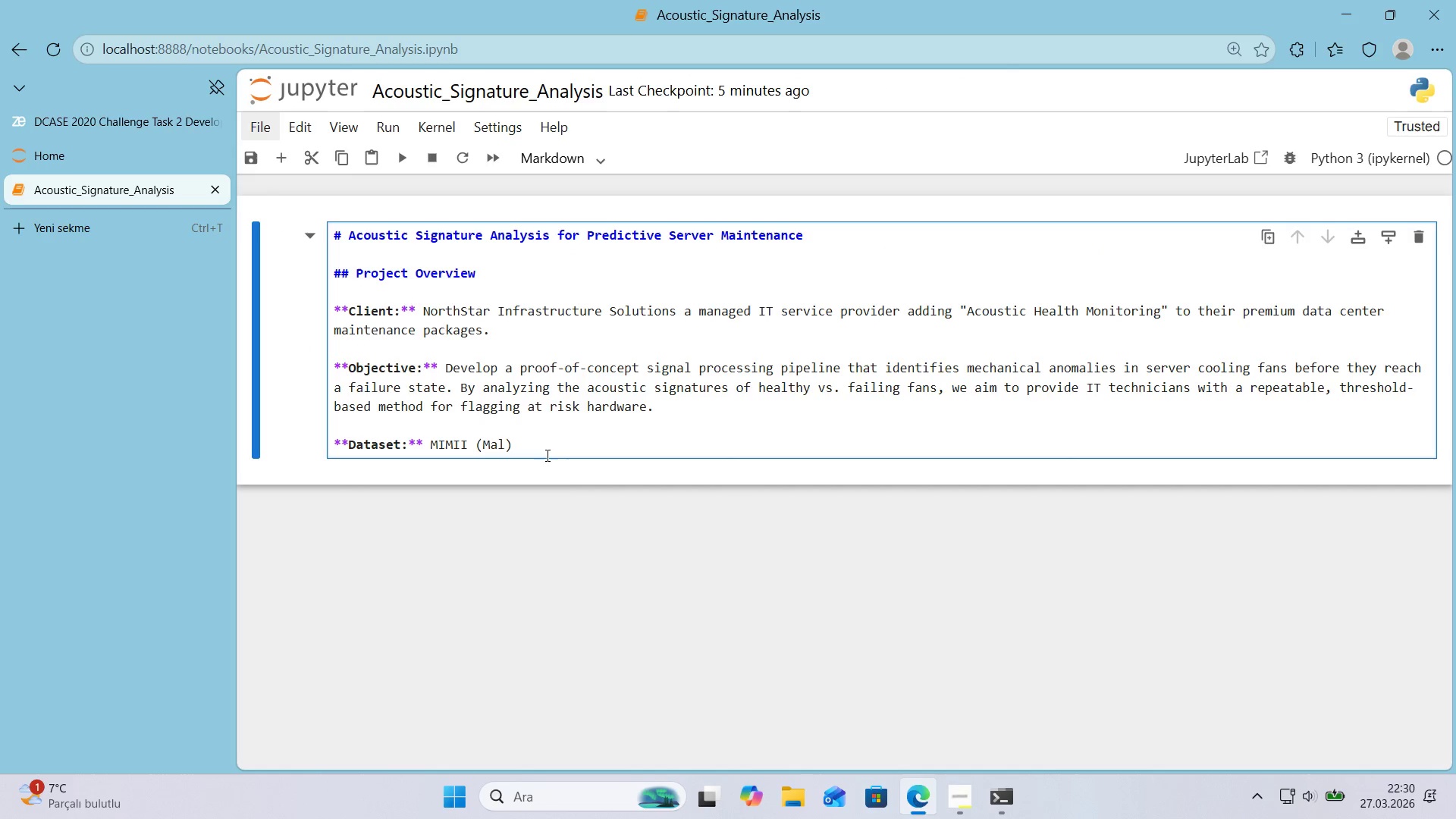 
type(funct'on'ng Industr'al Mach'ne Invest'gat'on and Inspect'on)
 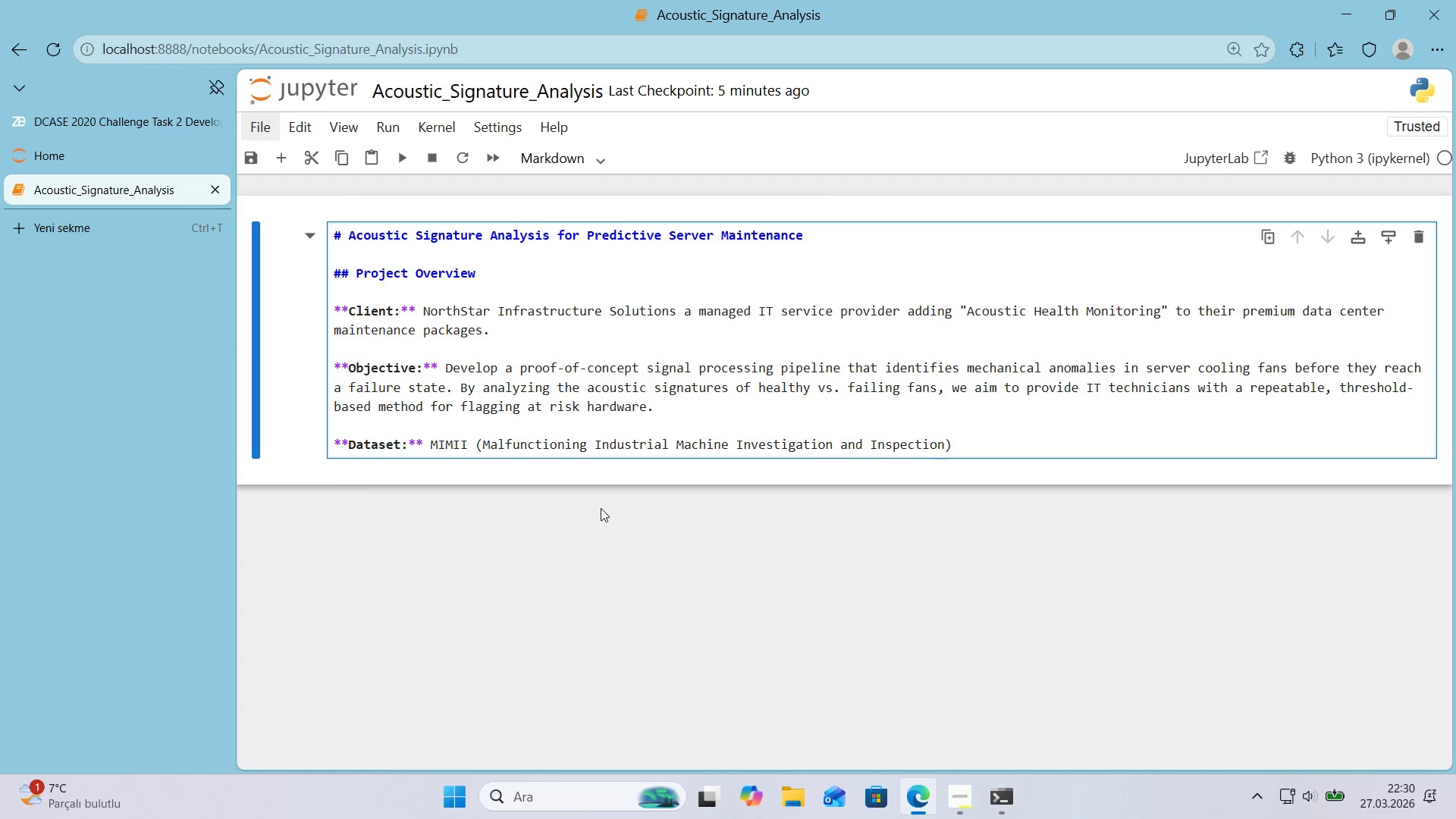 
wait(5.52)
 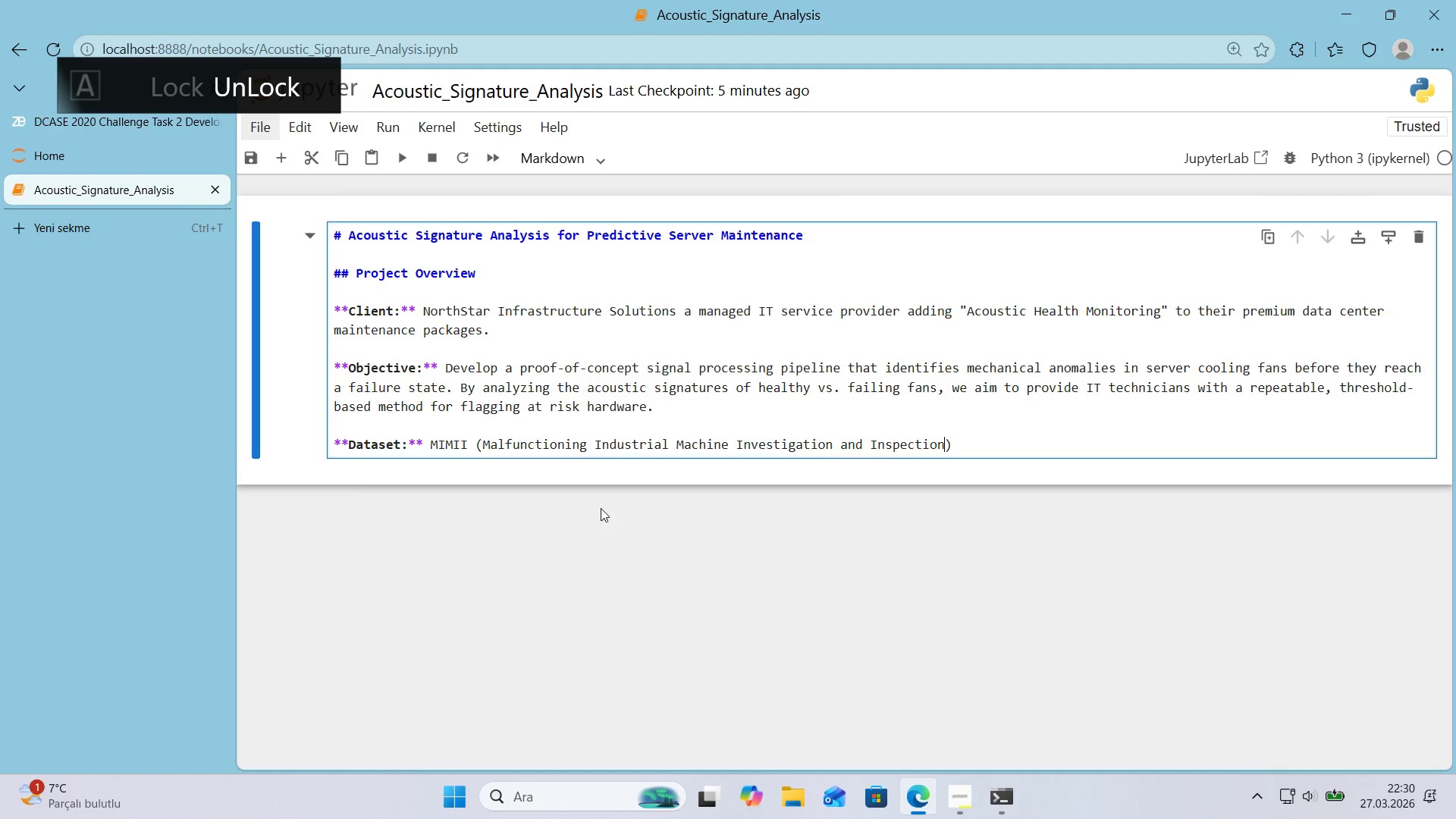 
type( Dataset)
 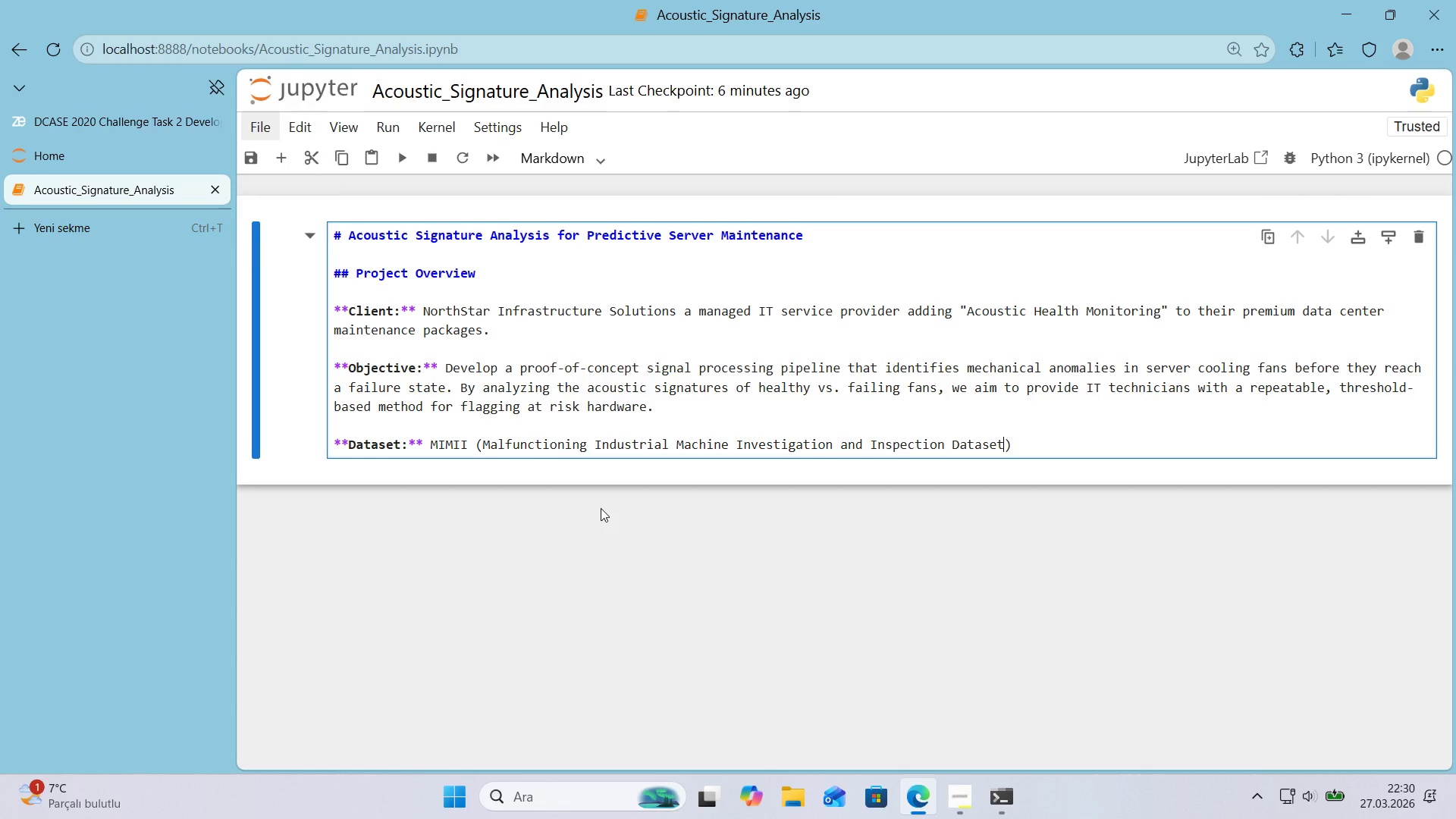 
wait(5.34)
 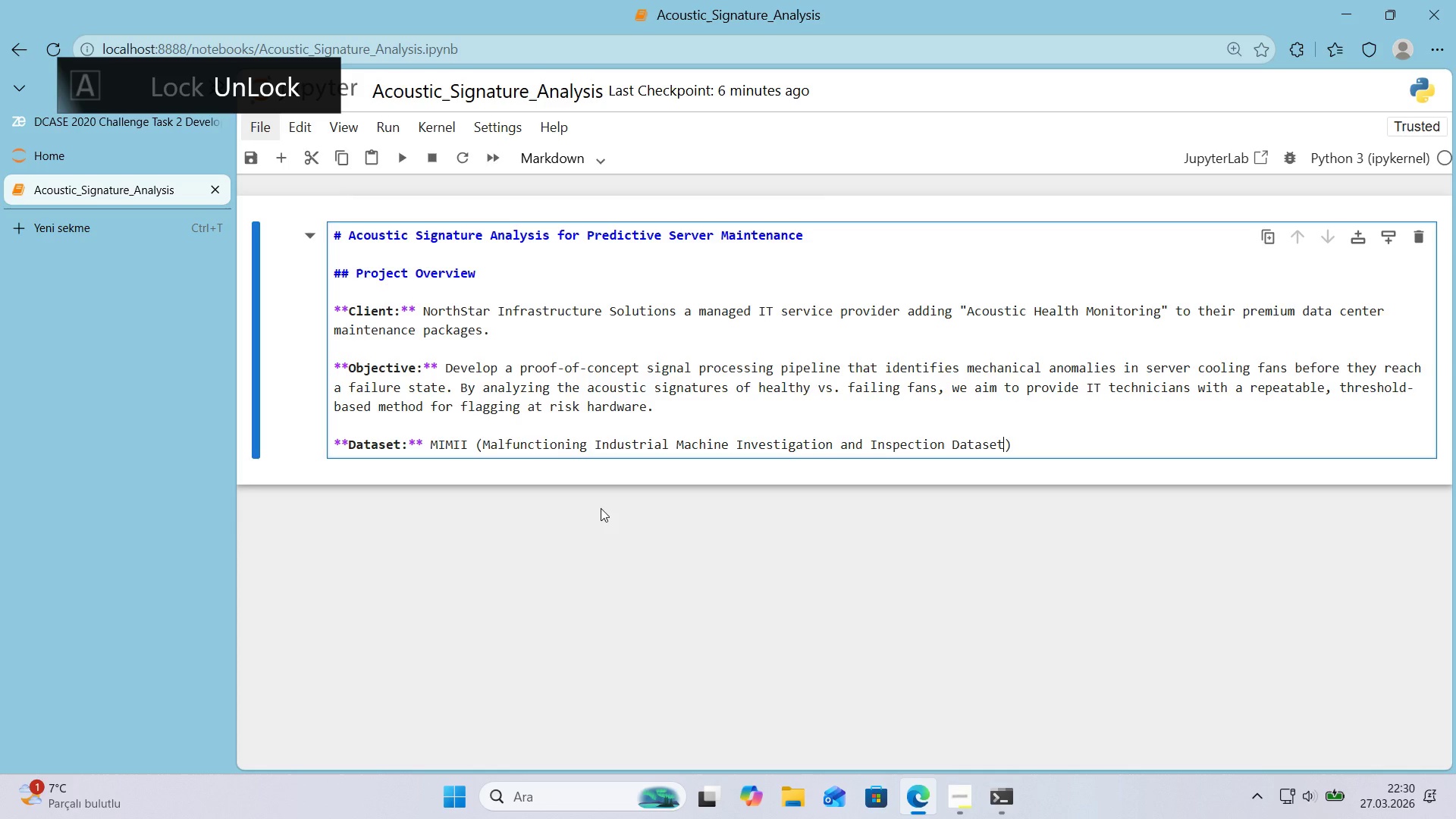 
double_click([988, 443])
 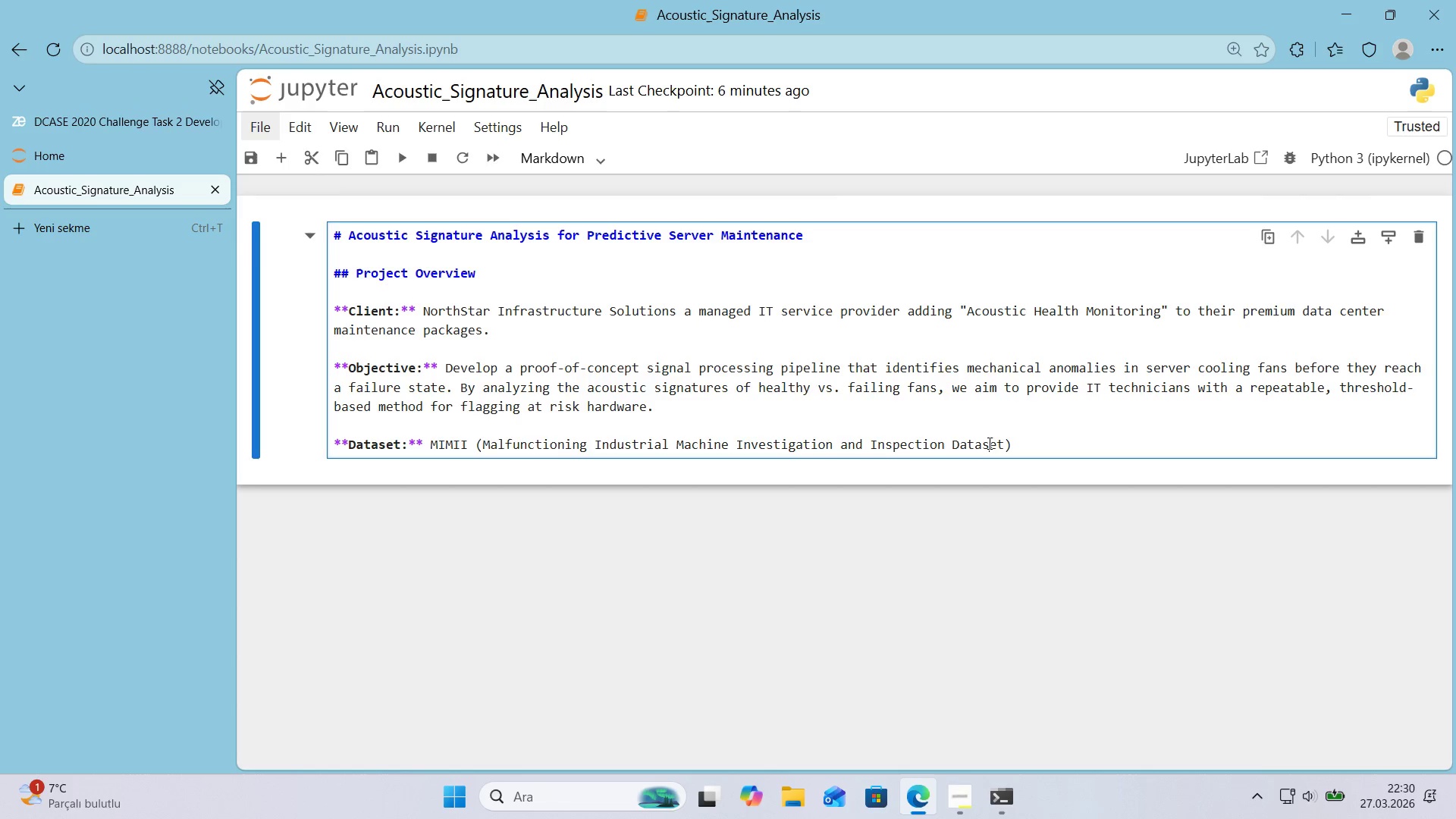 
key(Control+ControlLeft)
 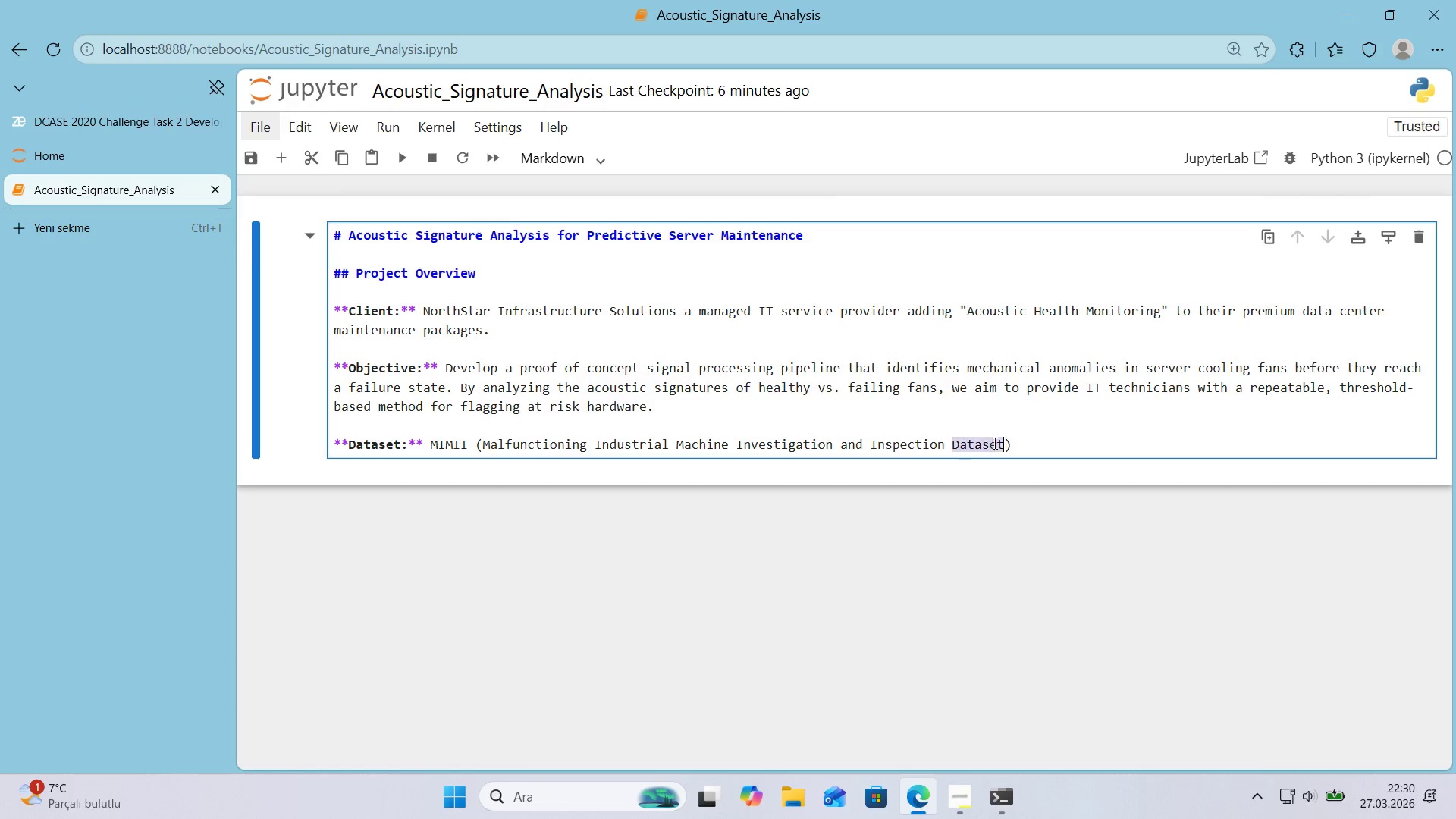 
key(Control+X)
 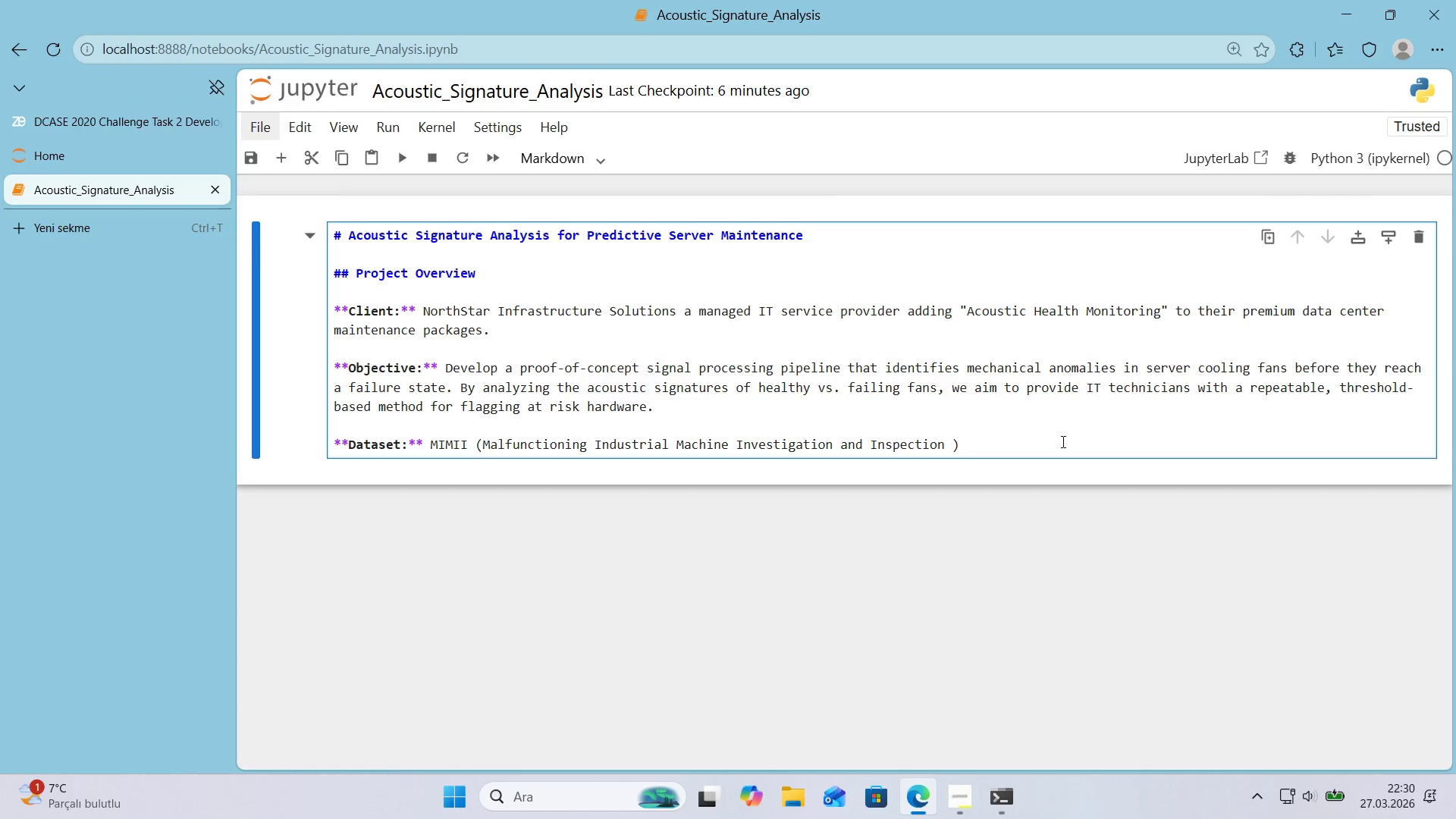 
key(Backspace)
 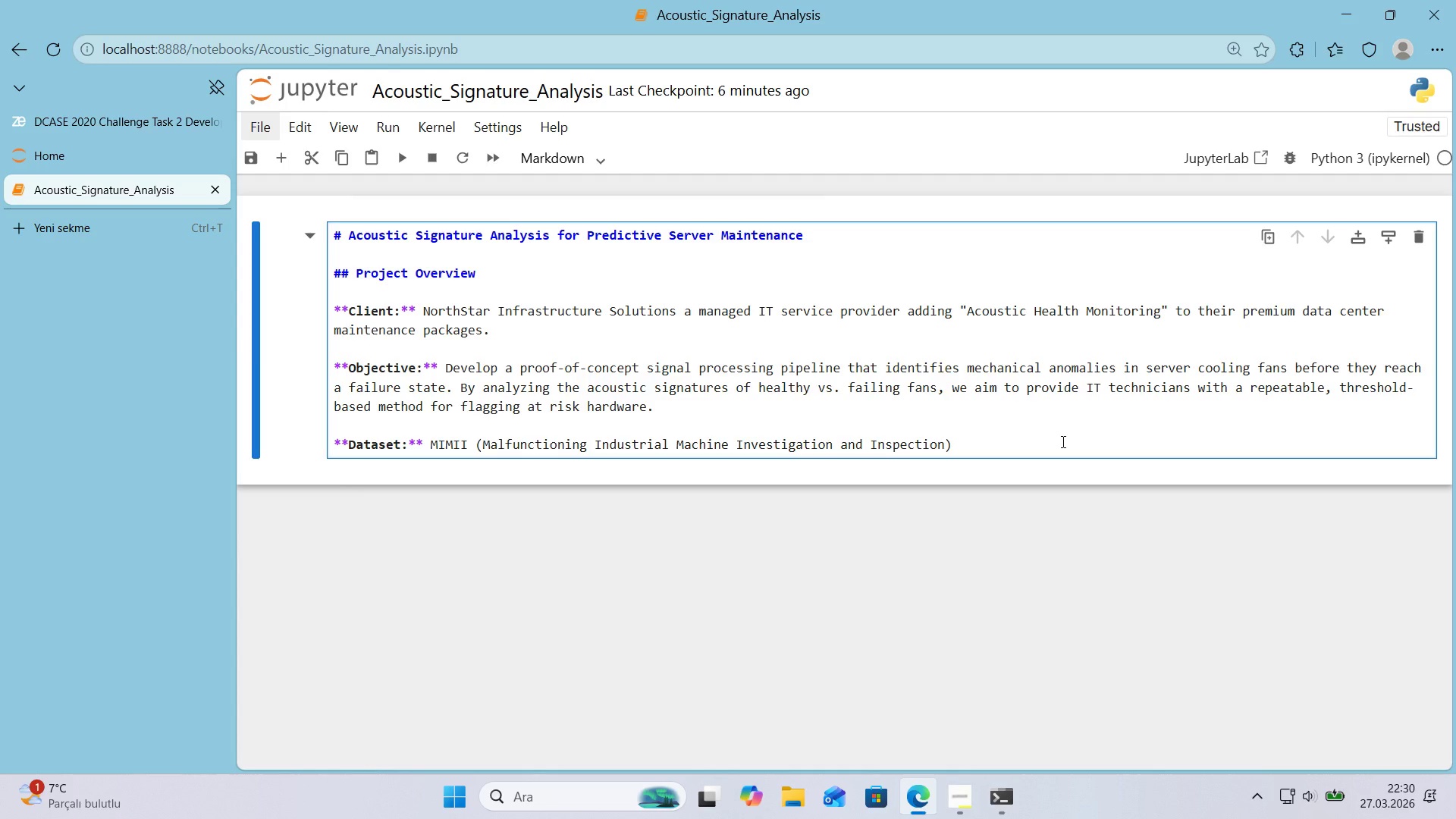 
left_click([1062, 441])
 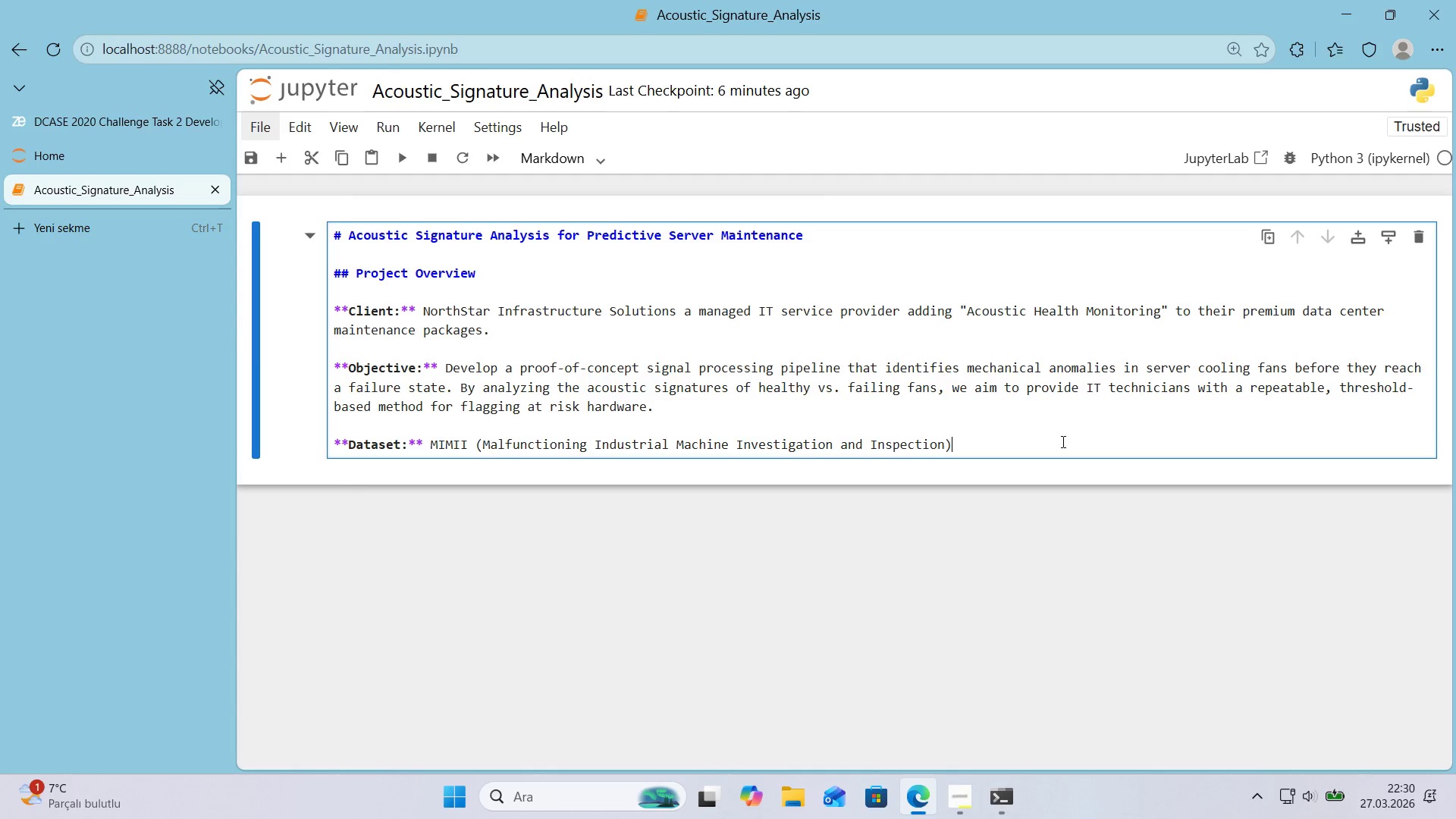 
key(Space)
 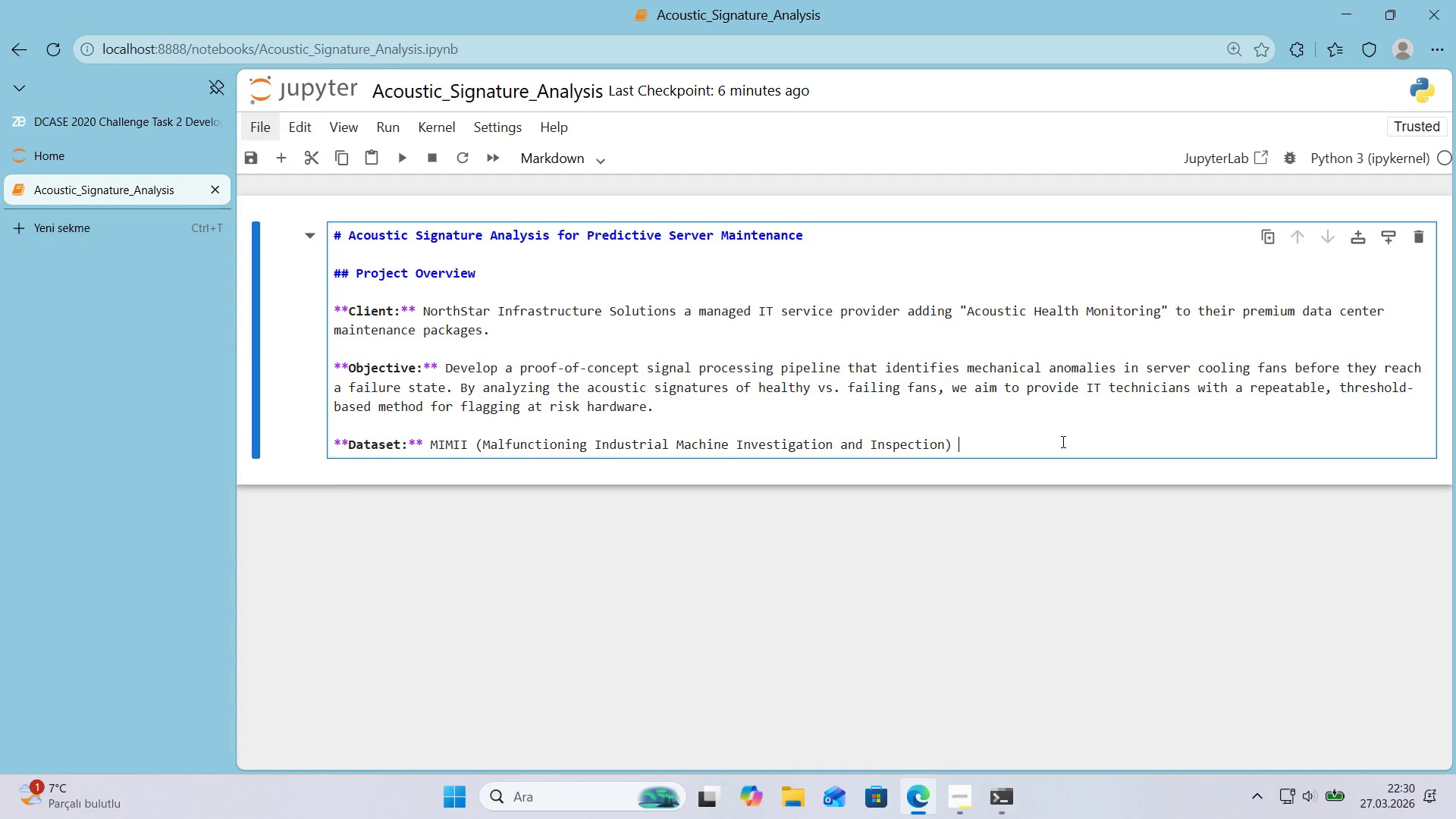 
key(Control+ControlLeft)
 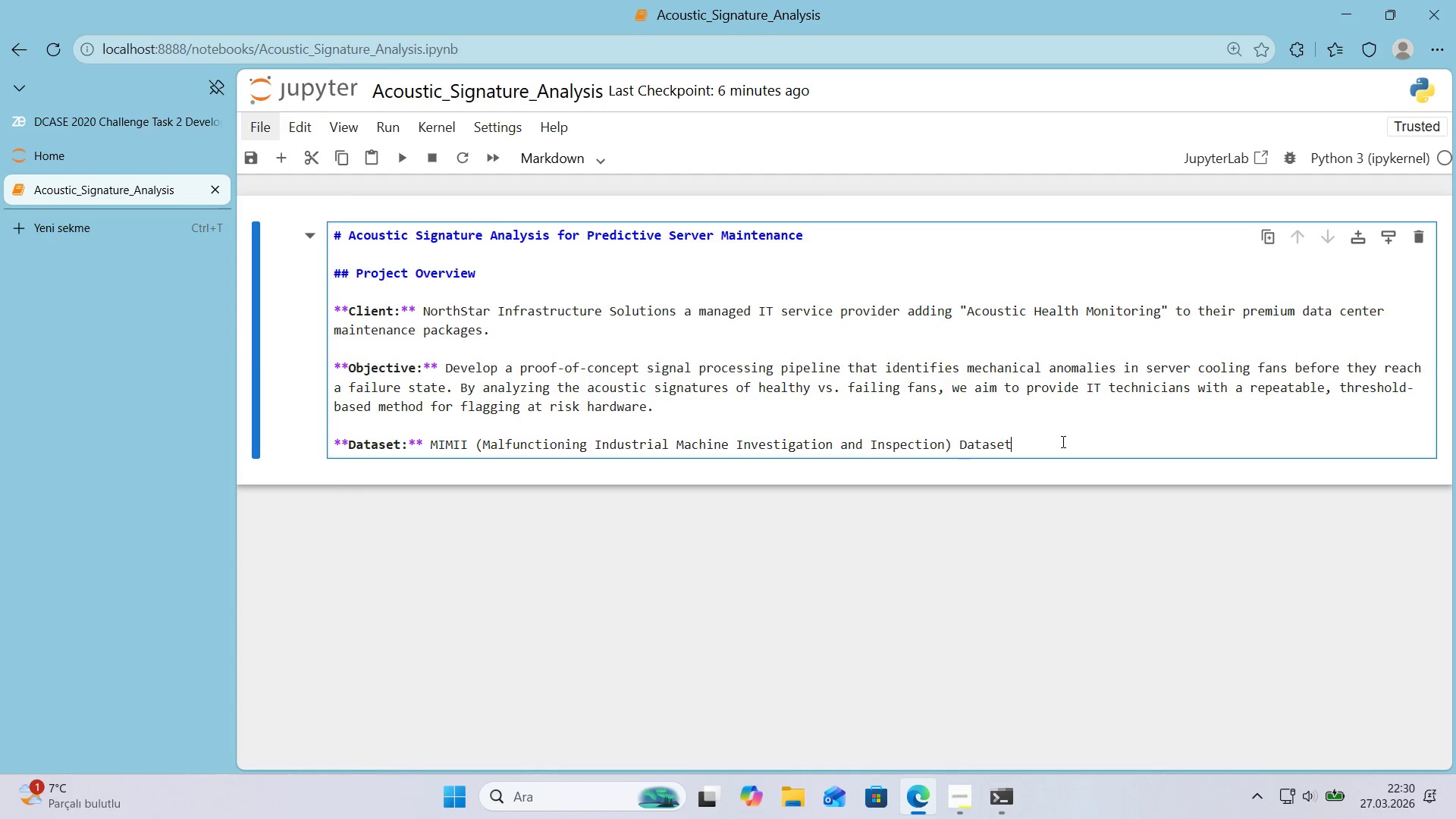 
key(Control+V)
 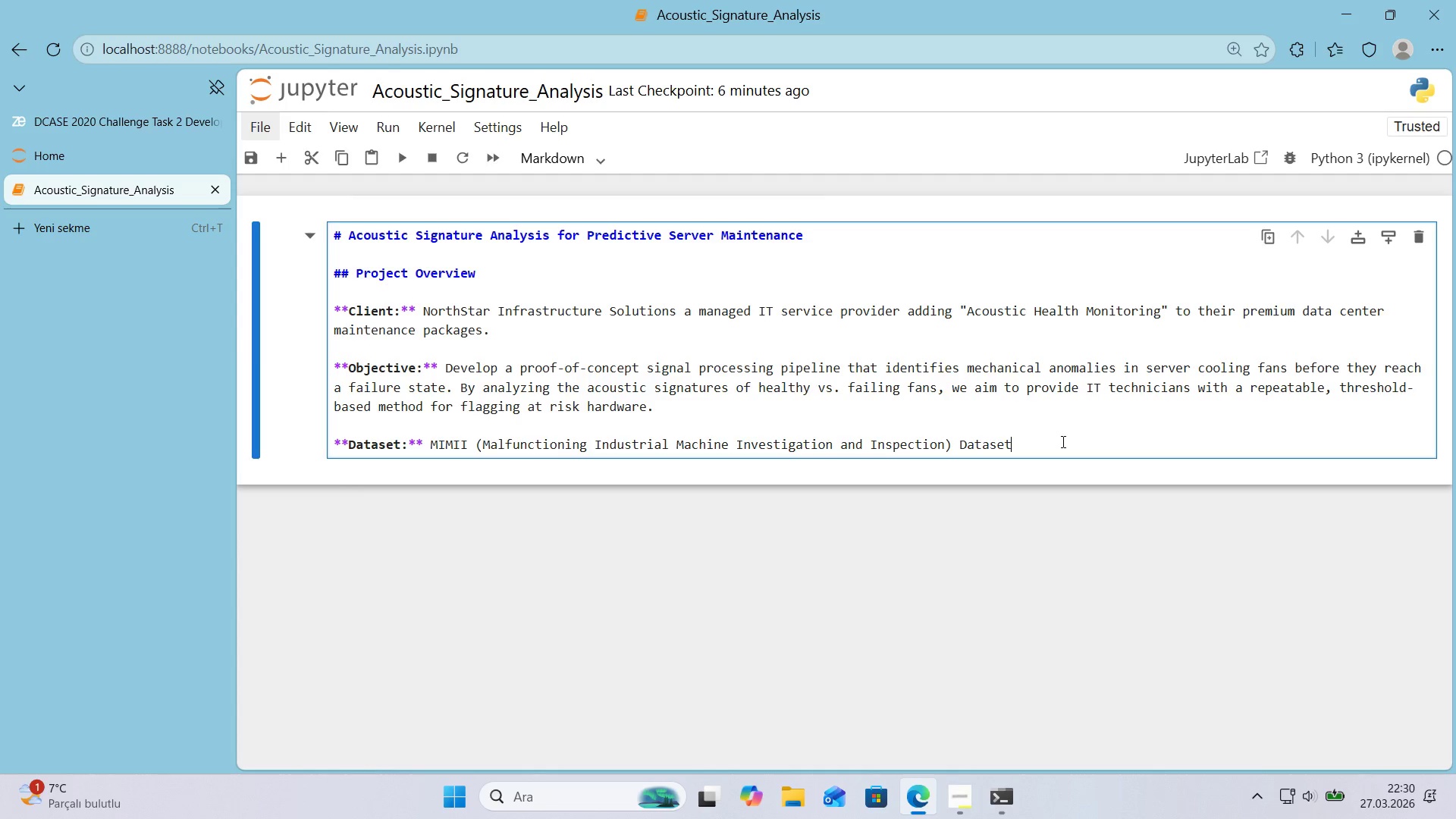 
type( - Fan subset from the DCASE)
 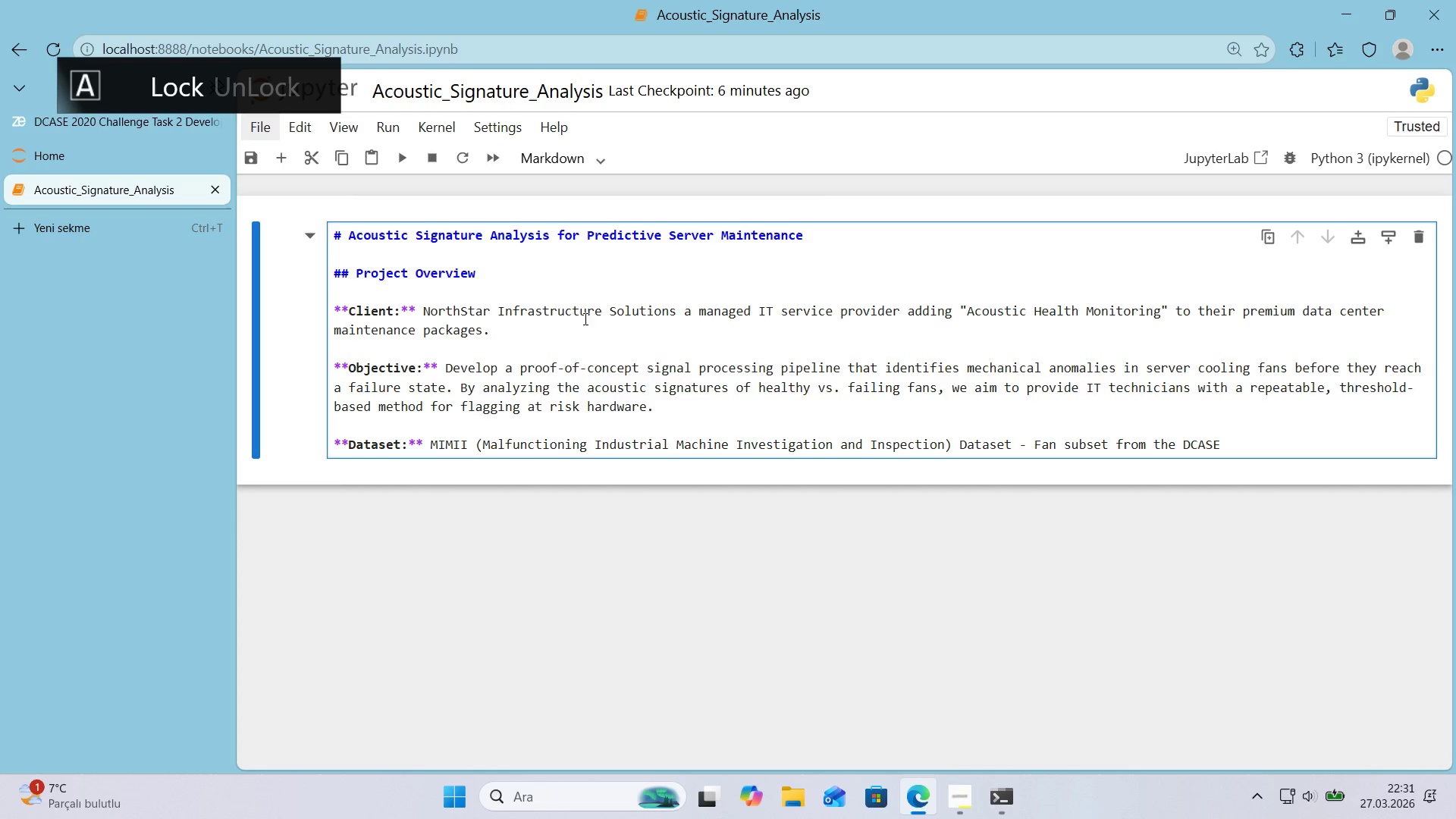 
key(CapsLock)
 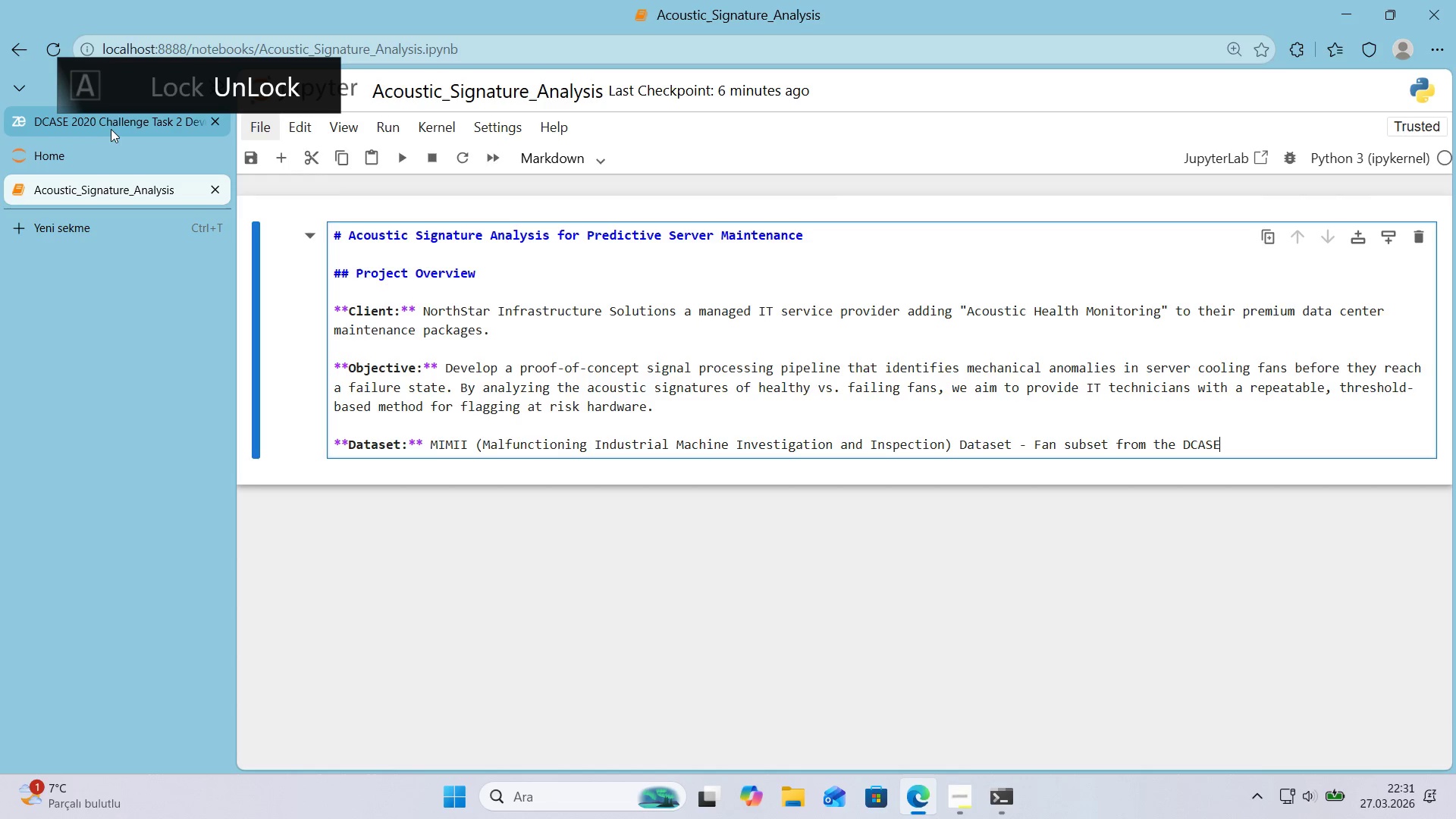 
left_click([111, 128])
 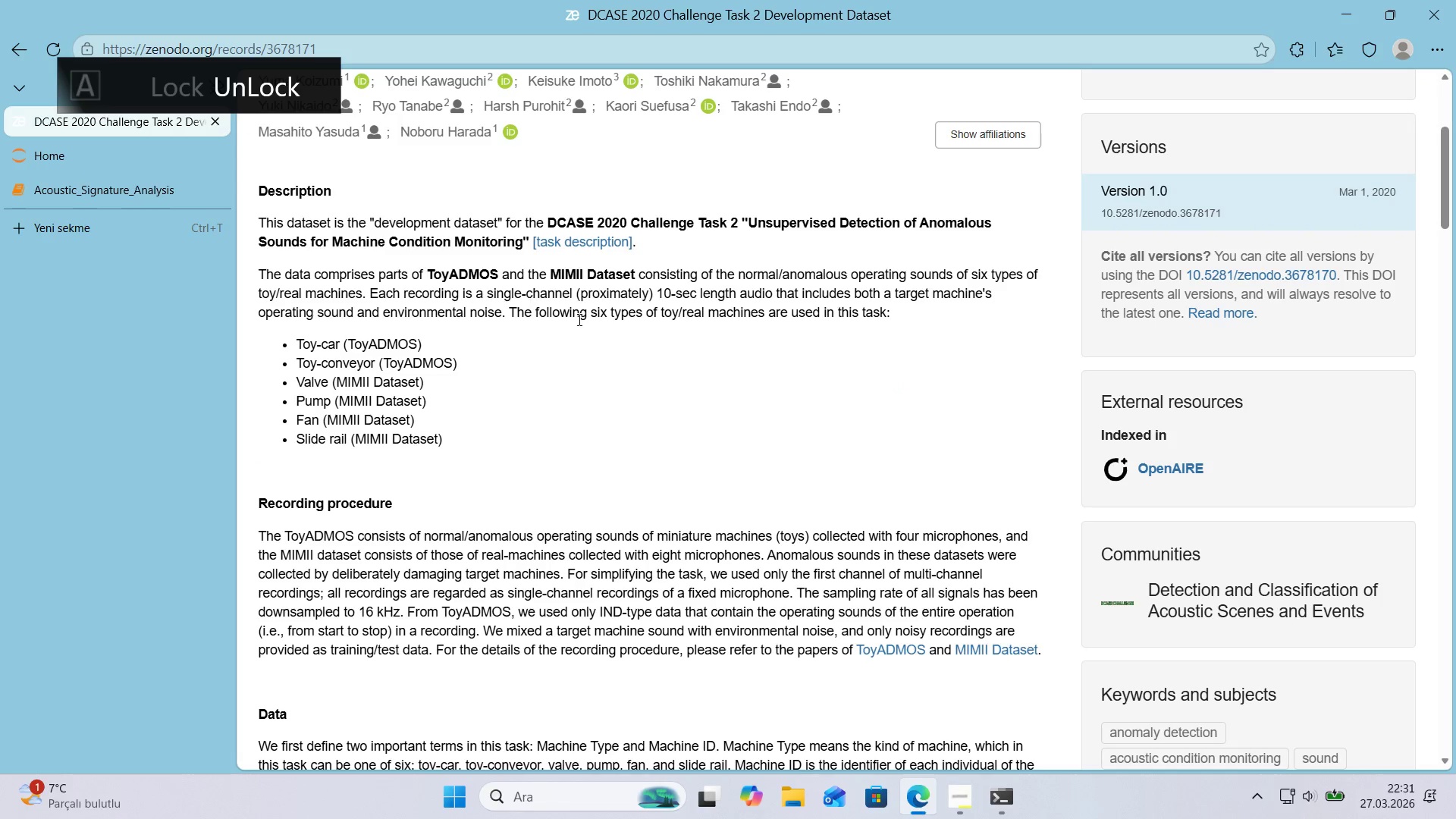 
scroll: coordinate [579, 319], scroll_direction: up, amount: 2.0
 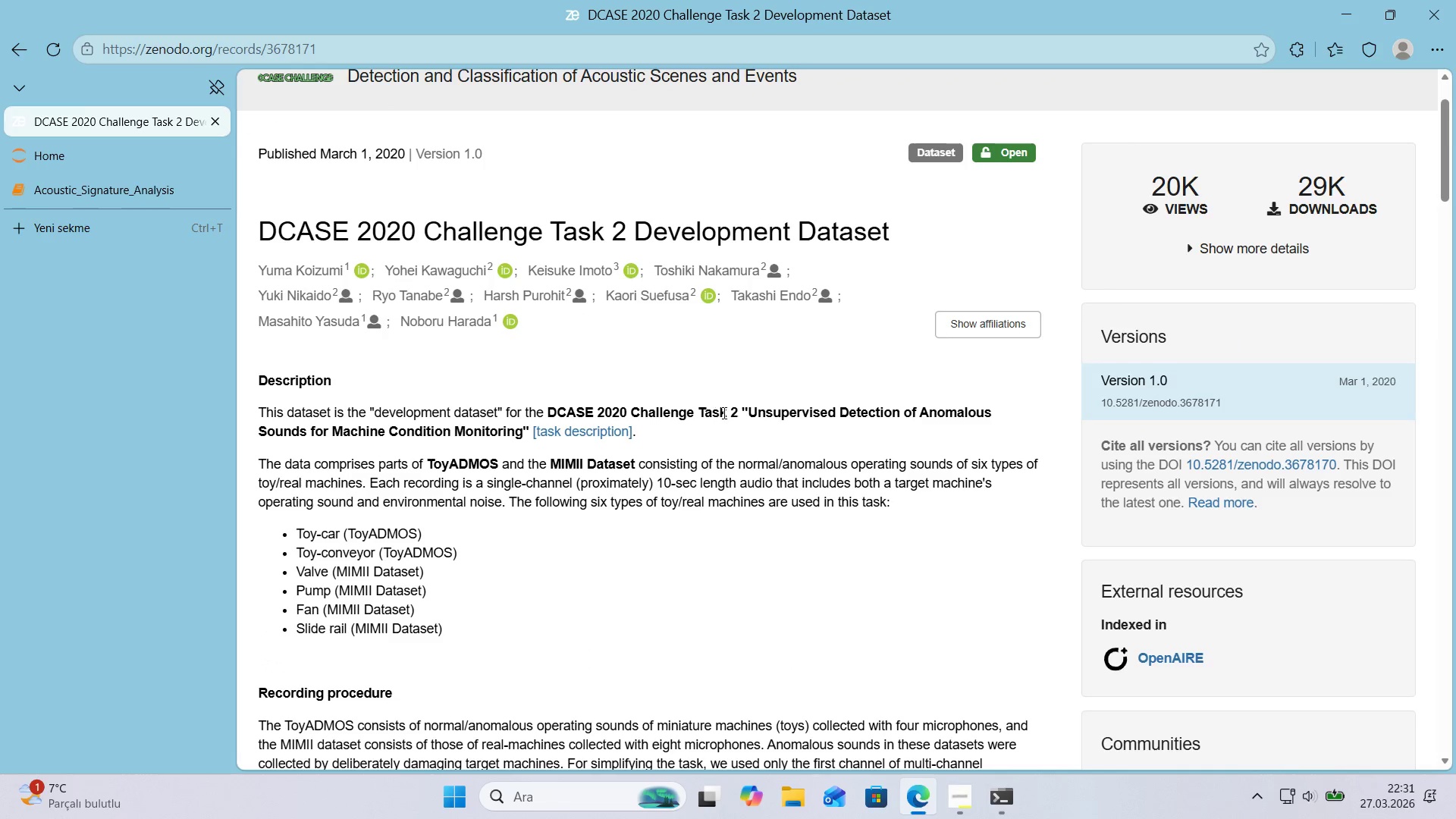 
left_click([150, 190])
 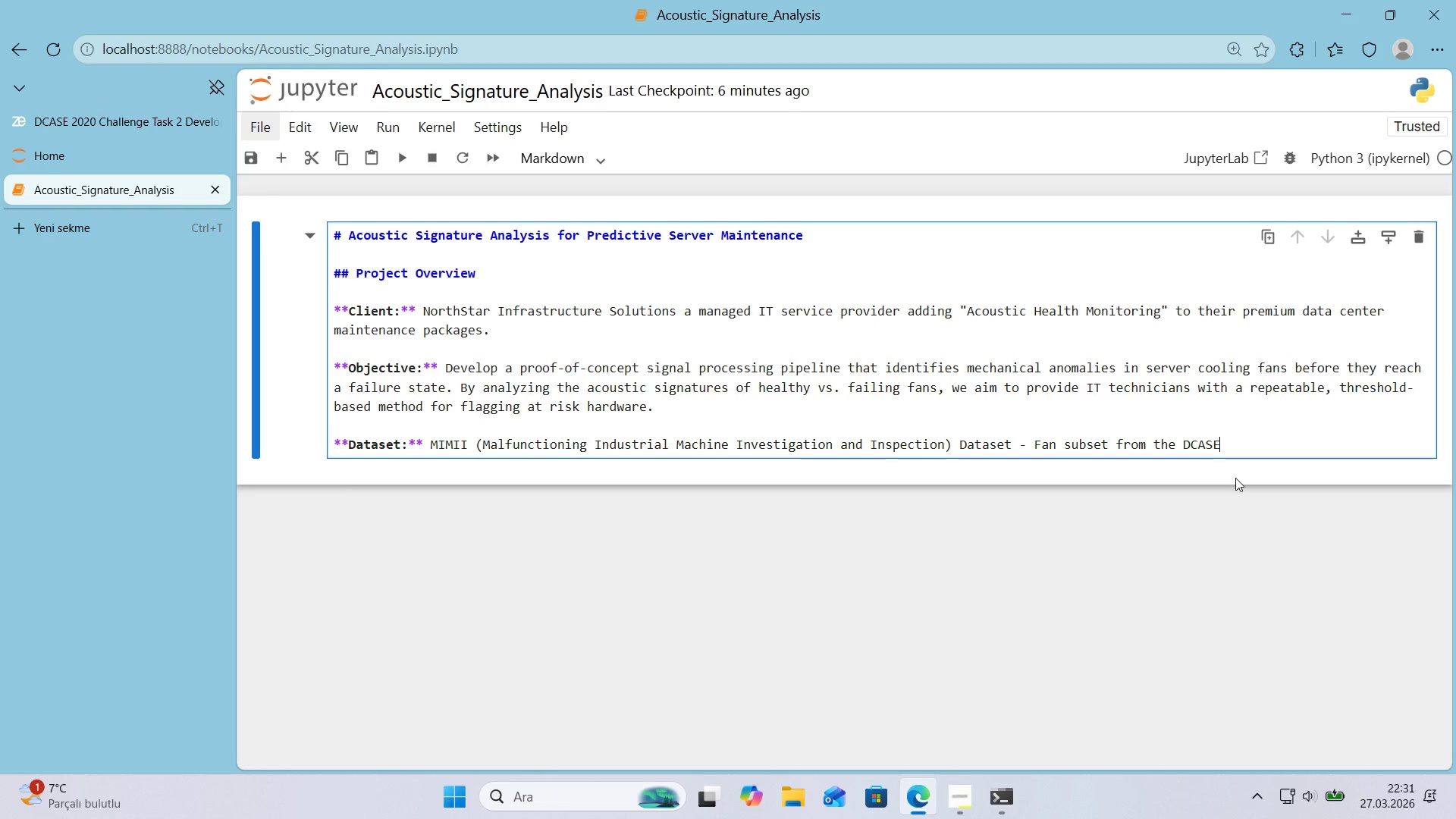 
type( 2)
key(Backspace)
key(Backspace)
type( 2020 cHALLA)
key(Backspace)
key(Backspace)
key(Backspace)
key(Backspace)
key(Backspace)
key(Backspace)
type(Challenge t)
key(Backspace)
type(Task 2 Development Dataset *()
 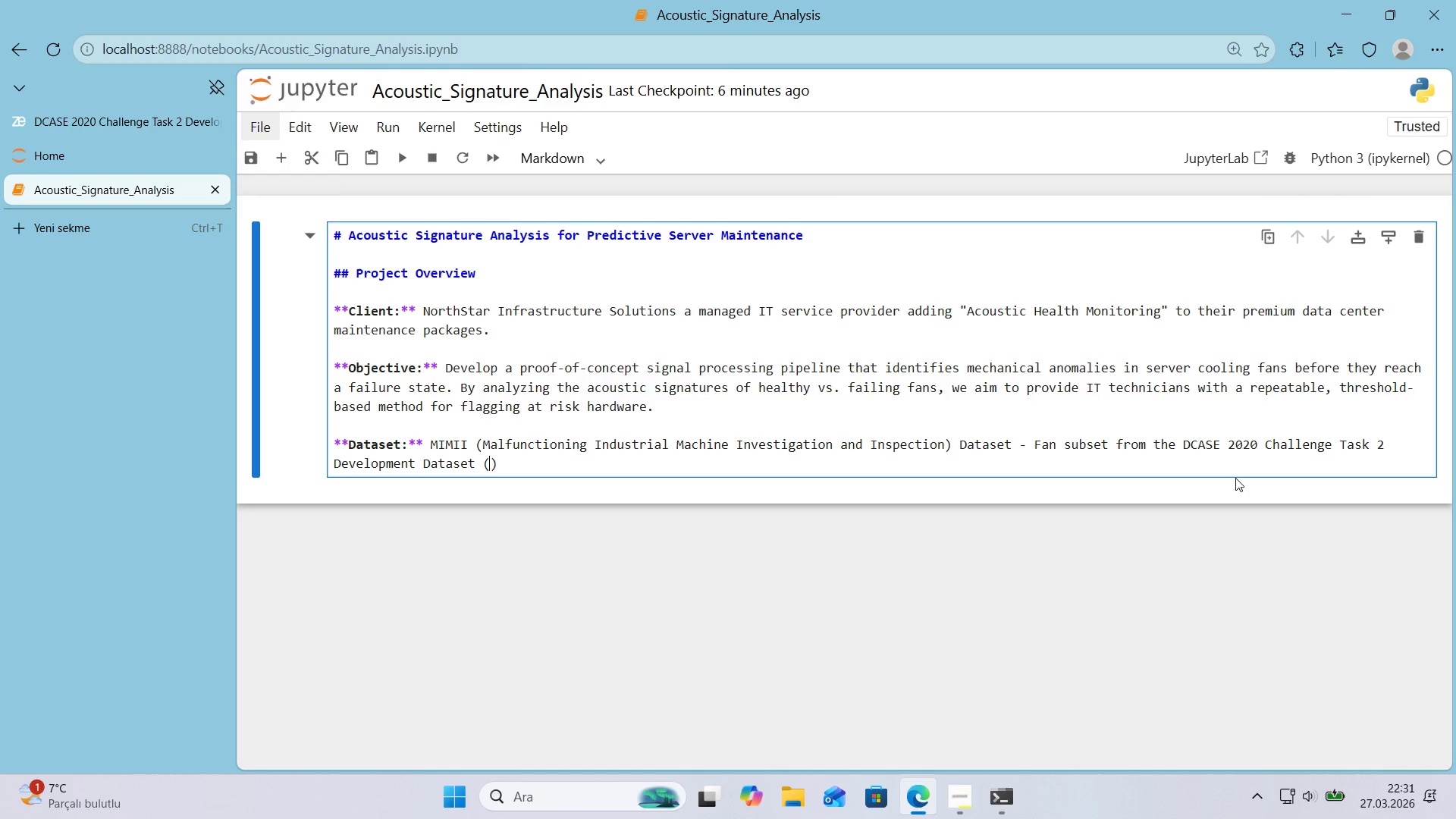 
 